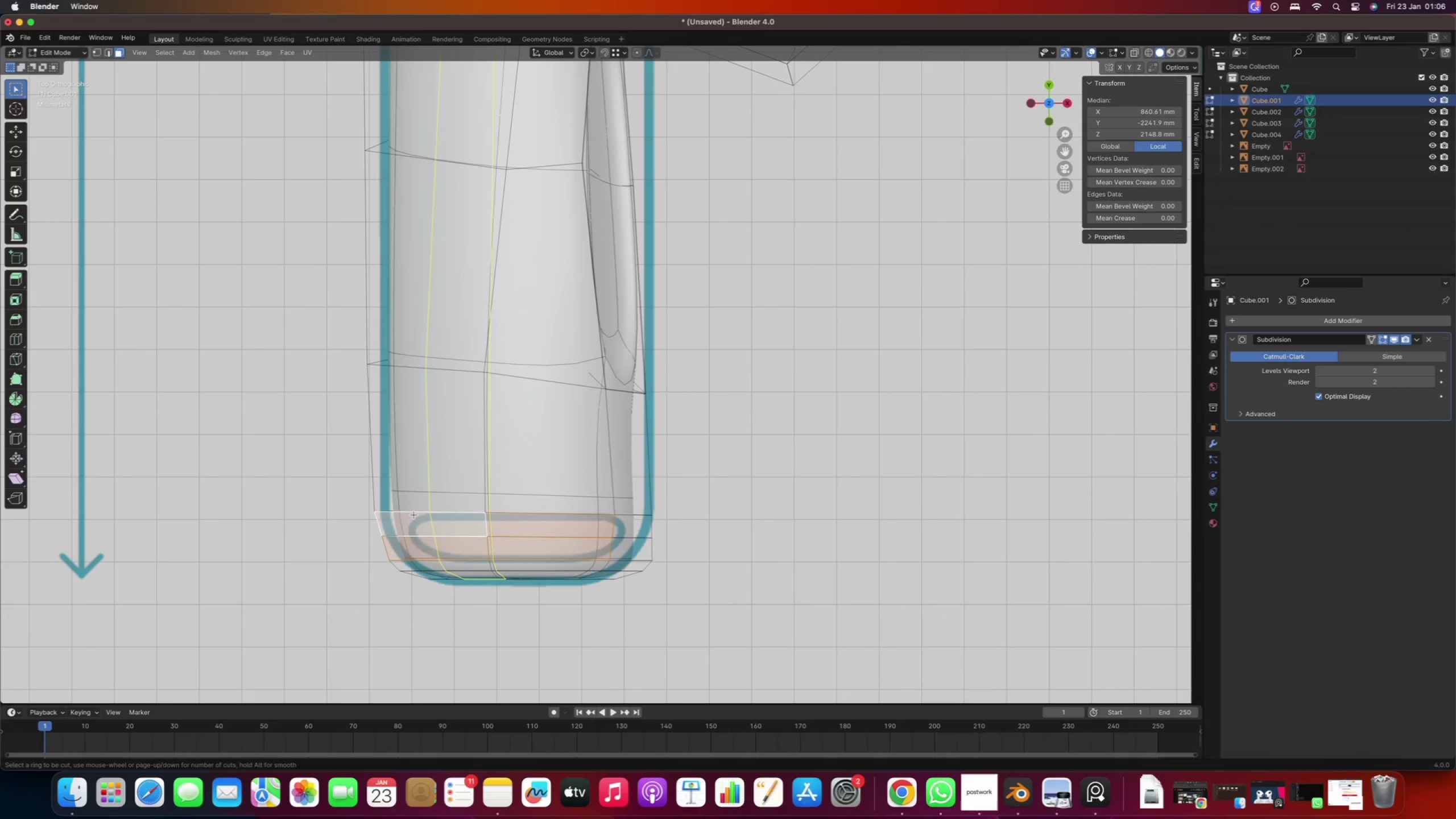 
key(Control+R)
 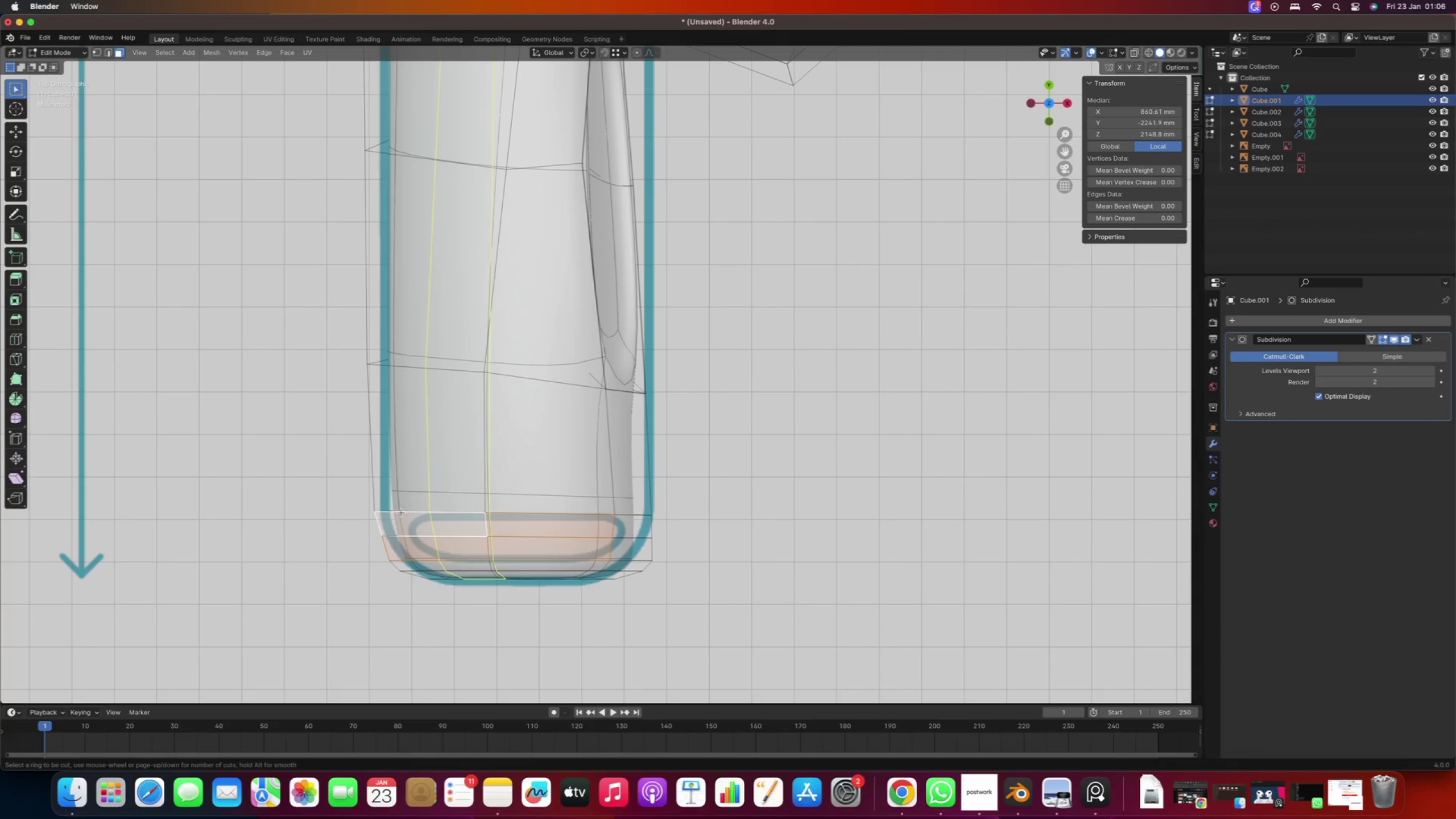 
right_click([402, 512])
 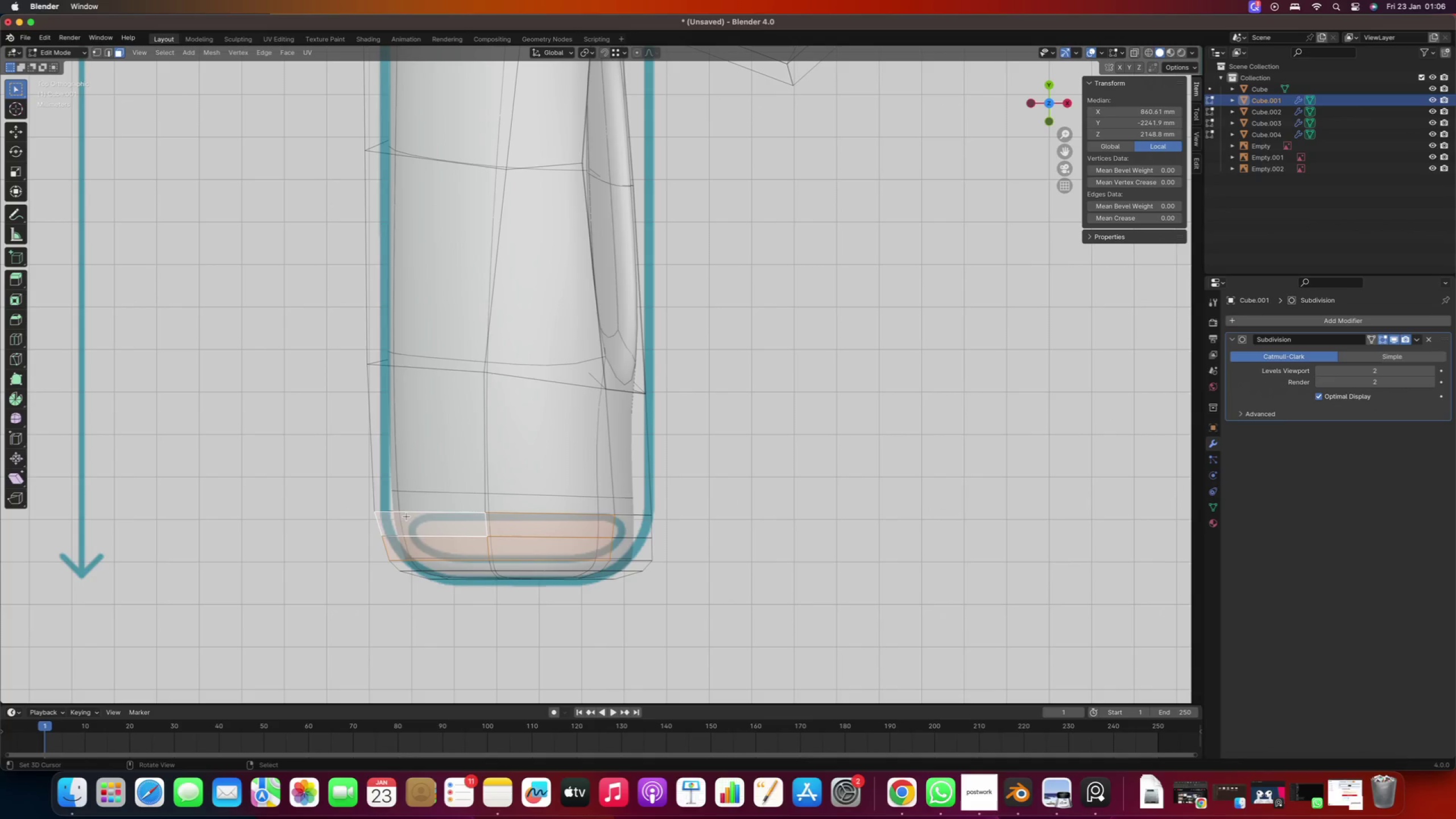 
key(End)
 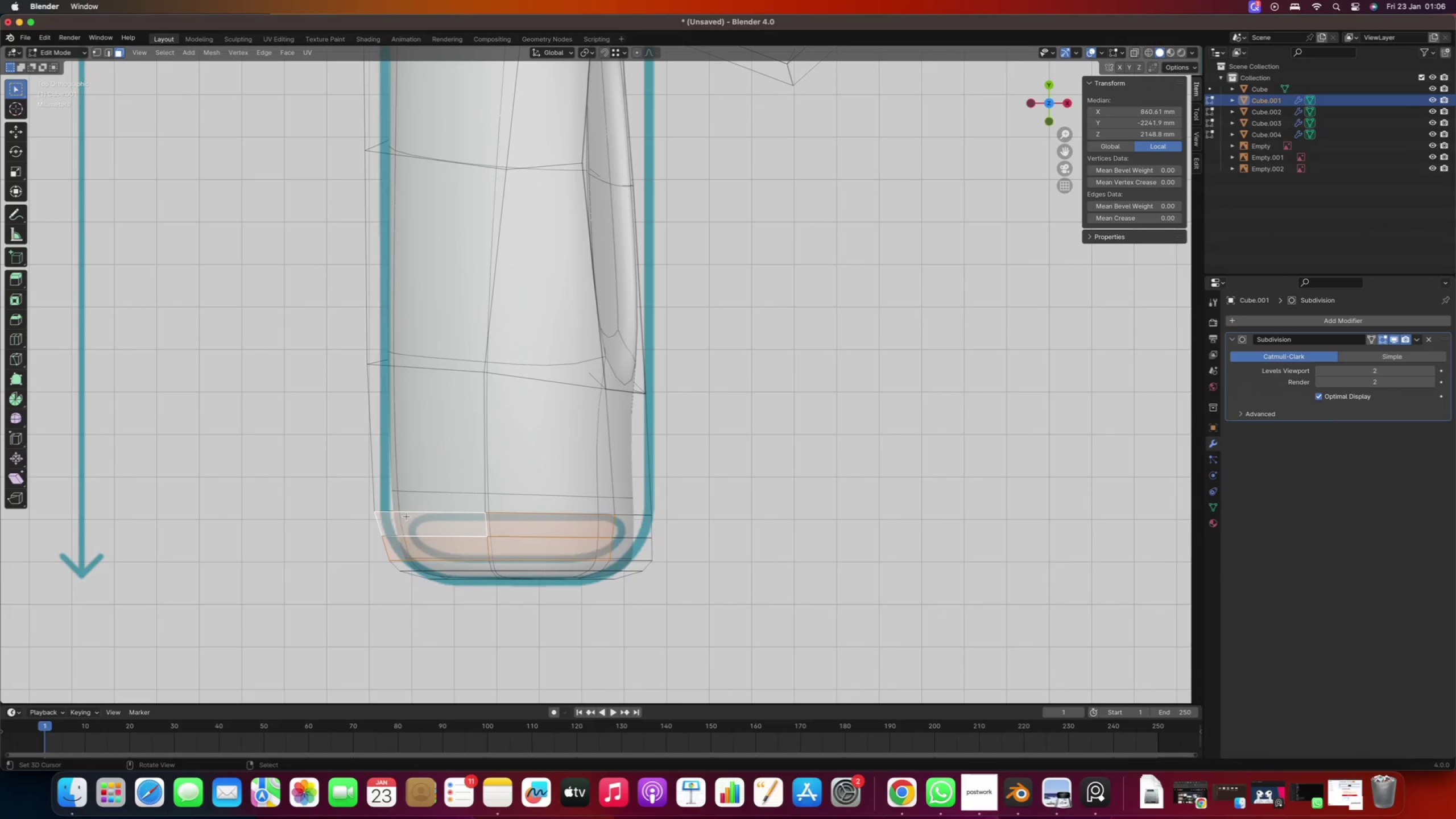 
key(Delete)
 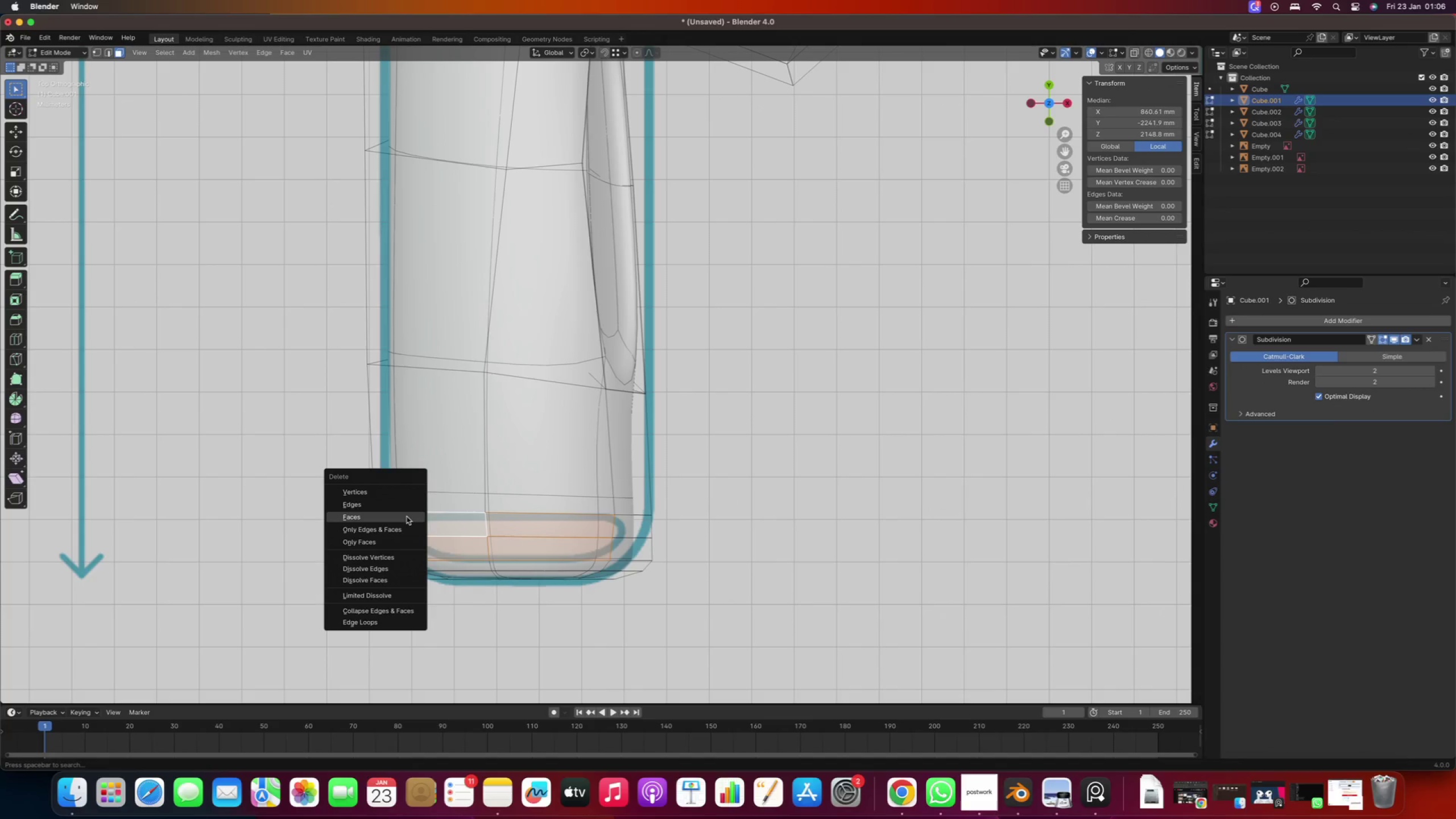 
left_click([407, 516])
 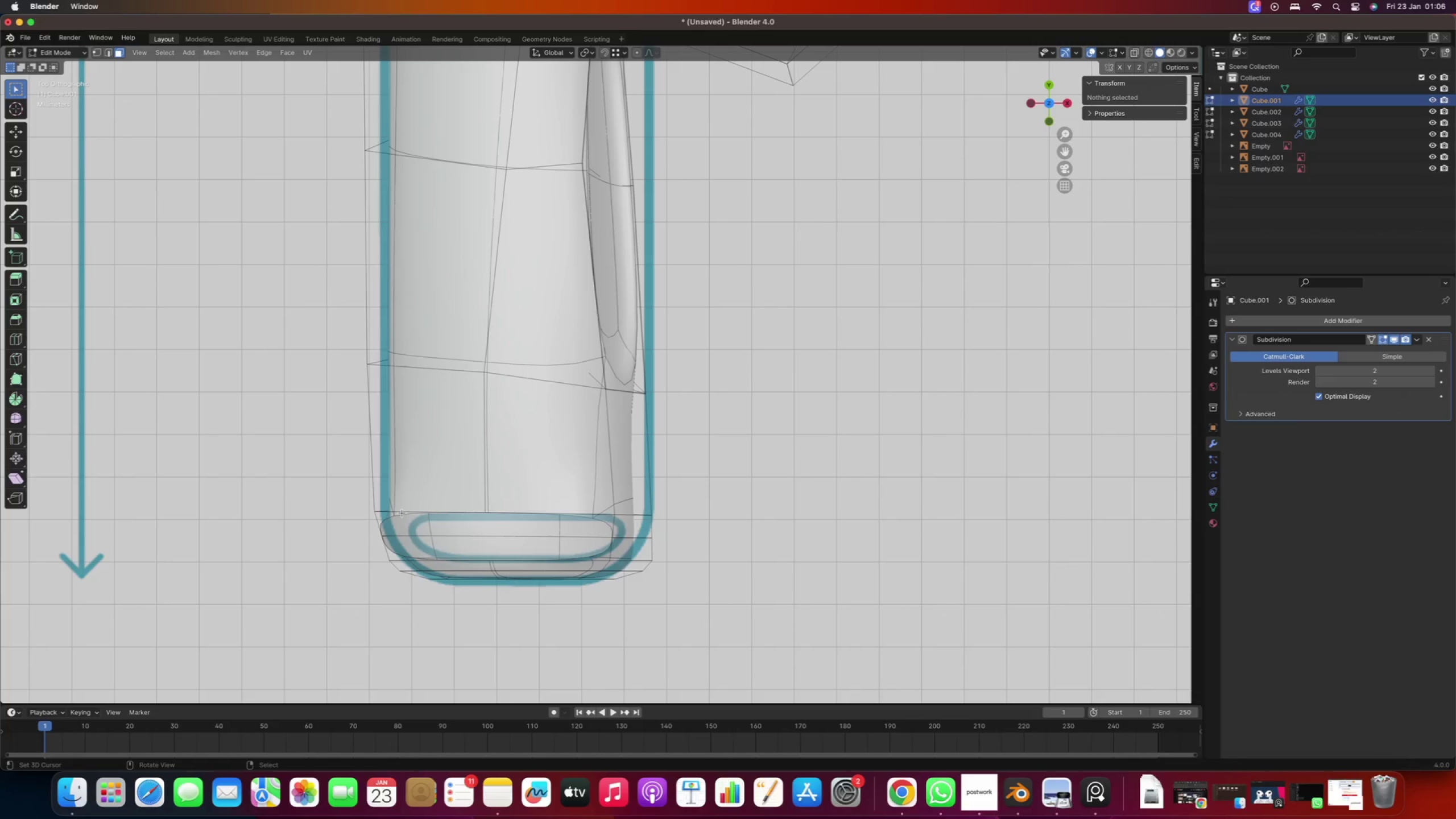 
wait(8.07)
 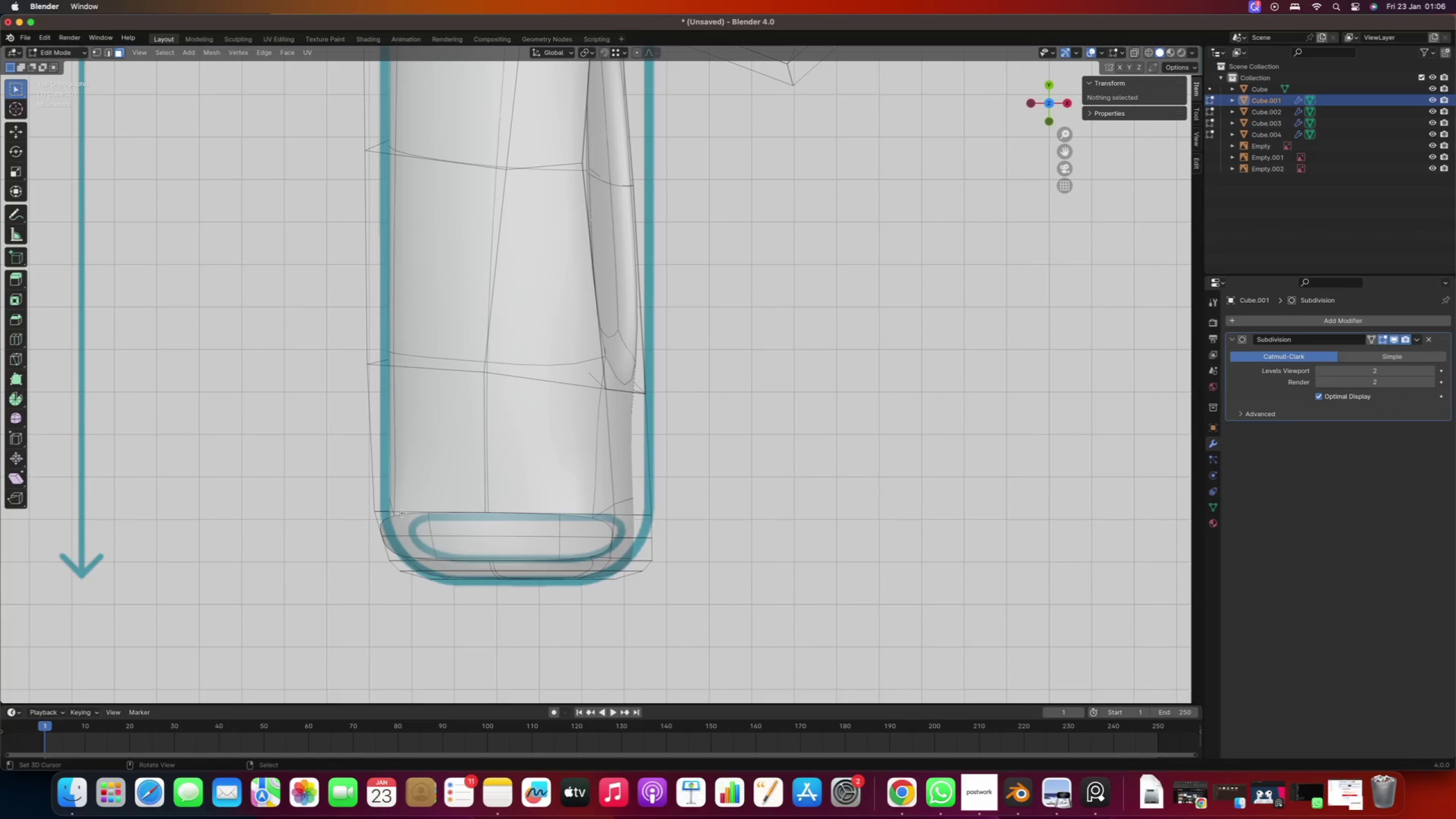 
key(1)
 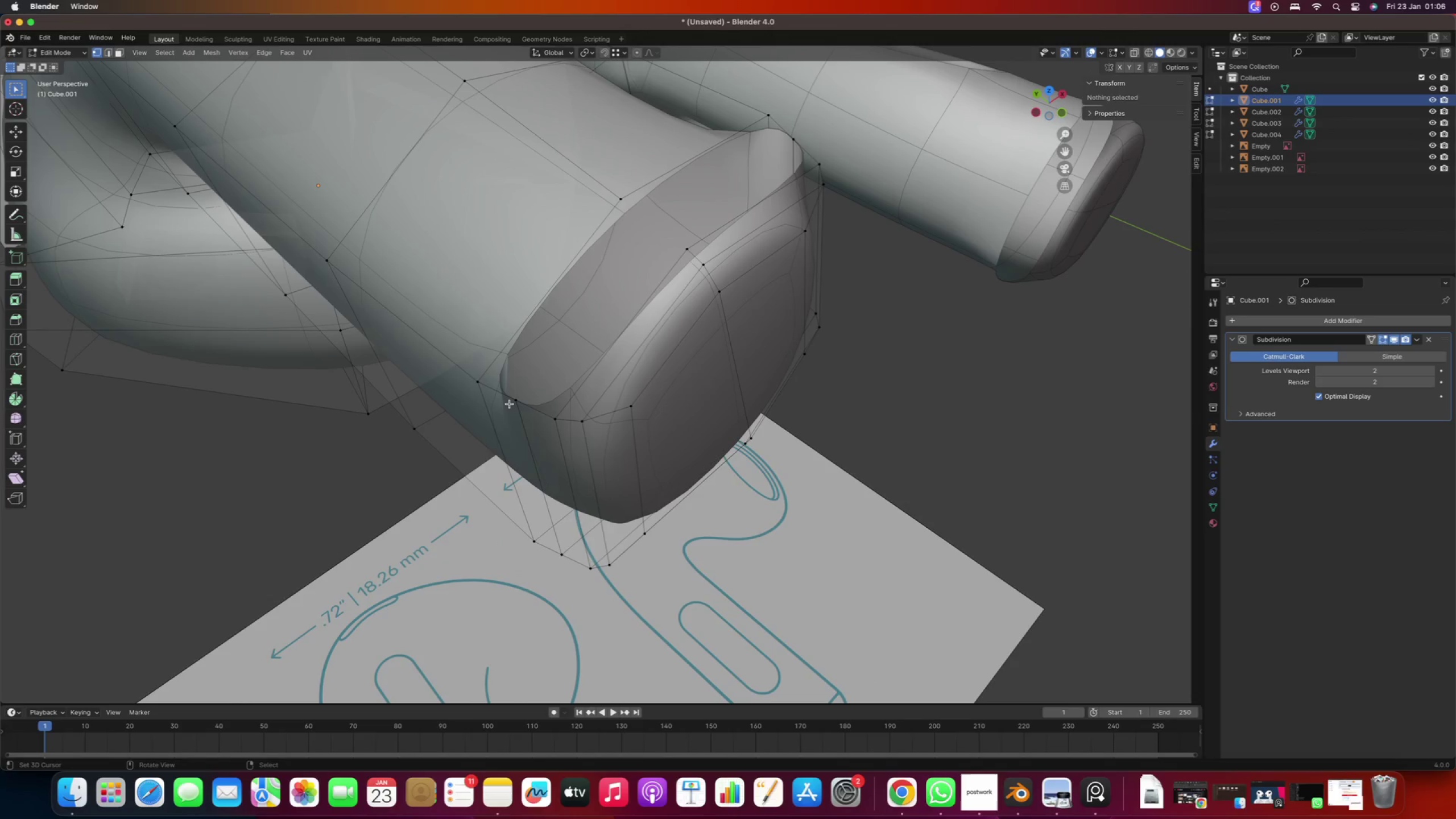 
right_click([510, 404])
 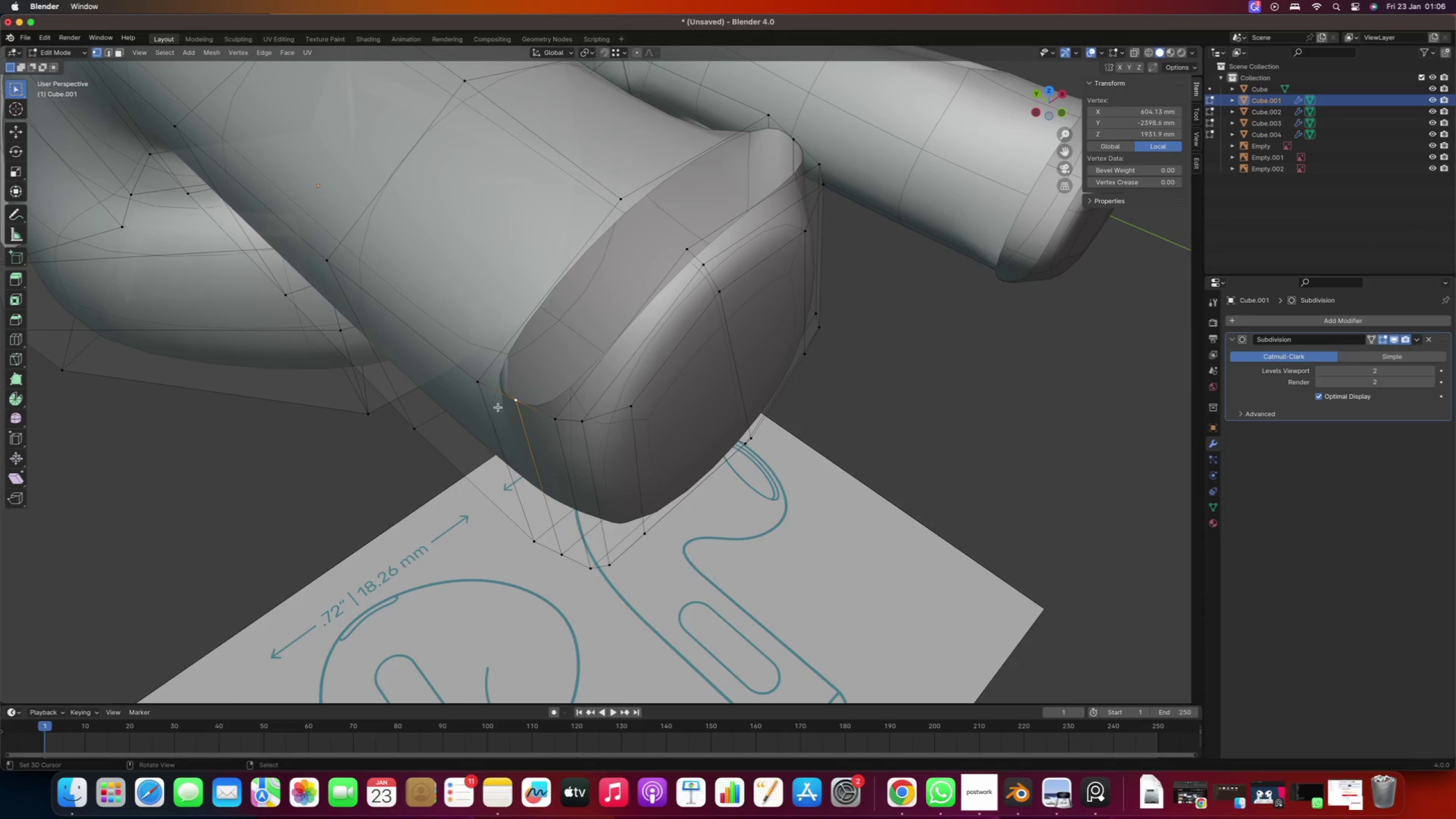 
hold_key(key=ShiftRight, duration=1.23)
right_click([560, 429])
 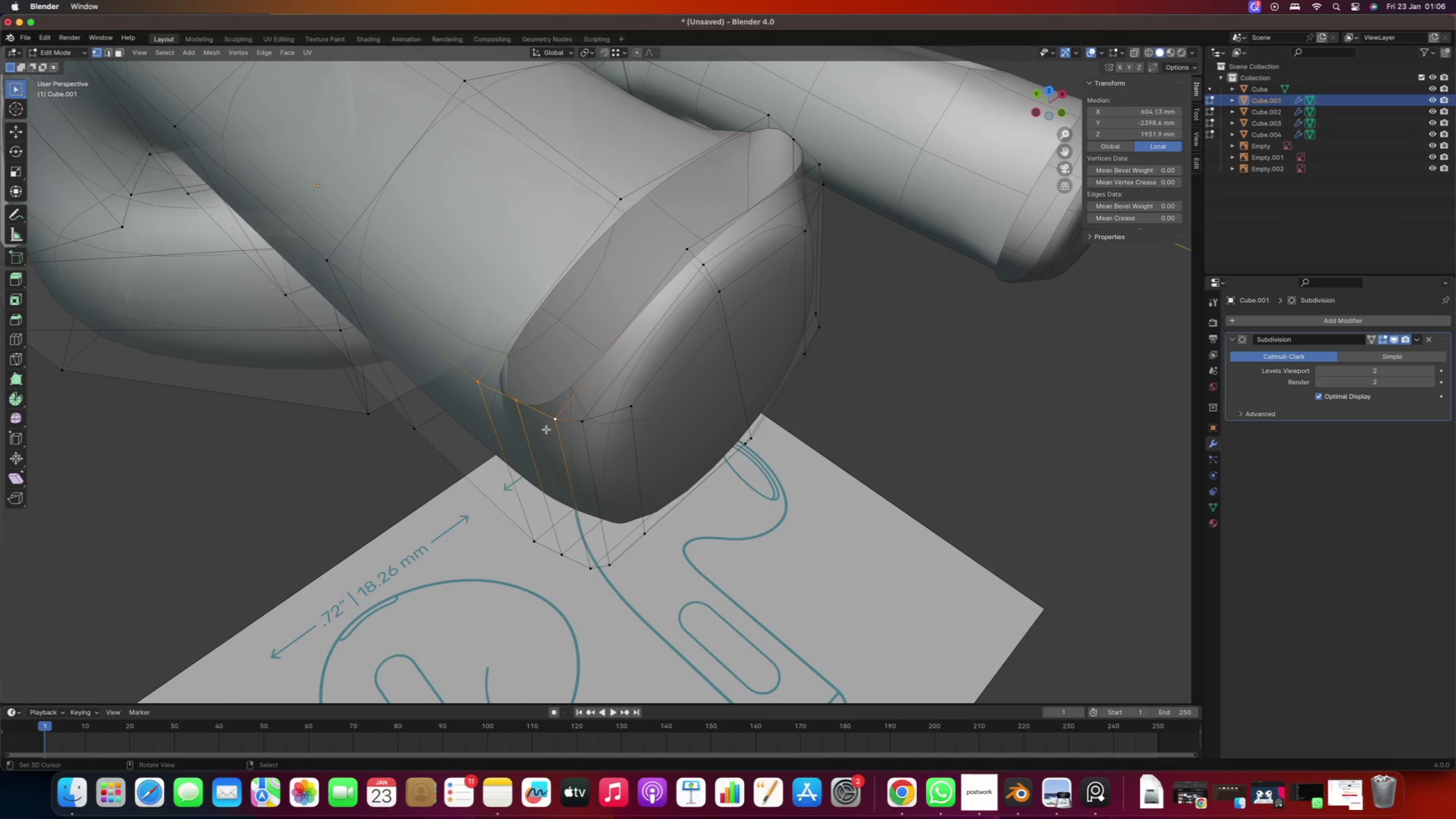 
type(gx)
 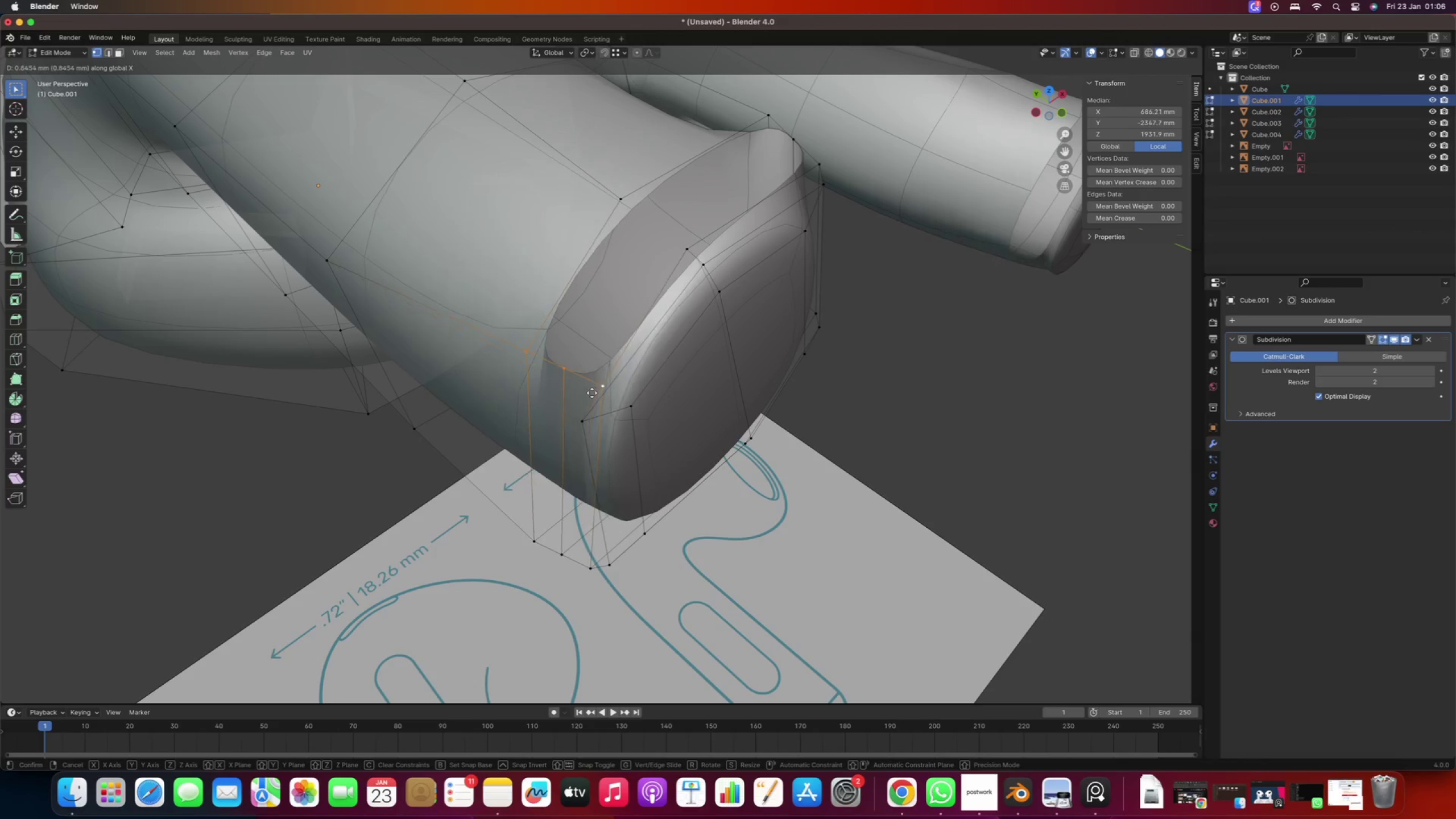 
right_click([592, 398])
 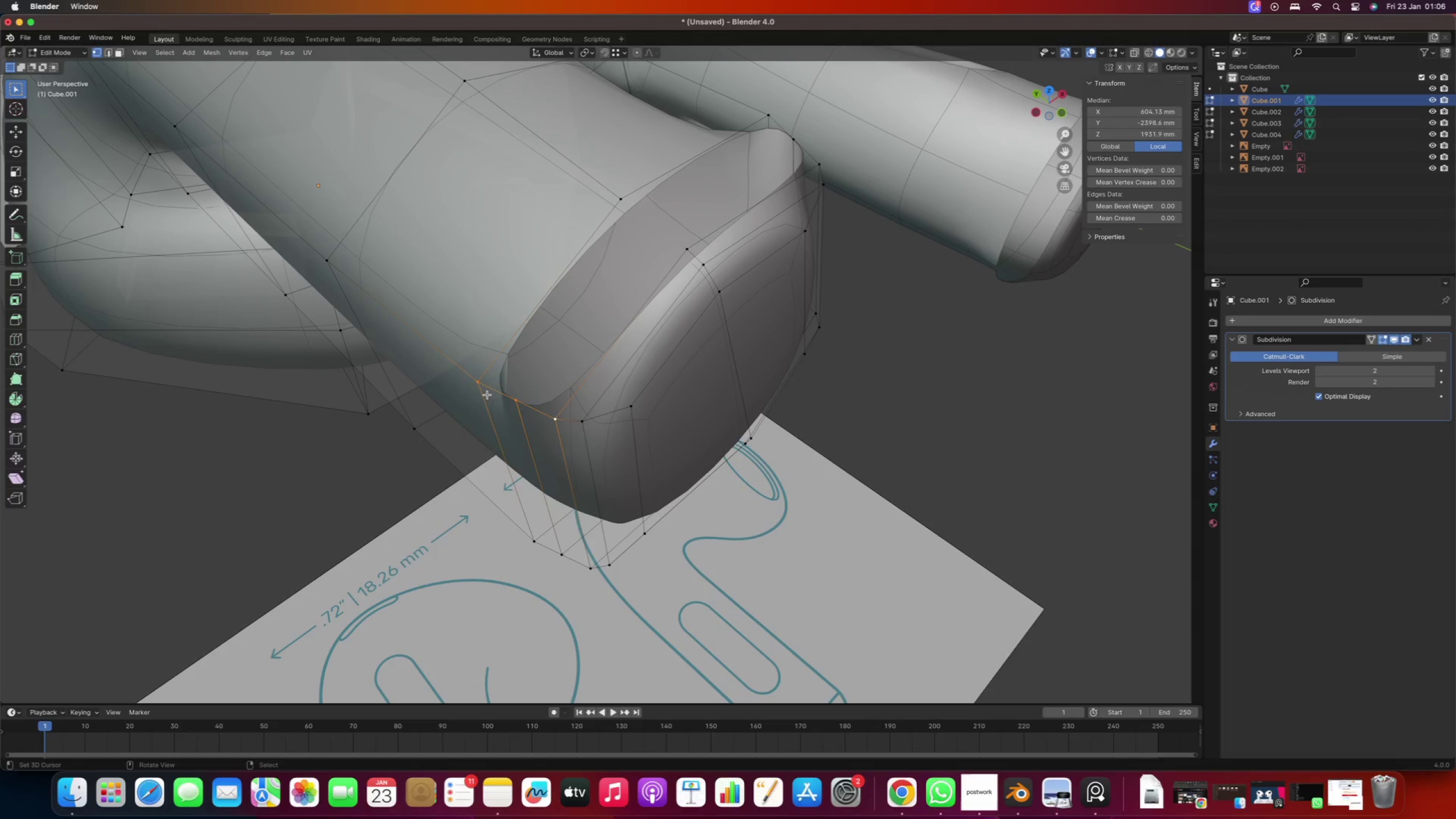 
key(Control+Z)
 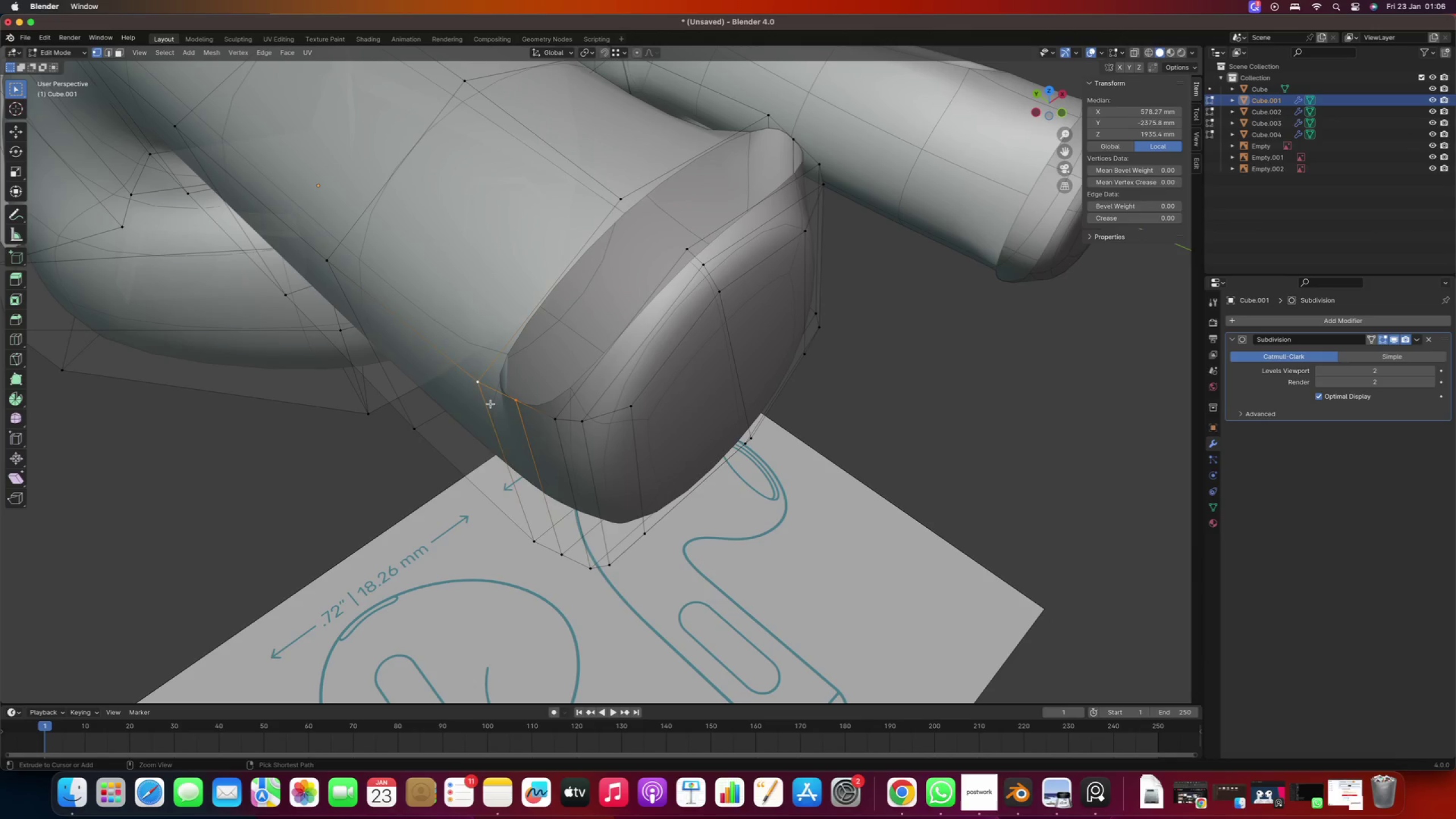 
key(Control+Z)
 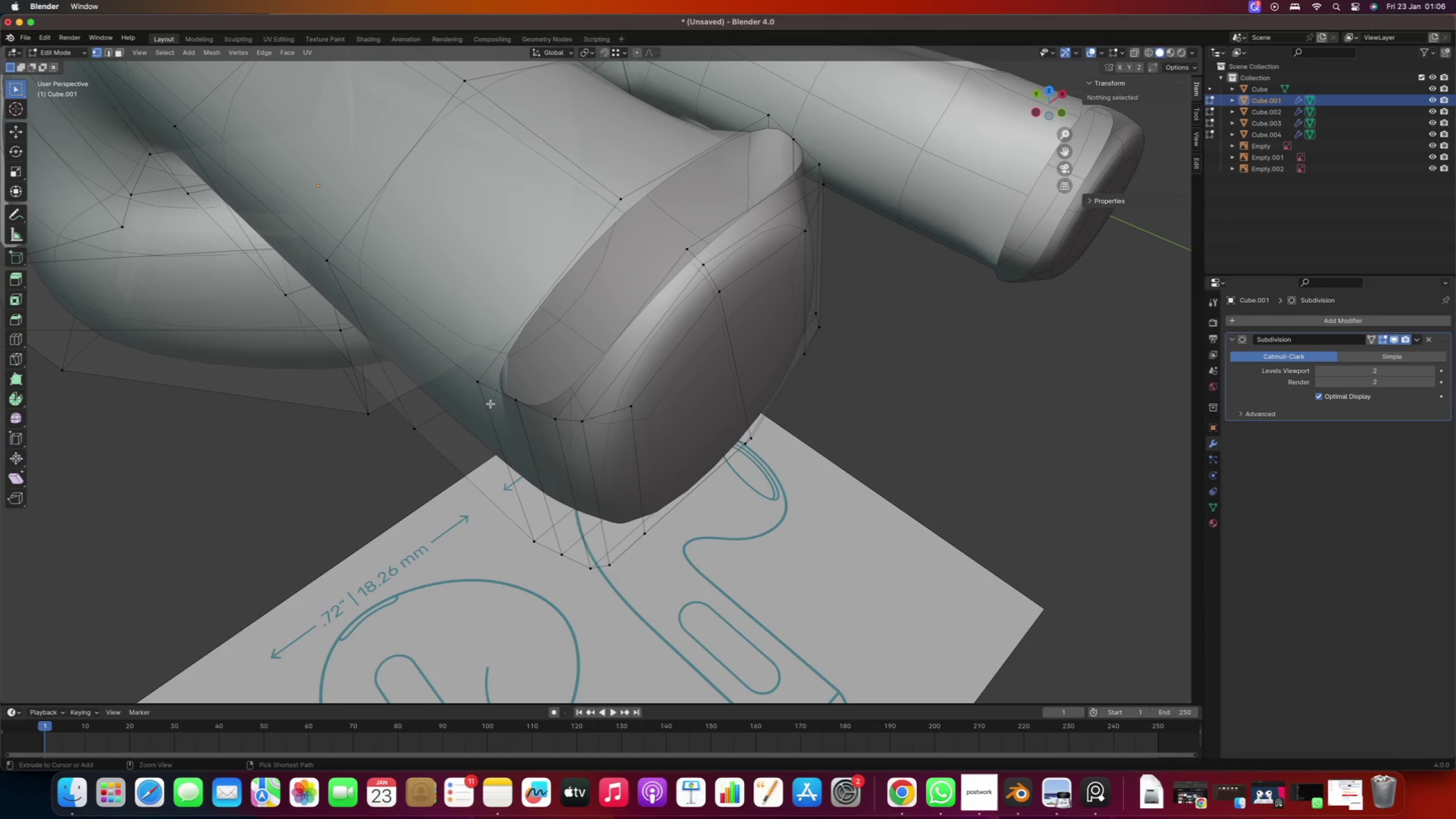 
key(Control+Z)
 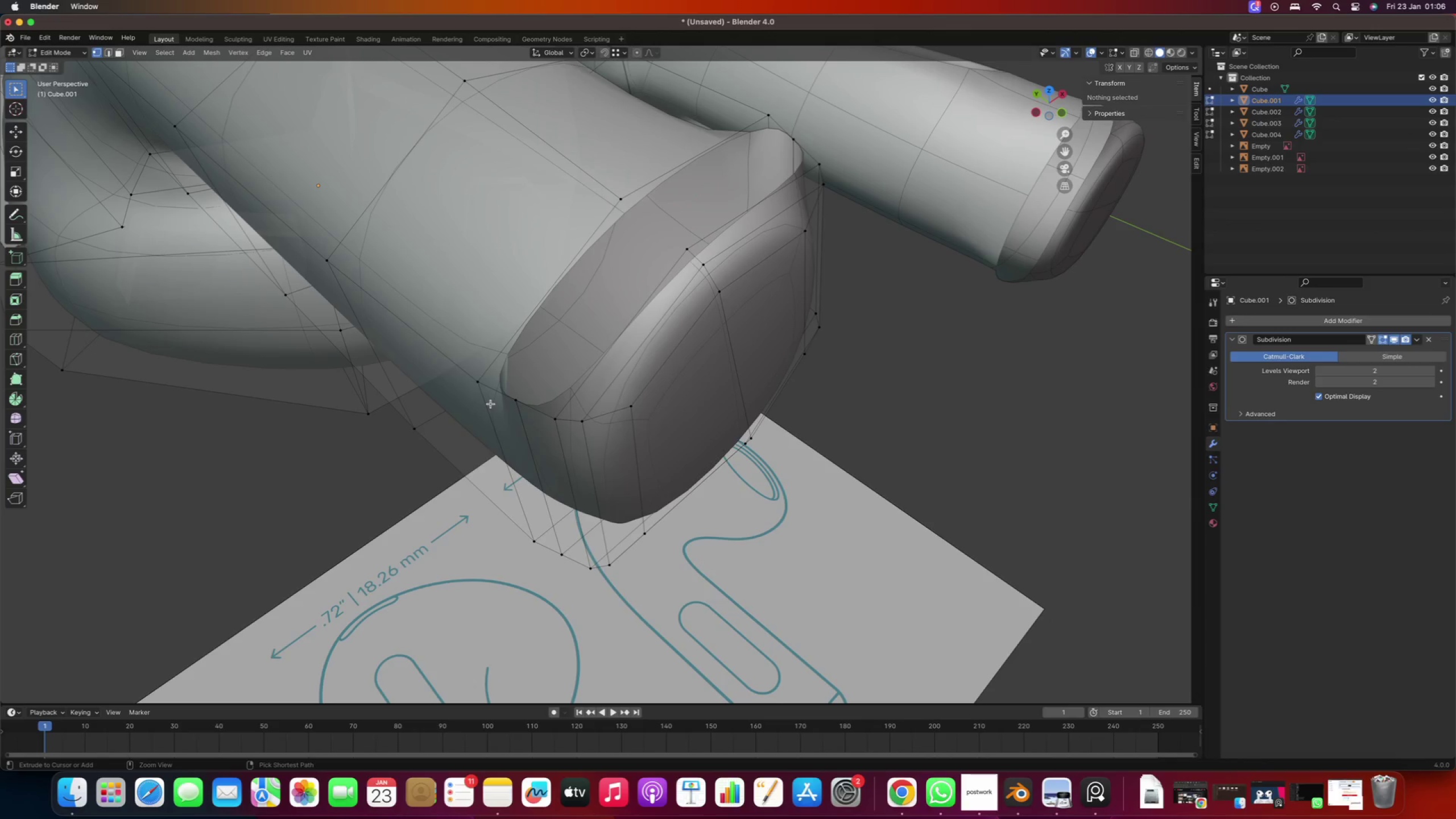 
key(Control+Z)
 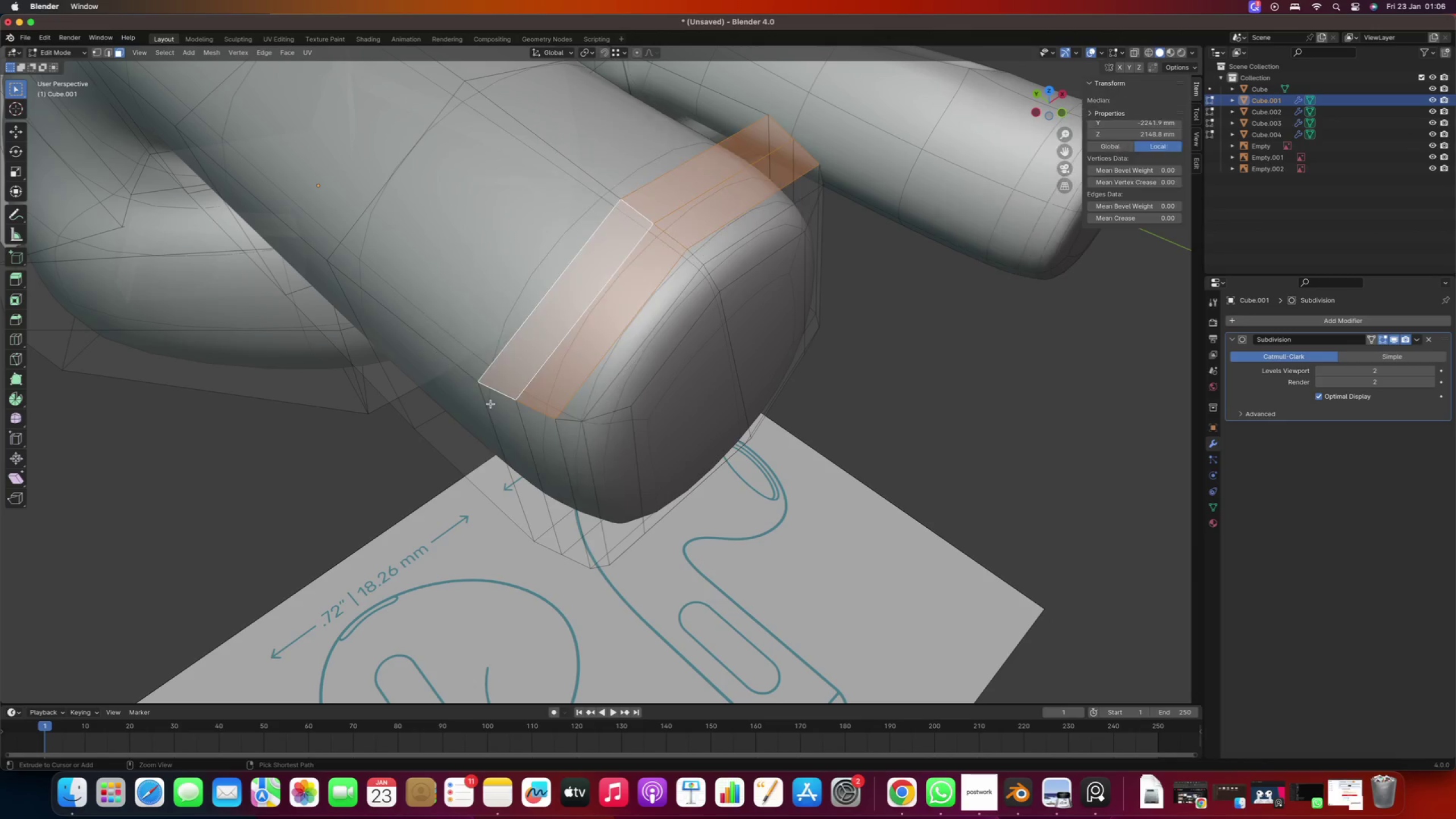 
key(Control+Z)
 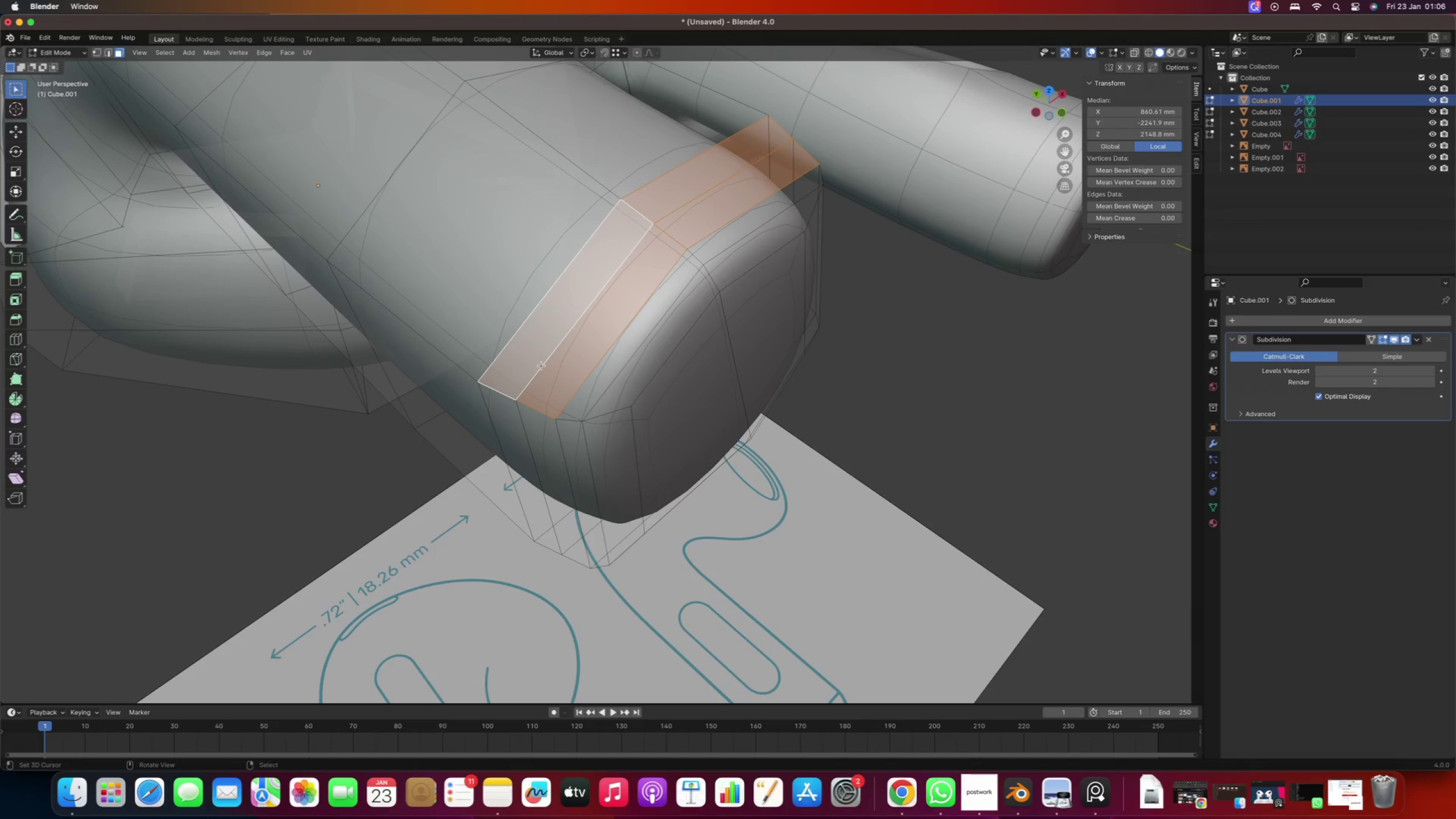 
key(I)
 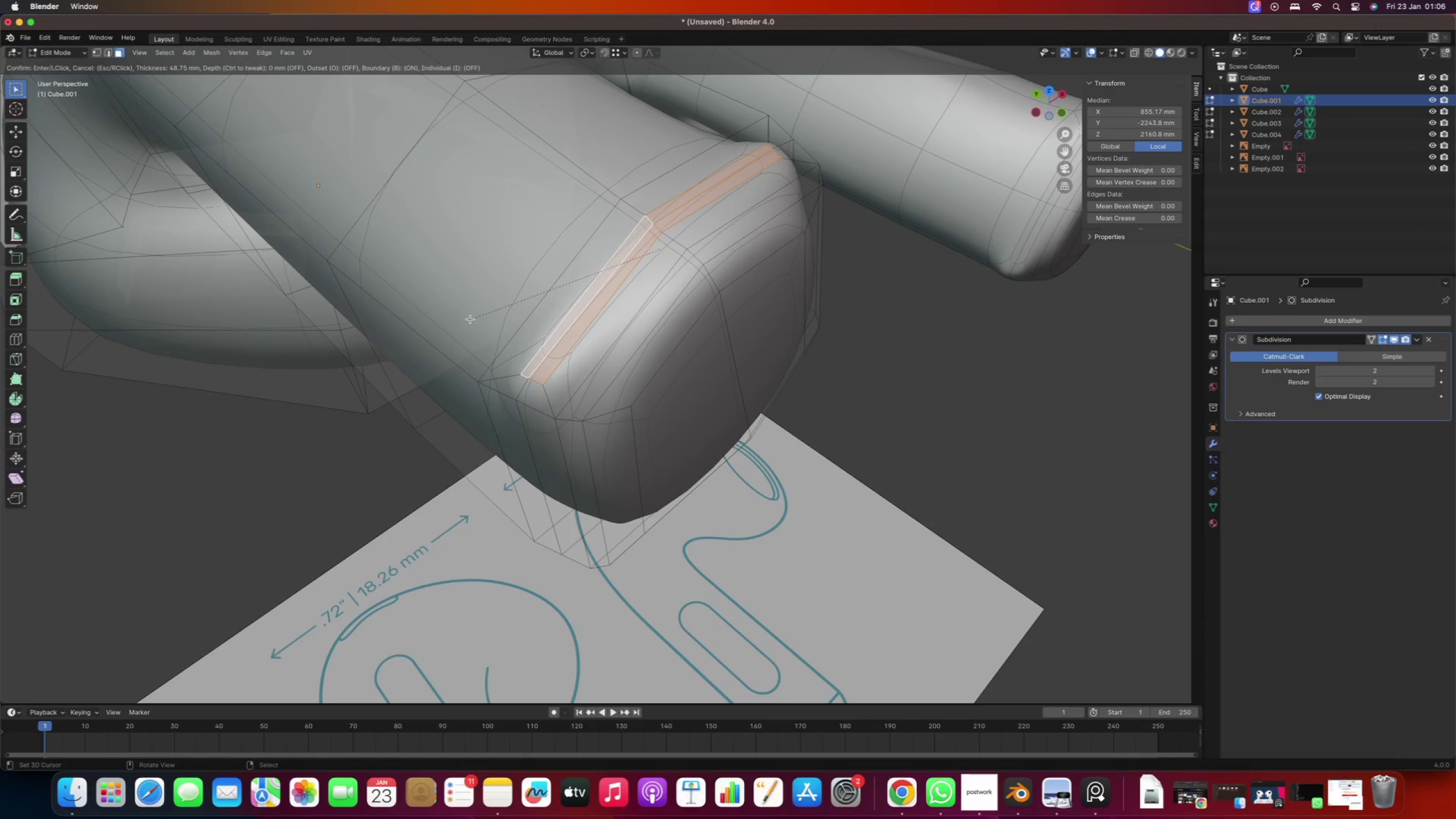 
wait(6.87)
 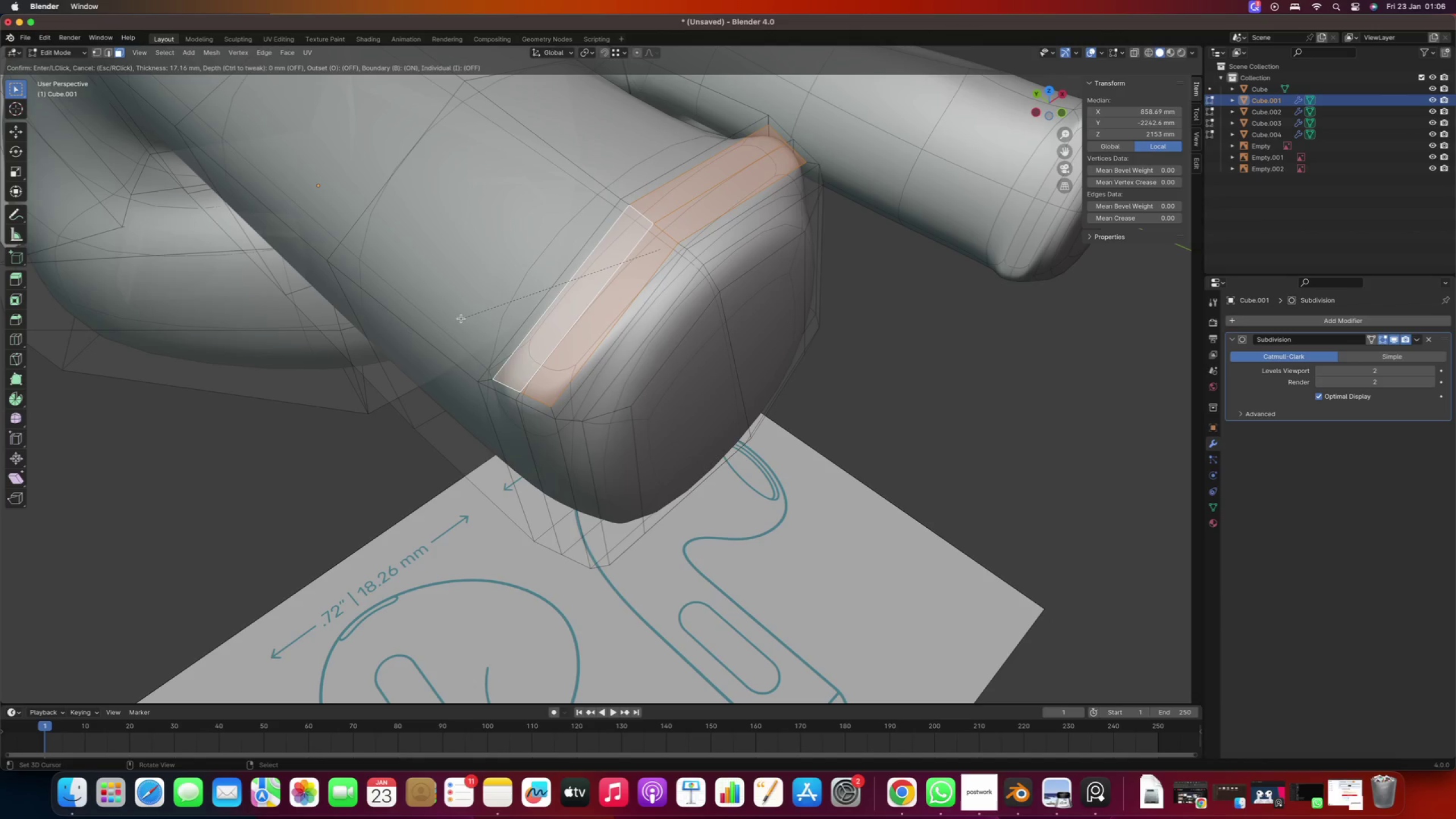 
left_click([465, 320])
 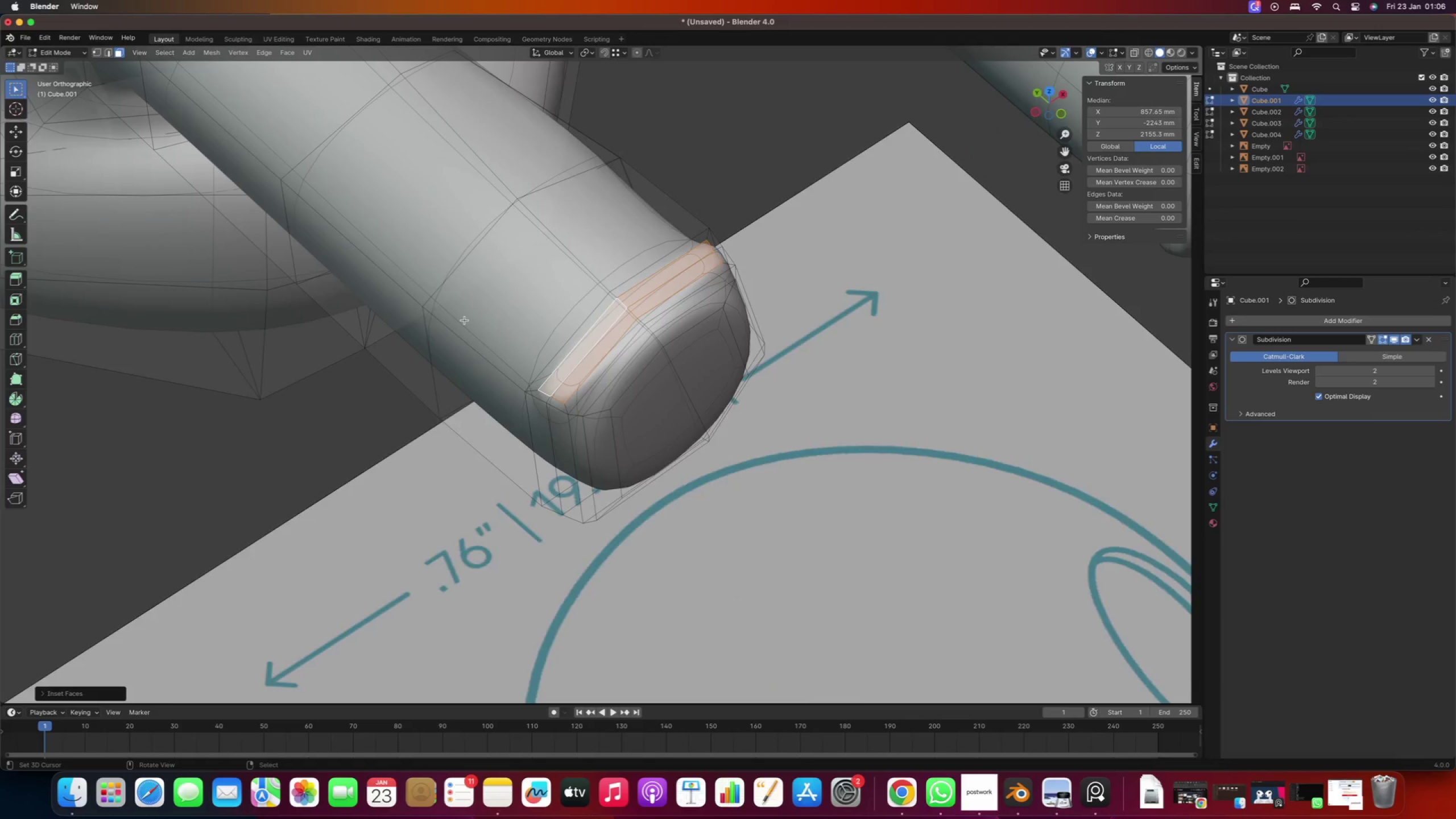 
key(Numpad7)
 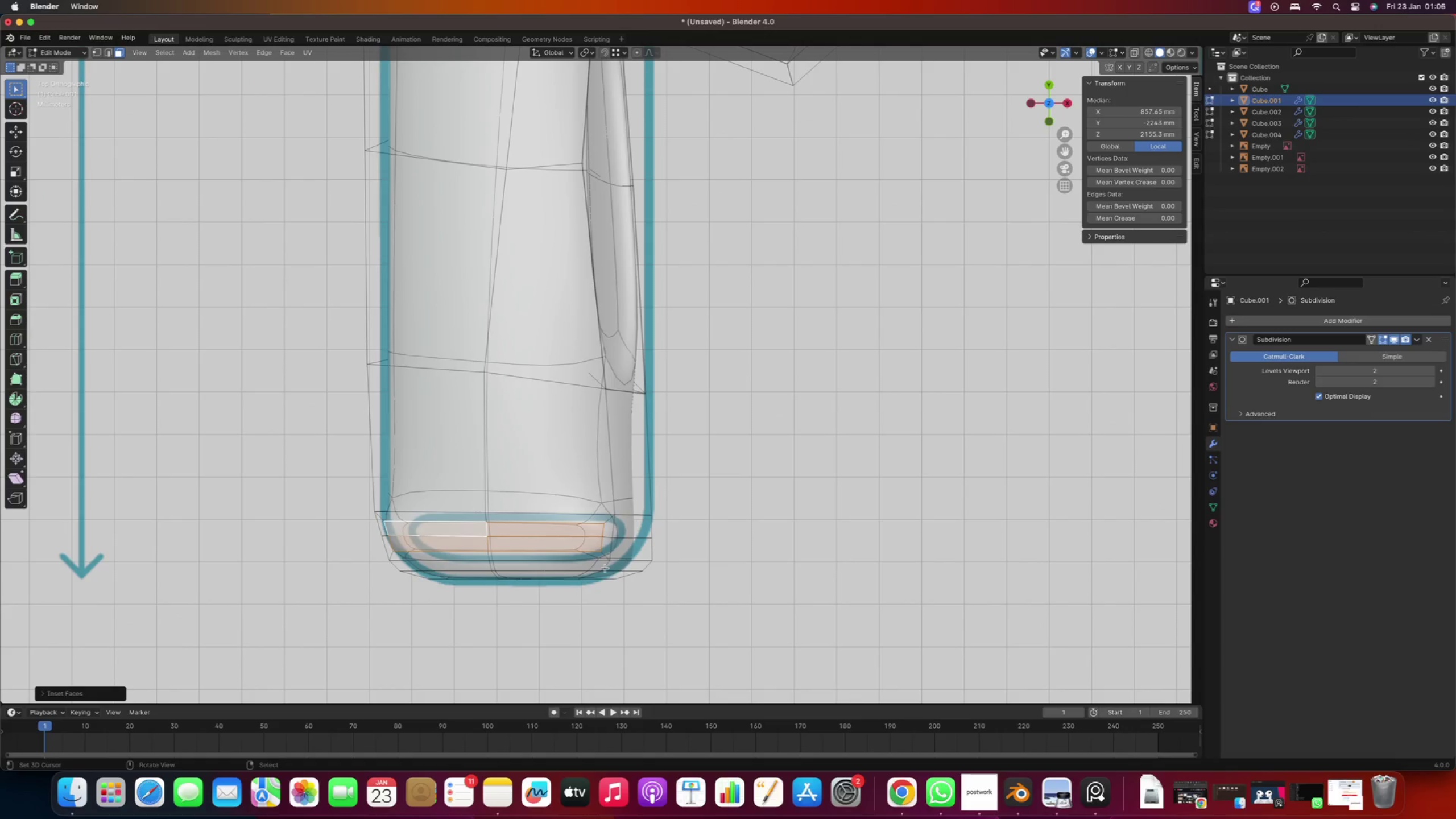 
hold_key(key=ShiftRight, duration=0.38)
 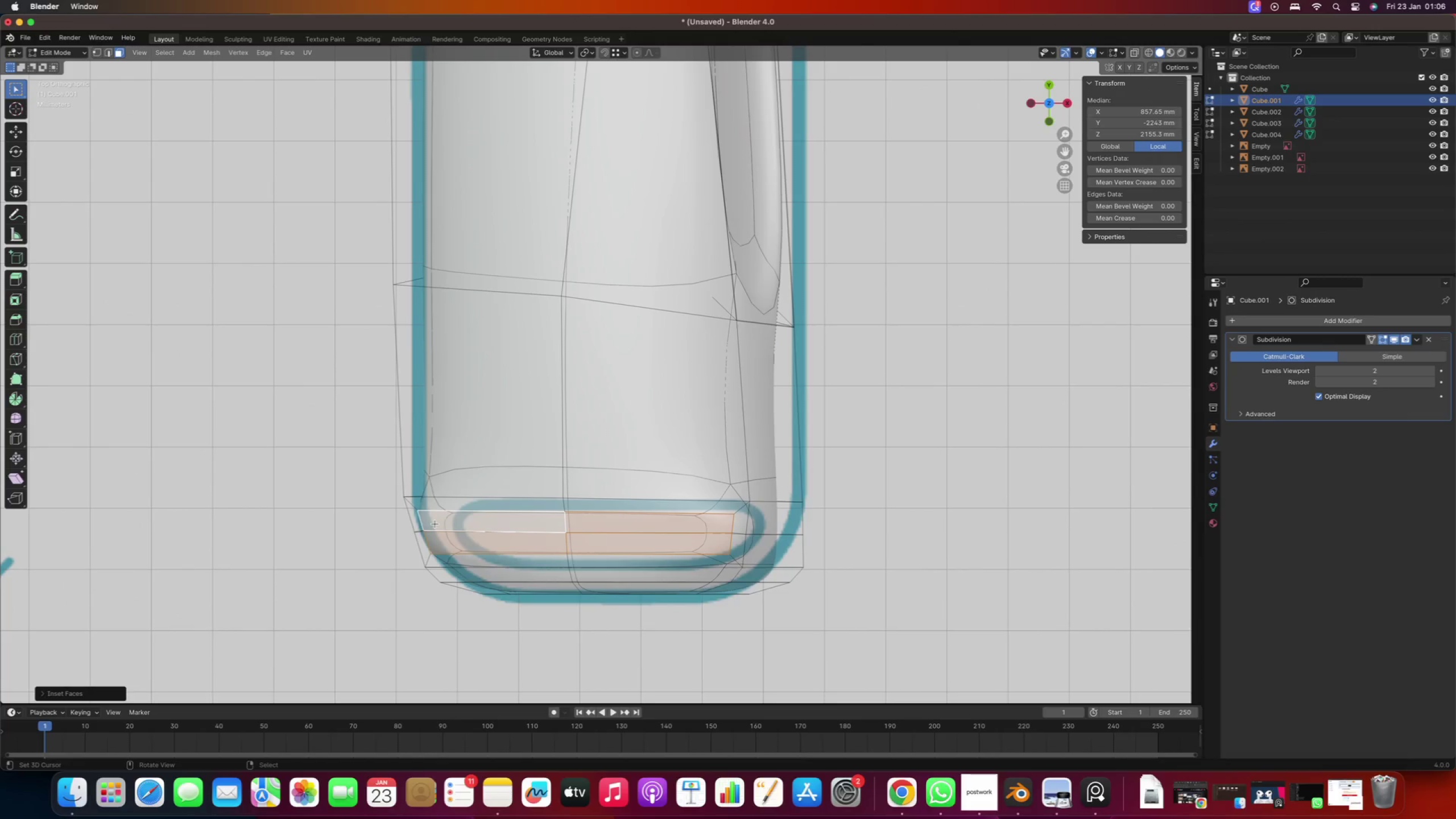 
scroll: coordinate [414, 563], scroll_direction: up, amount: 2.0
 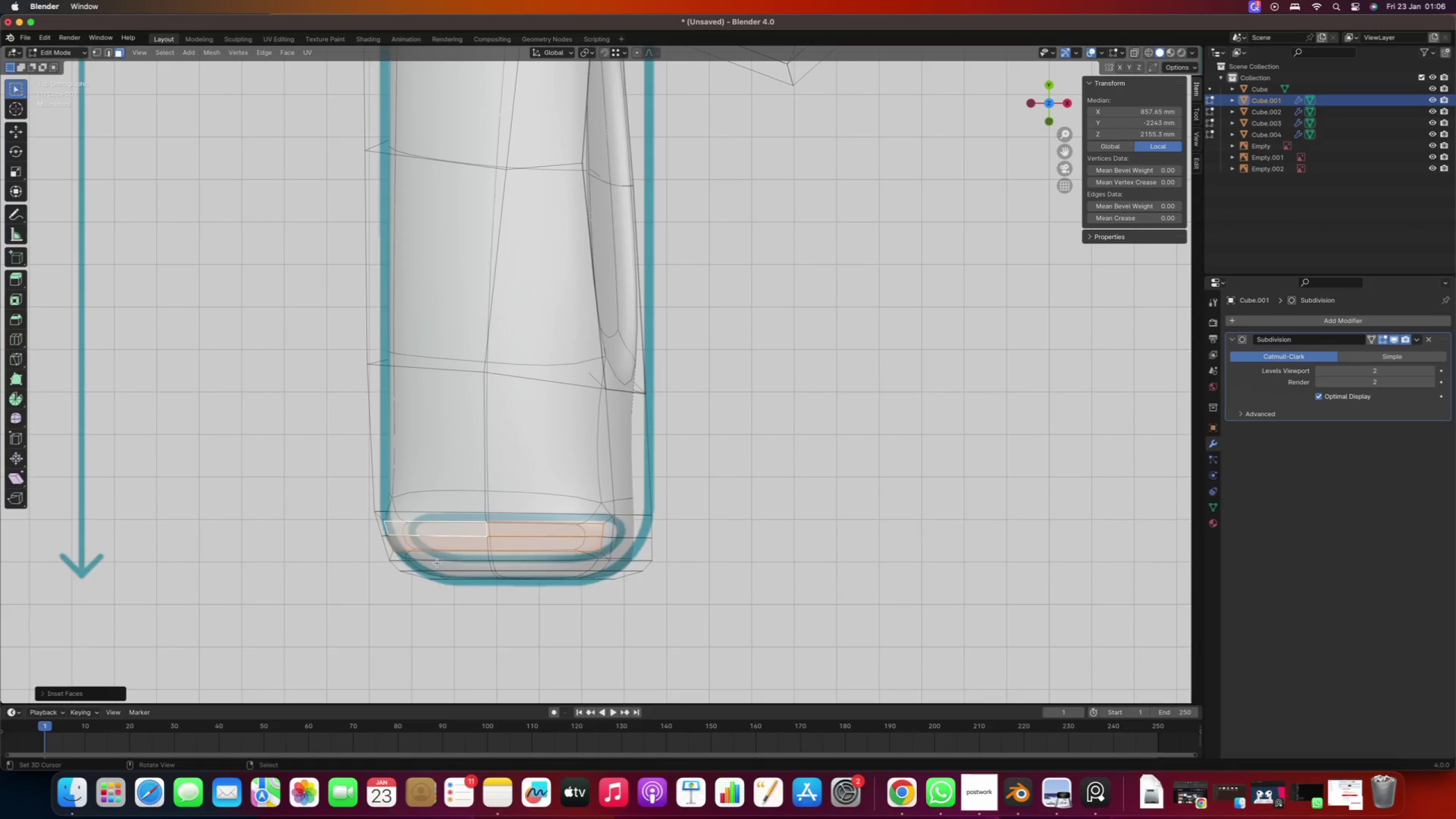 
key(1)
 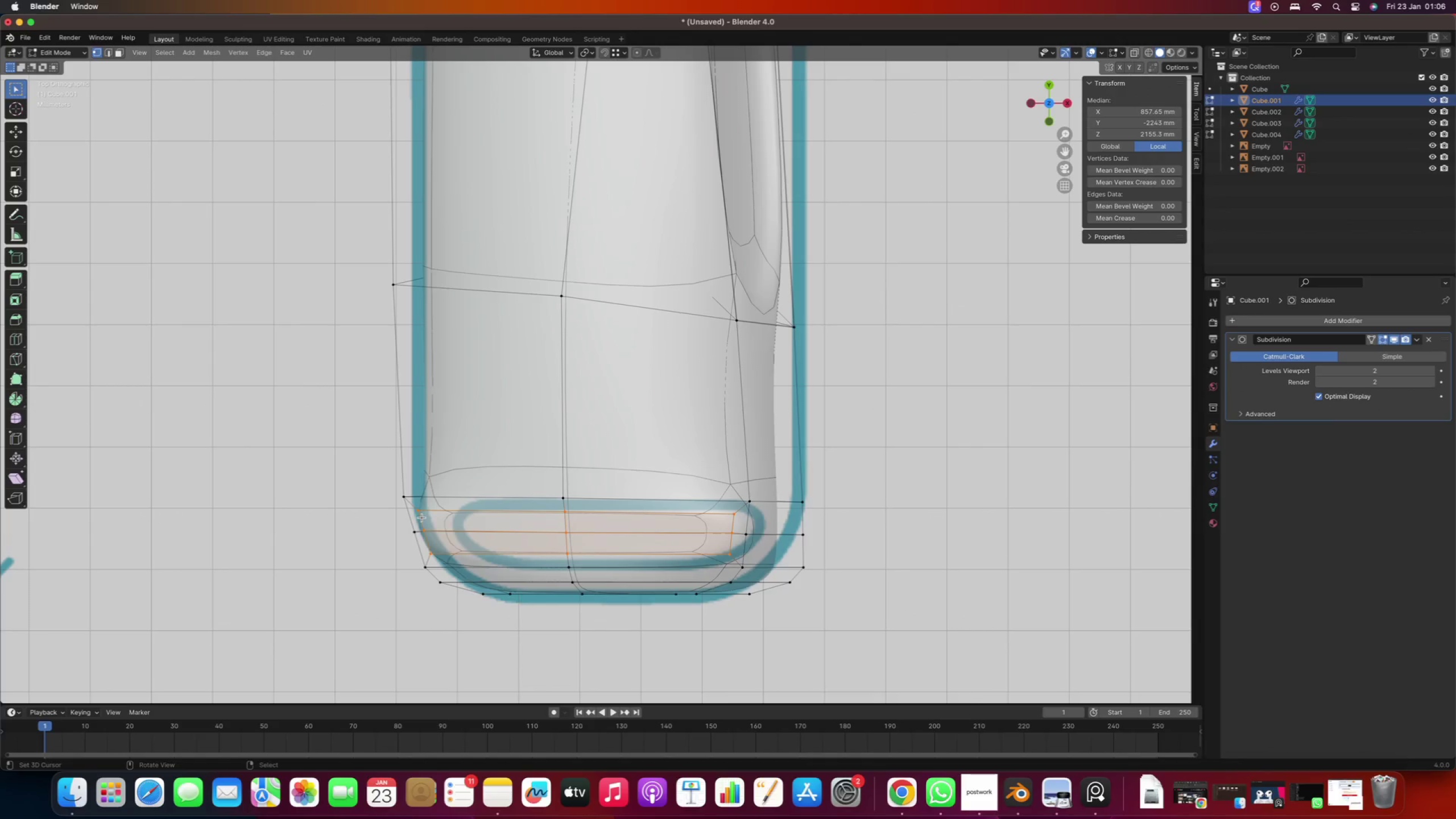 
right_click([420, 515])
 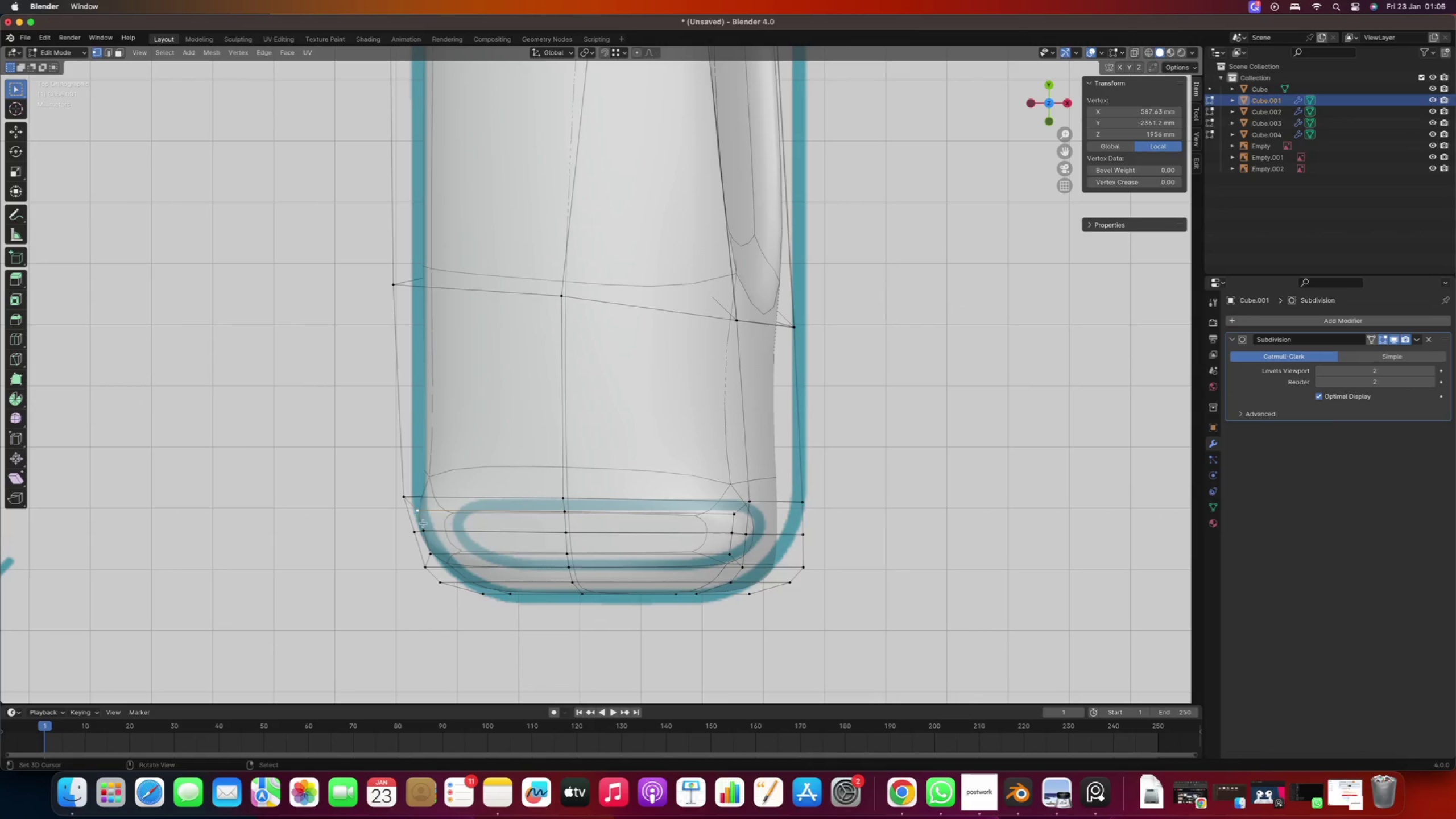 
hold_key(key=ShiftRight, duration=0.38)
 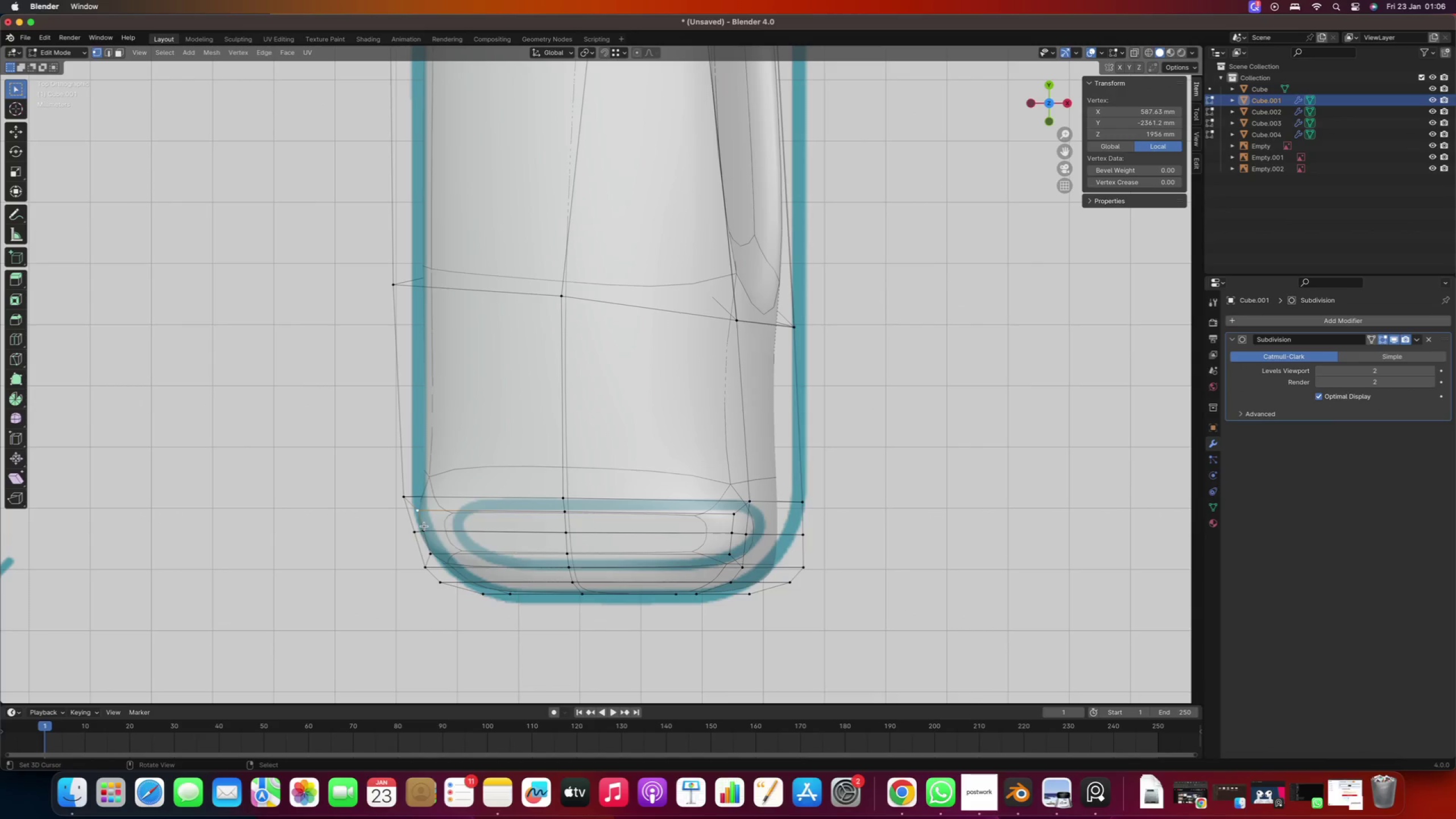 
key(G)
 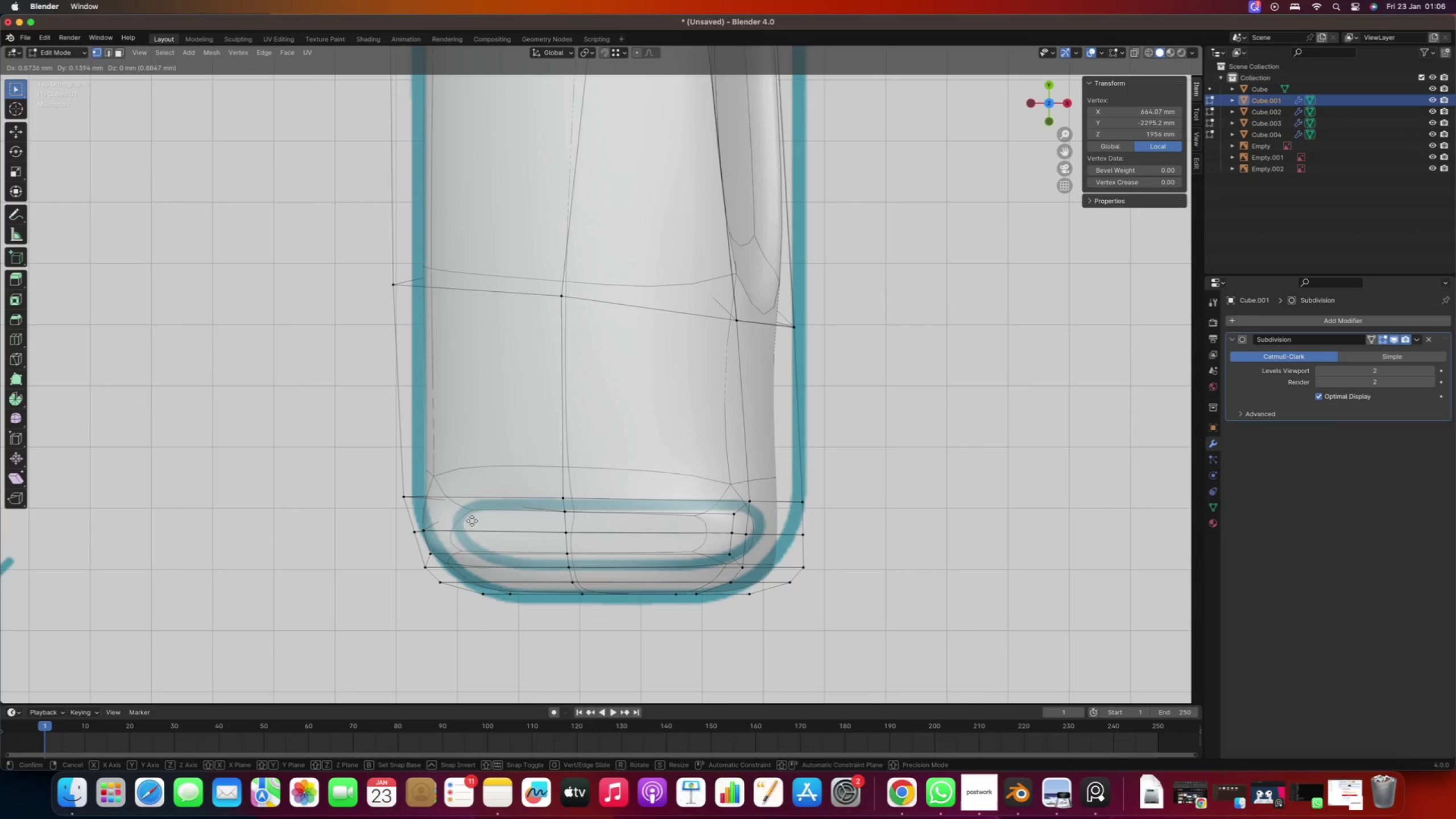 
right_click([447, 522])
 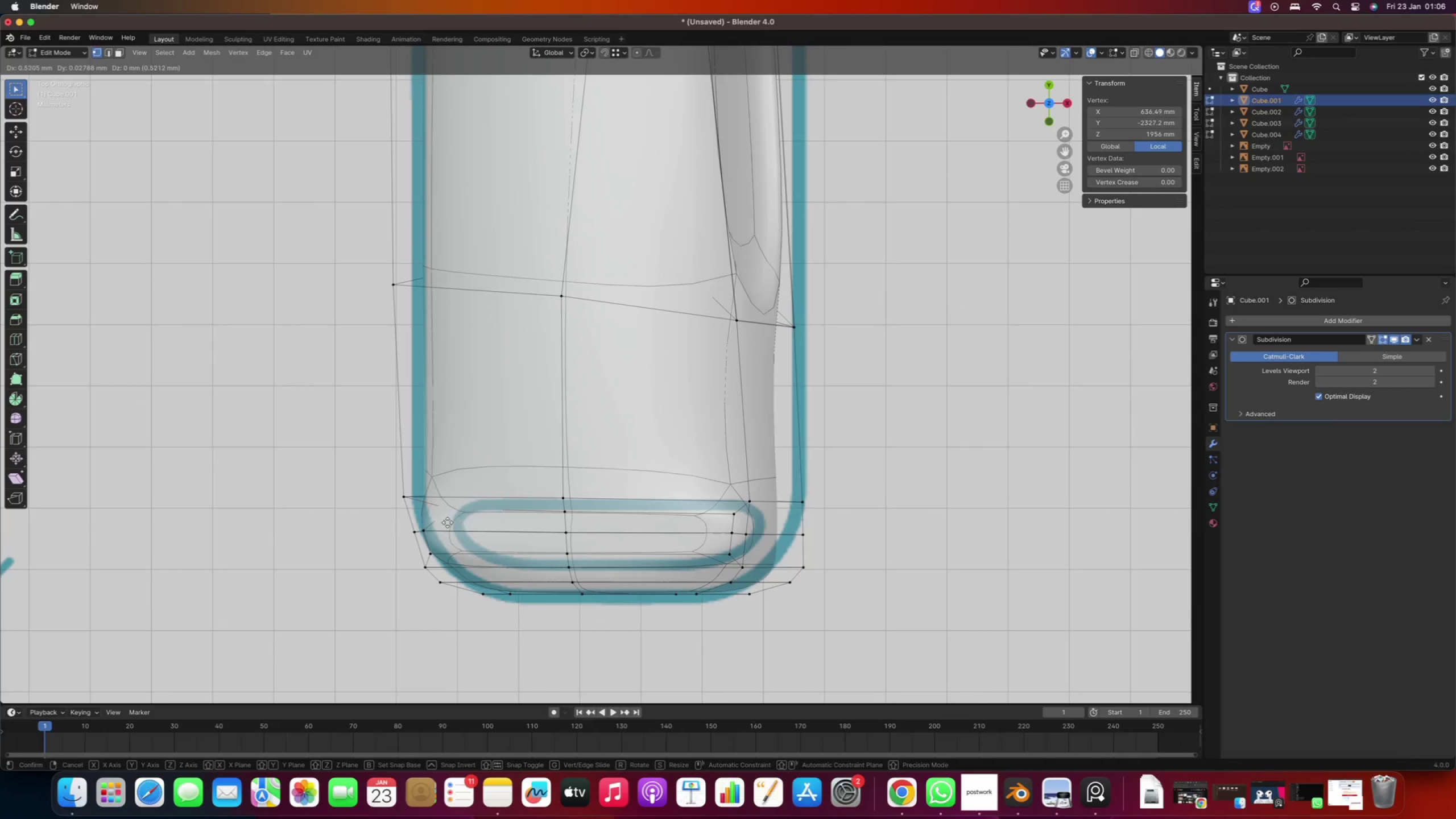 
type(gg)
 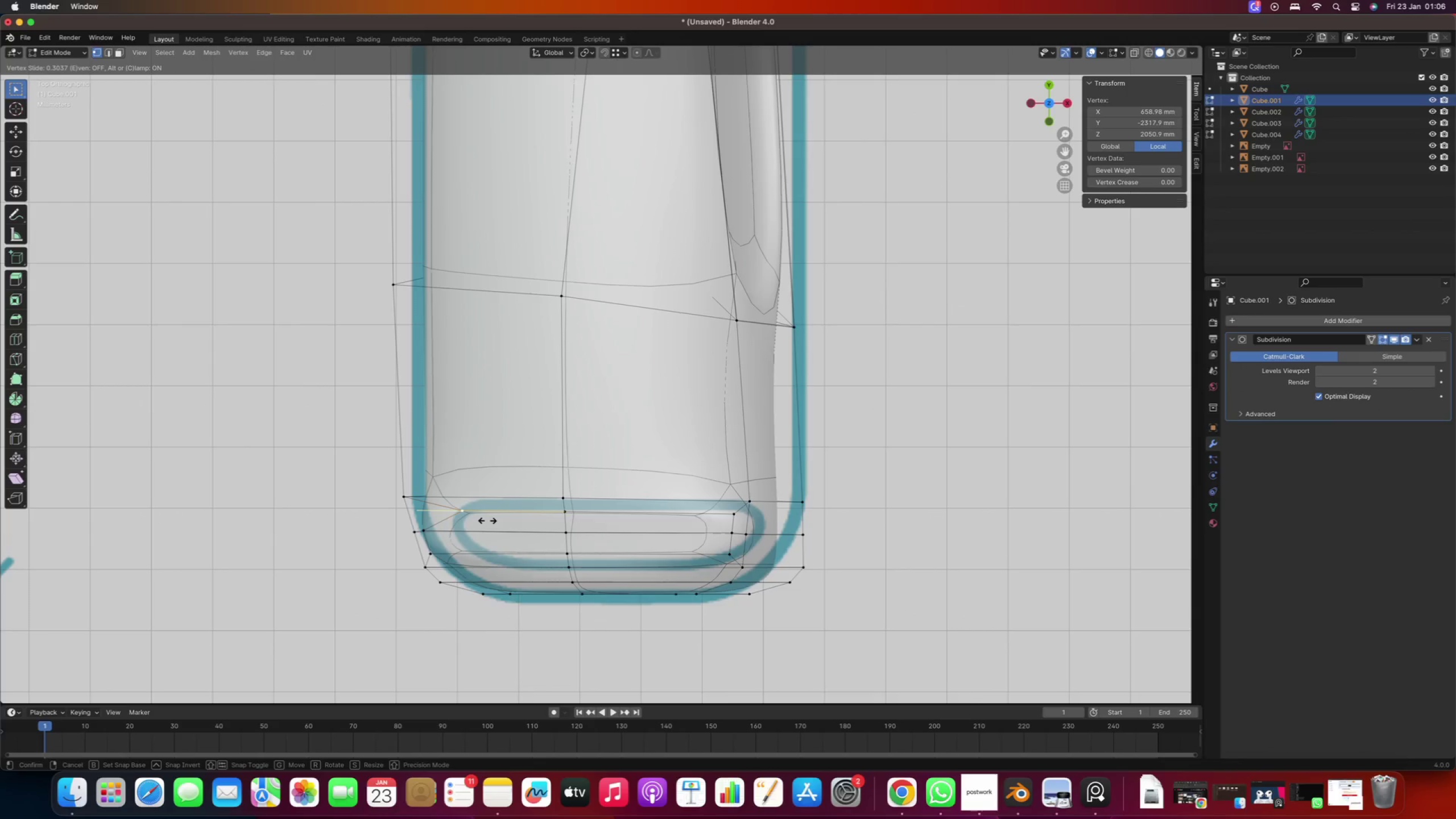 
left_click([486, 520])
 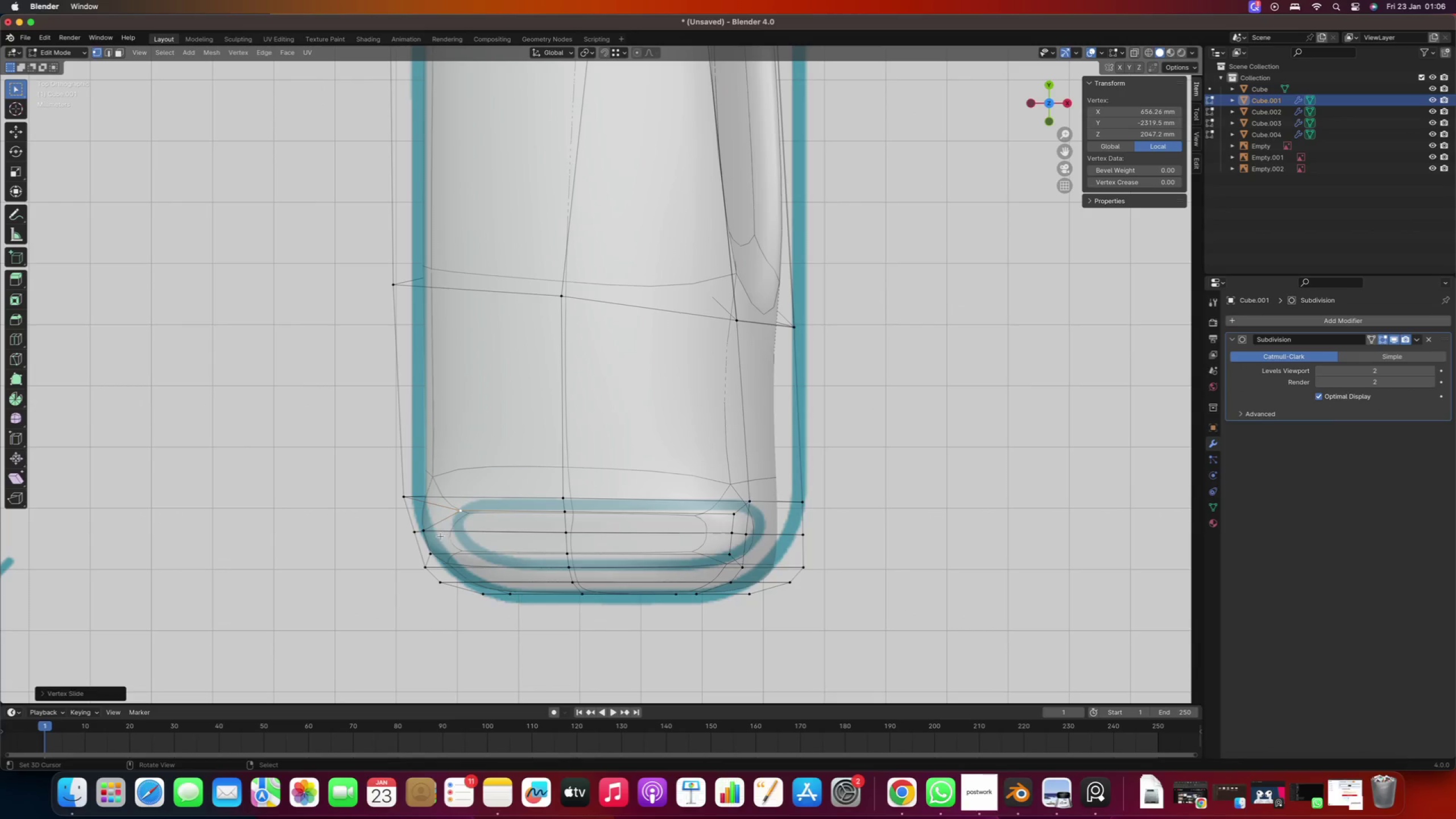 
right_click([431, 536])
 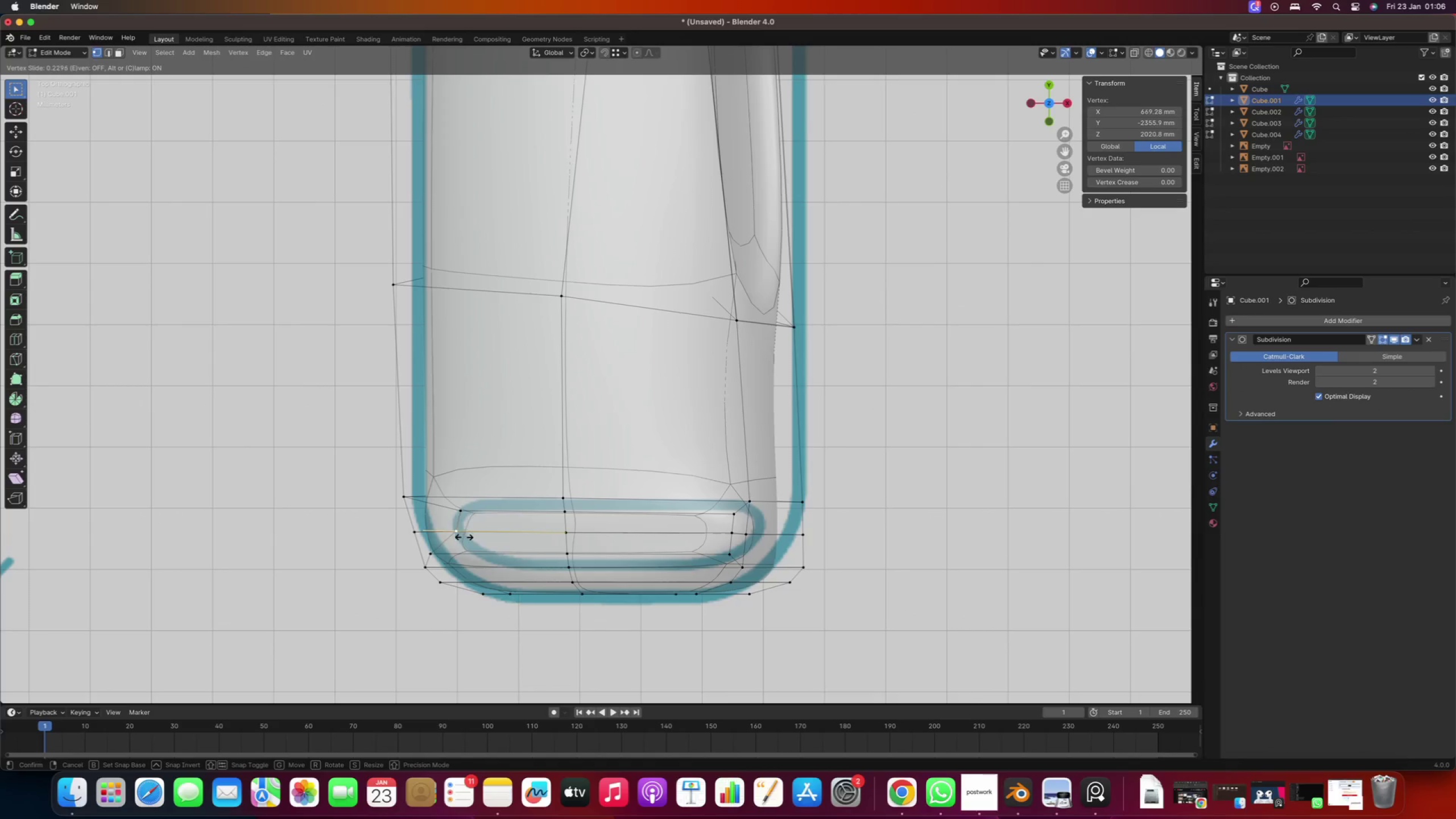 
type(gg)
 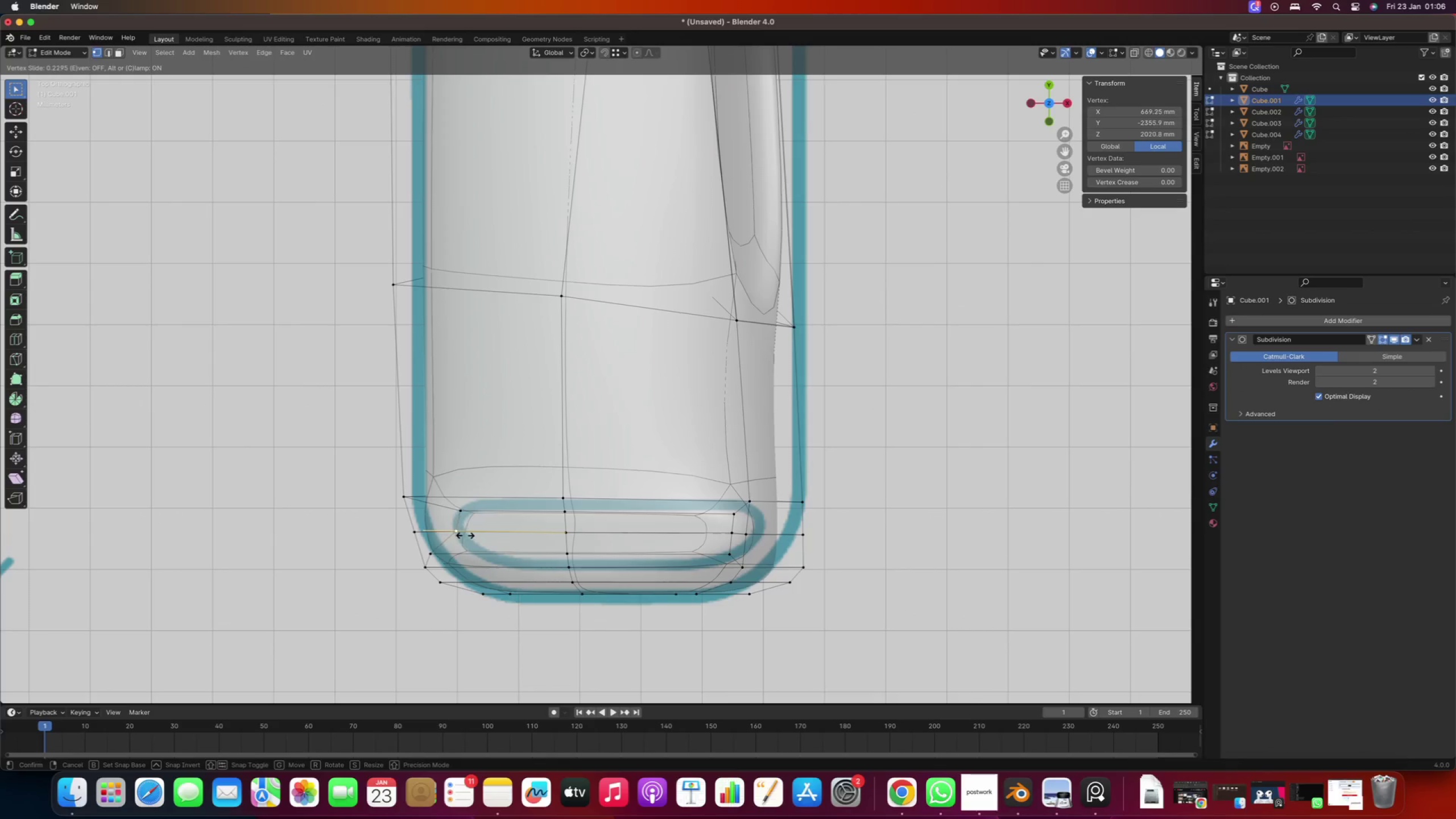 
left_click([463, 537])
 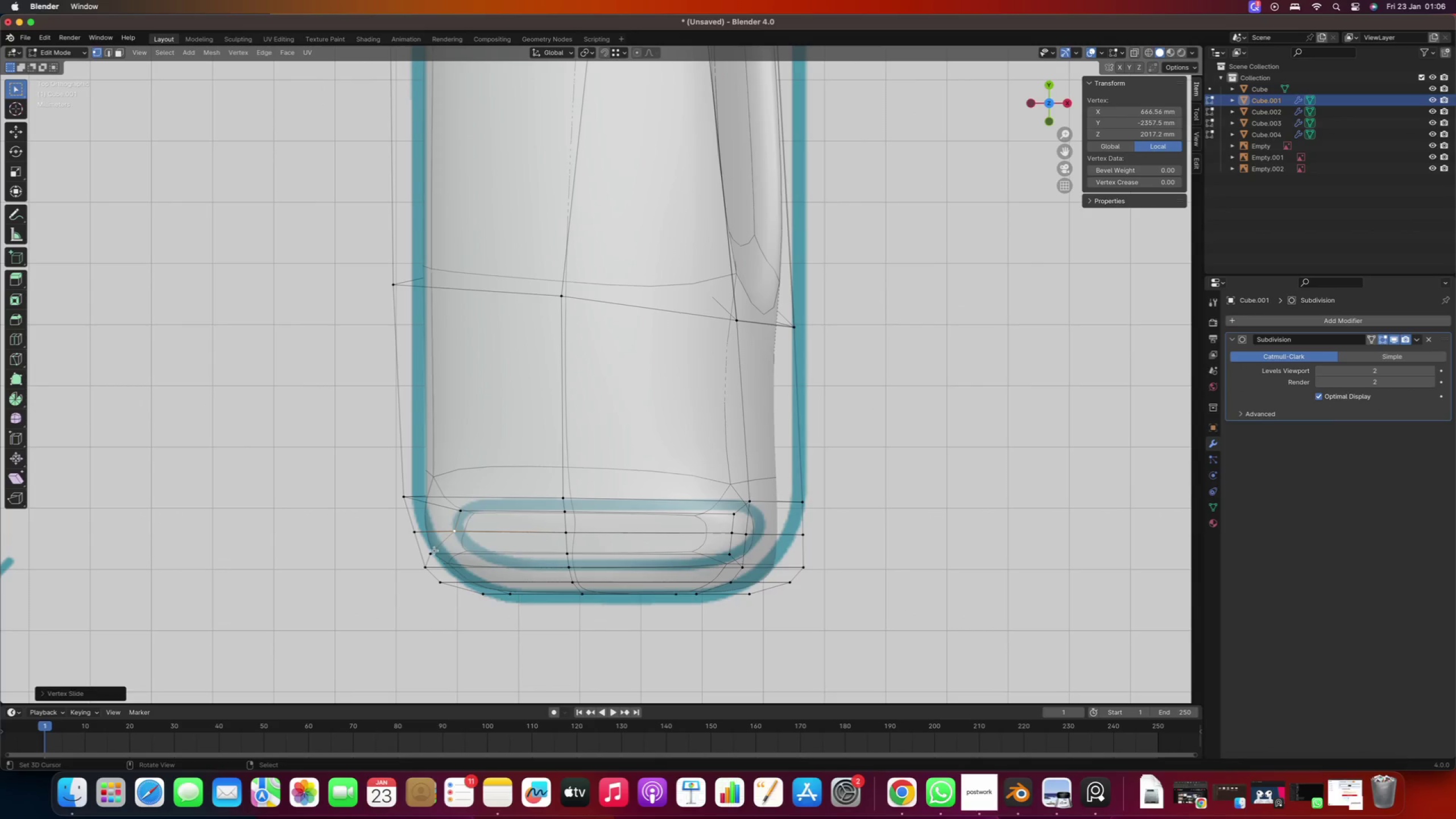 
right_click([435, 551])
 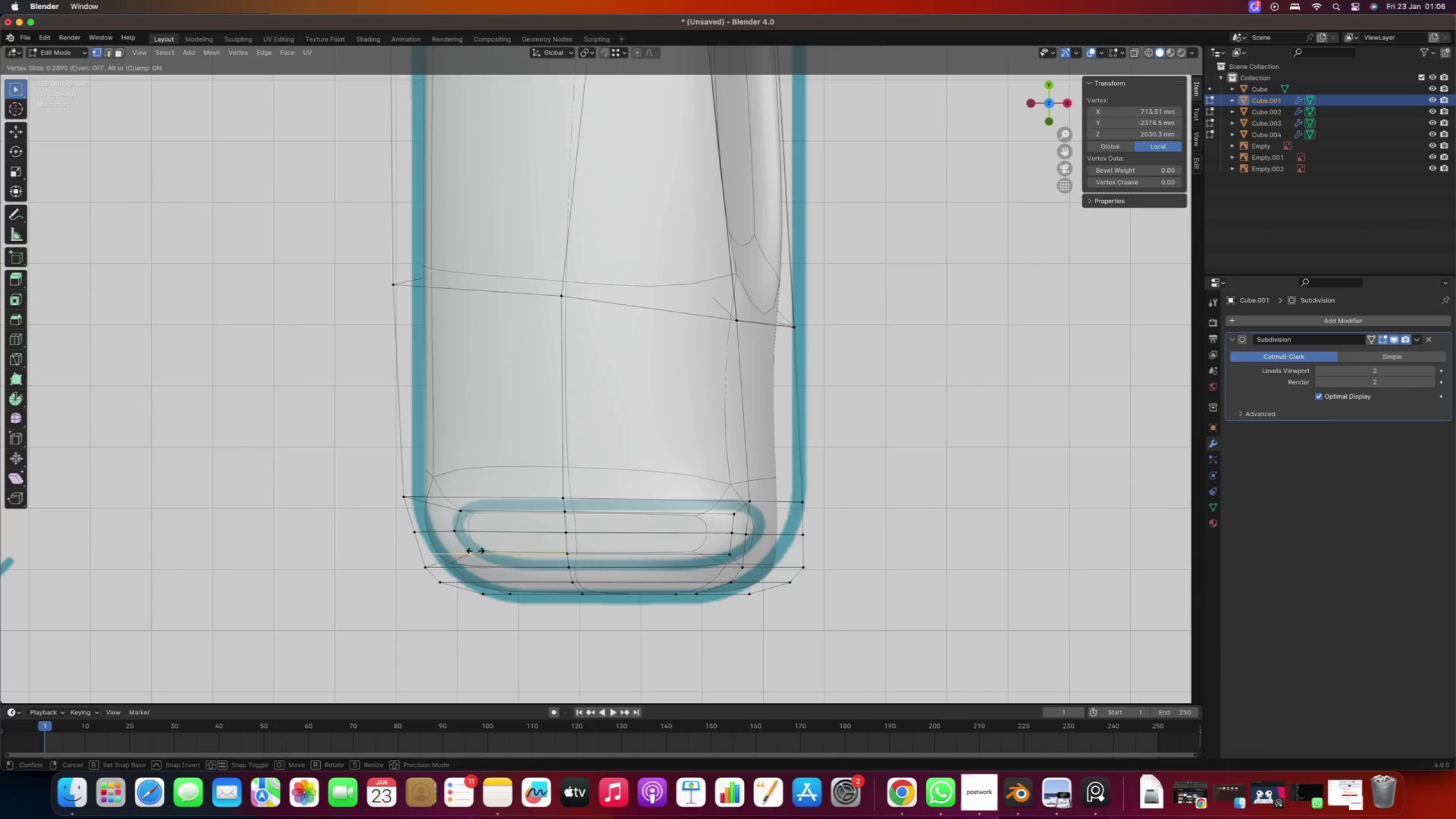 
type(gg)
 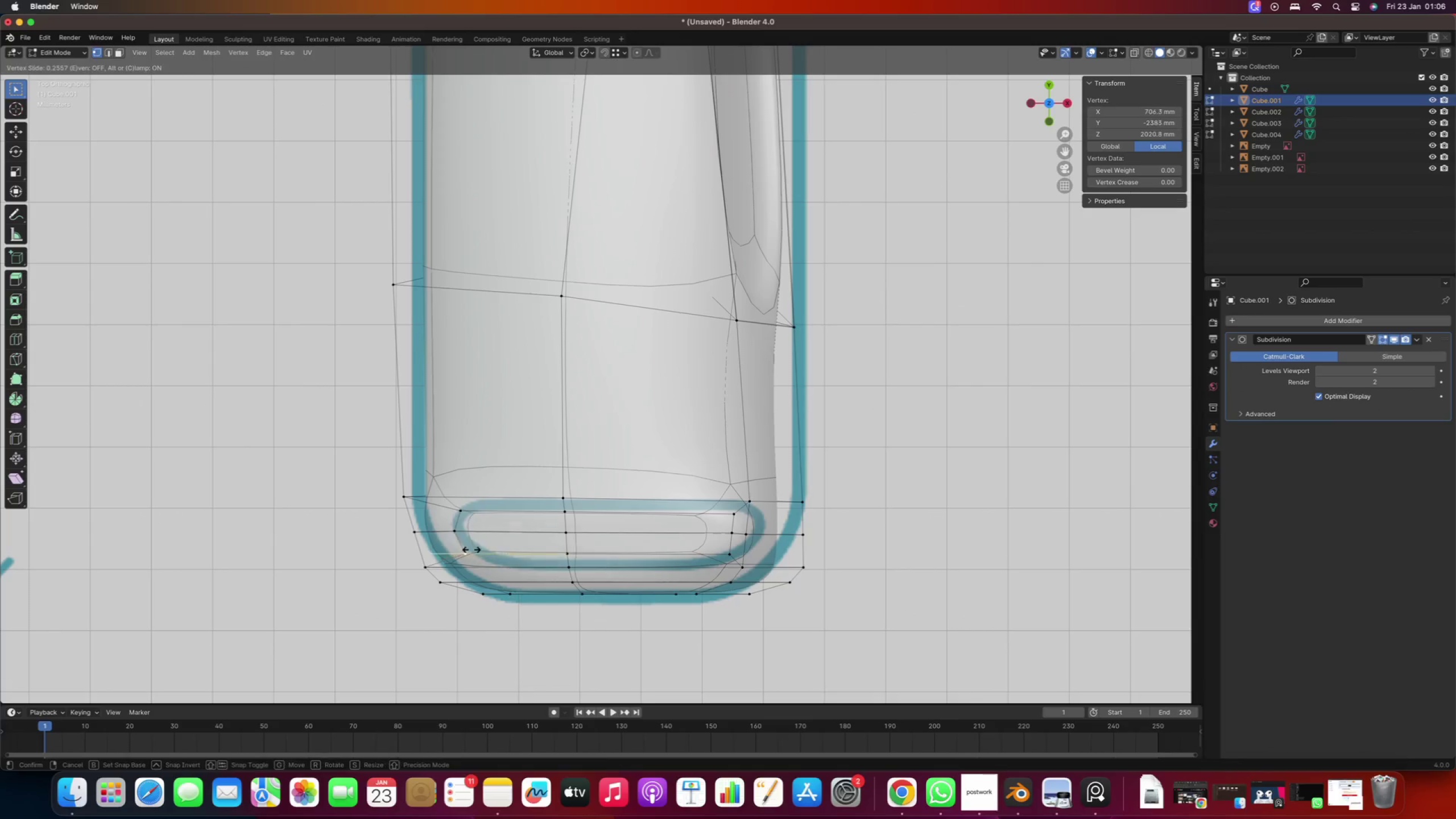 
left_click([475, 551])
 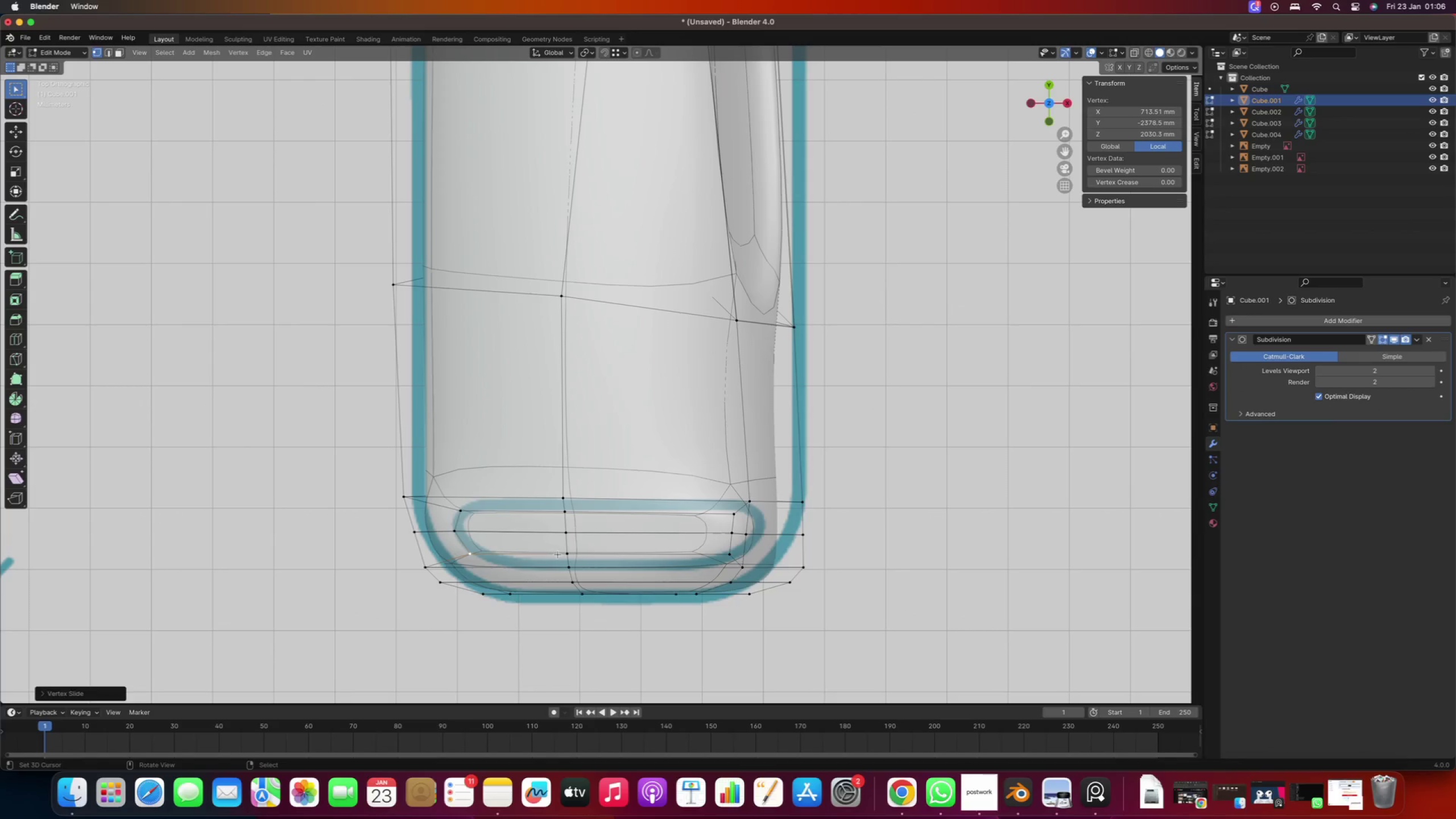 
right_click([560, 554])
 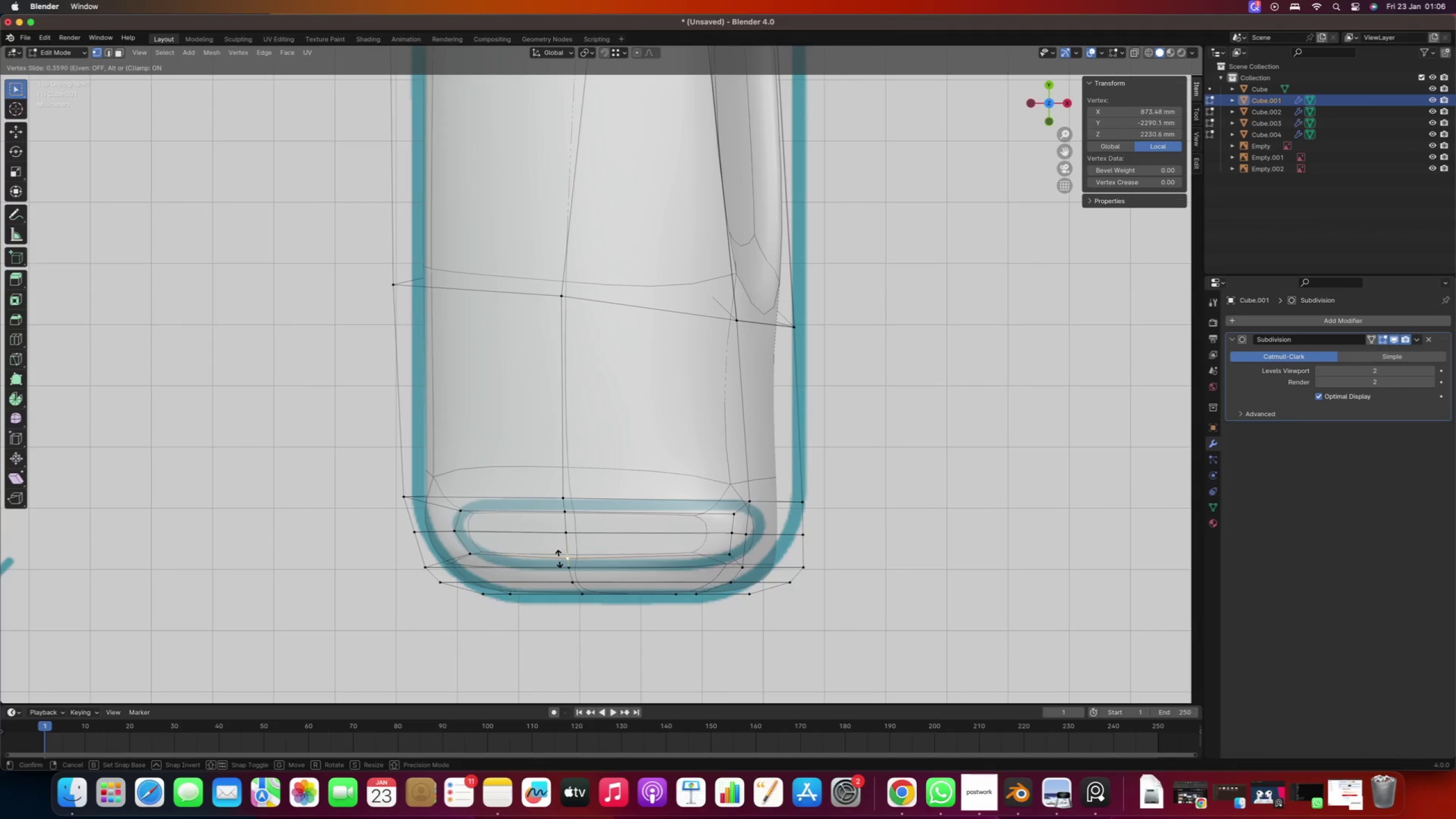 
type(gg)
 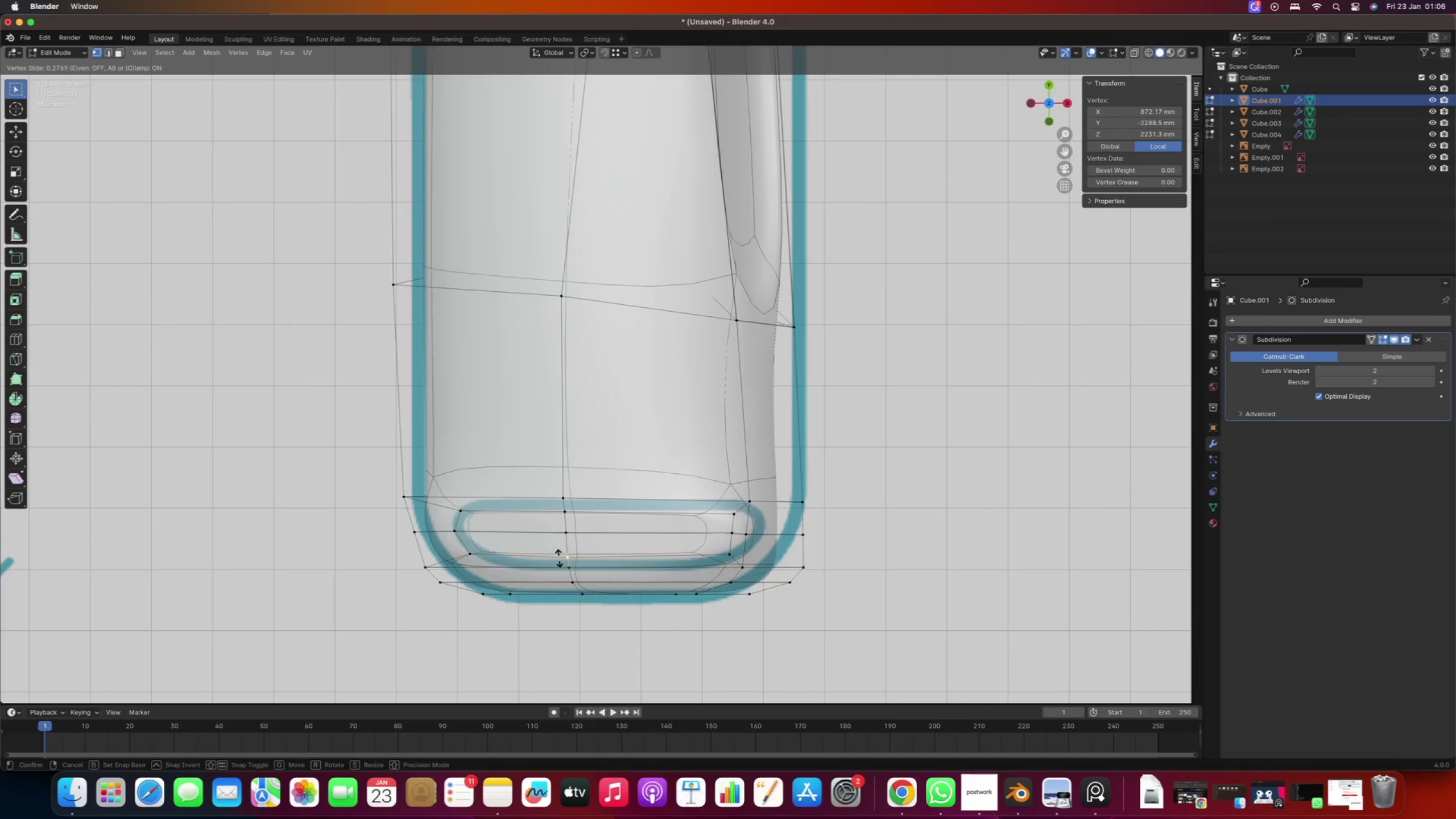 
left_click([559, 560])
 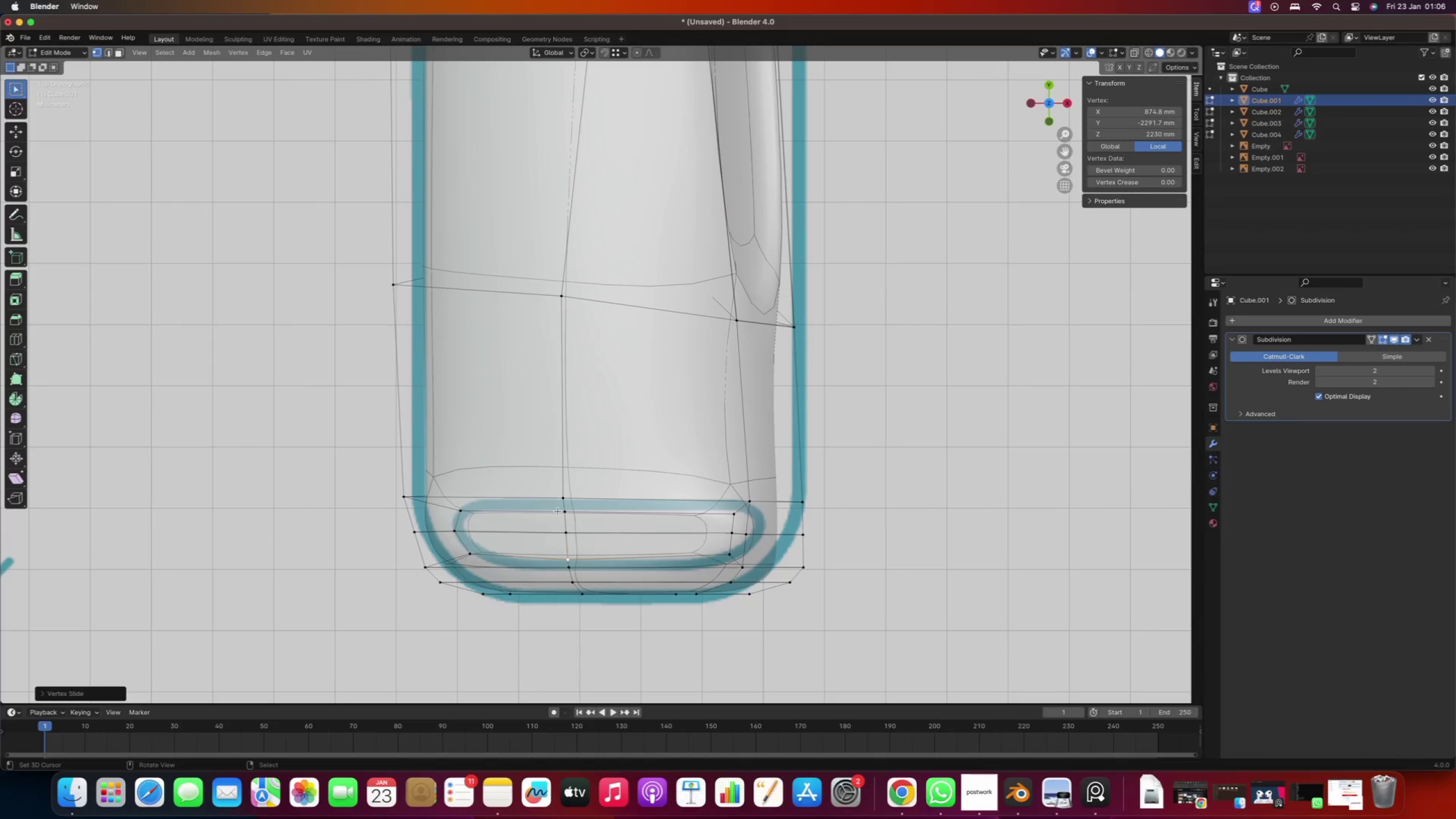 
right_click([558, 511])
 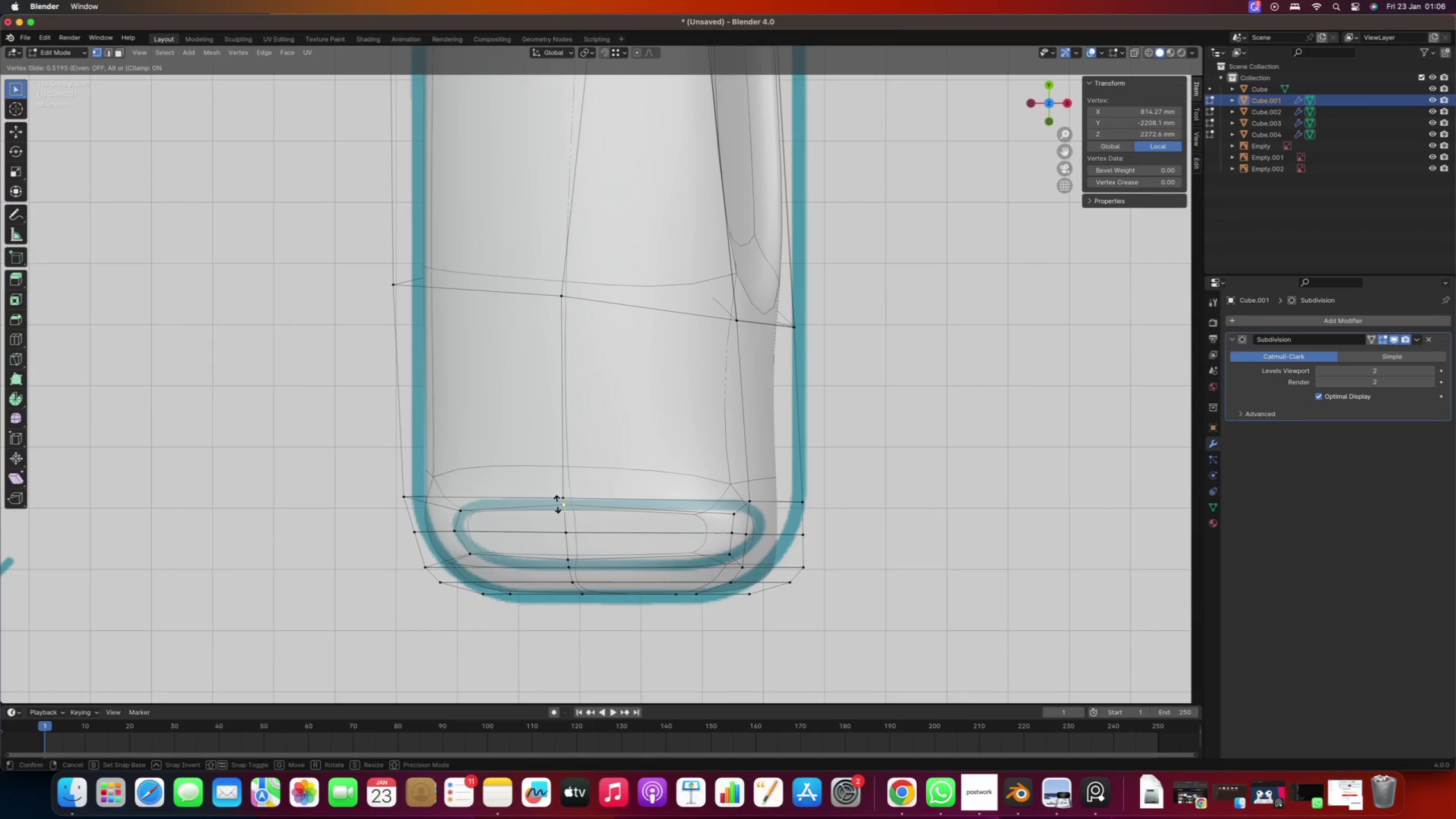 
type(gg)
 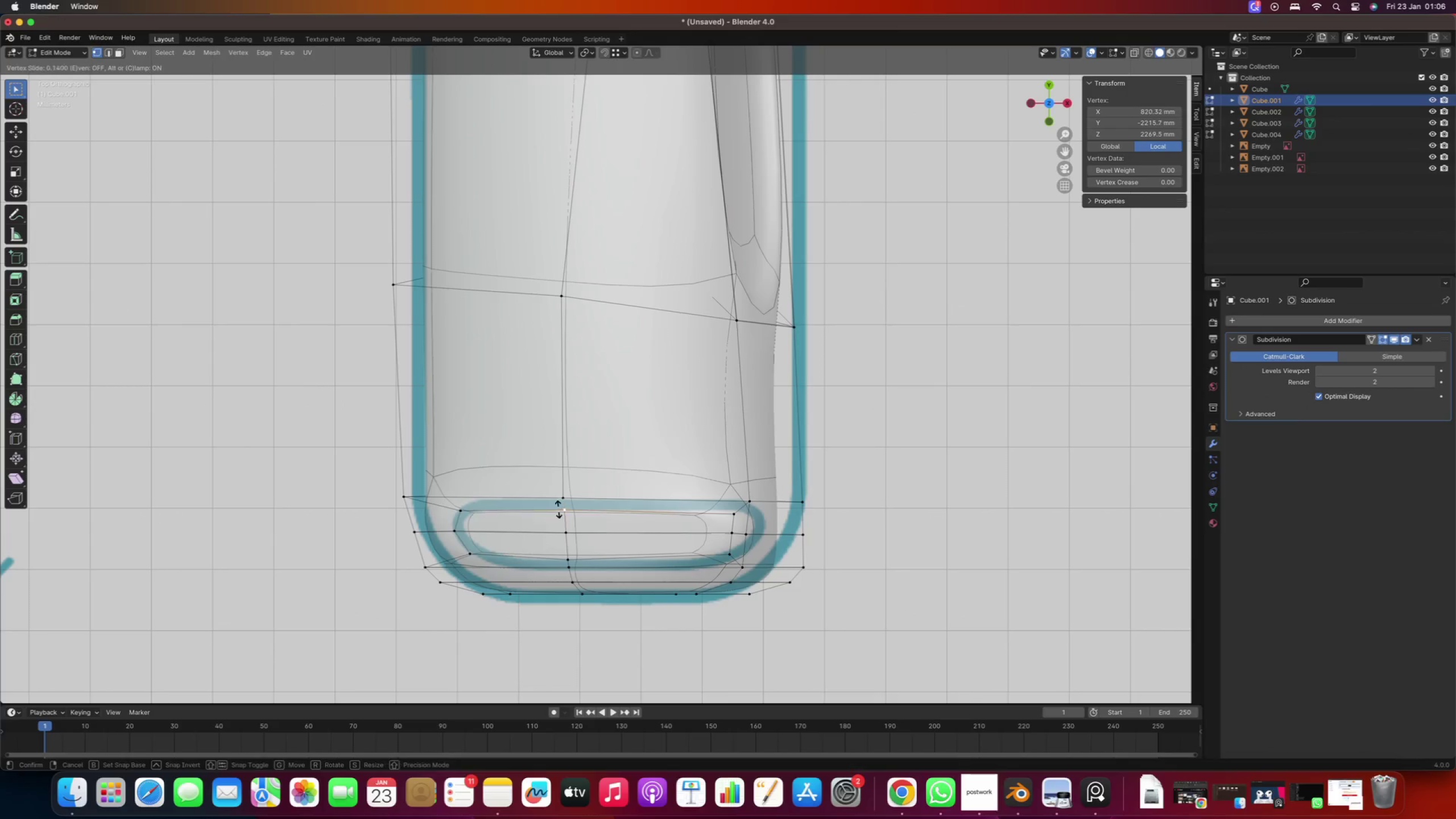 
left_click([557, 503])
 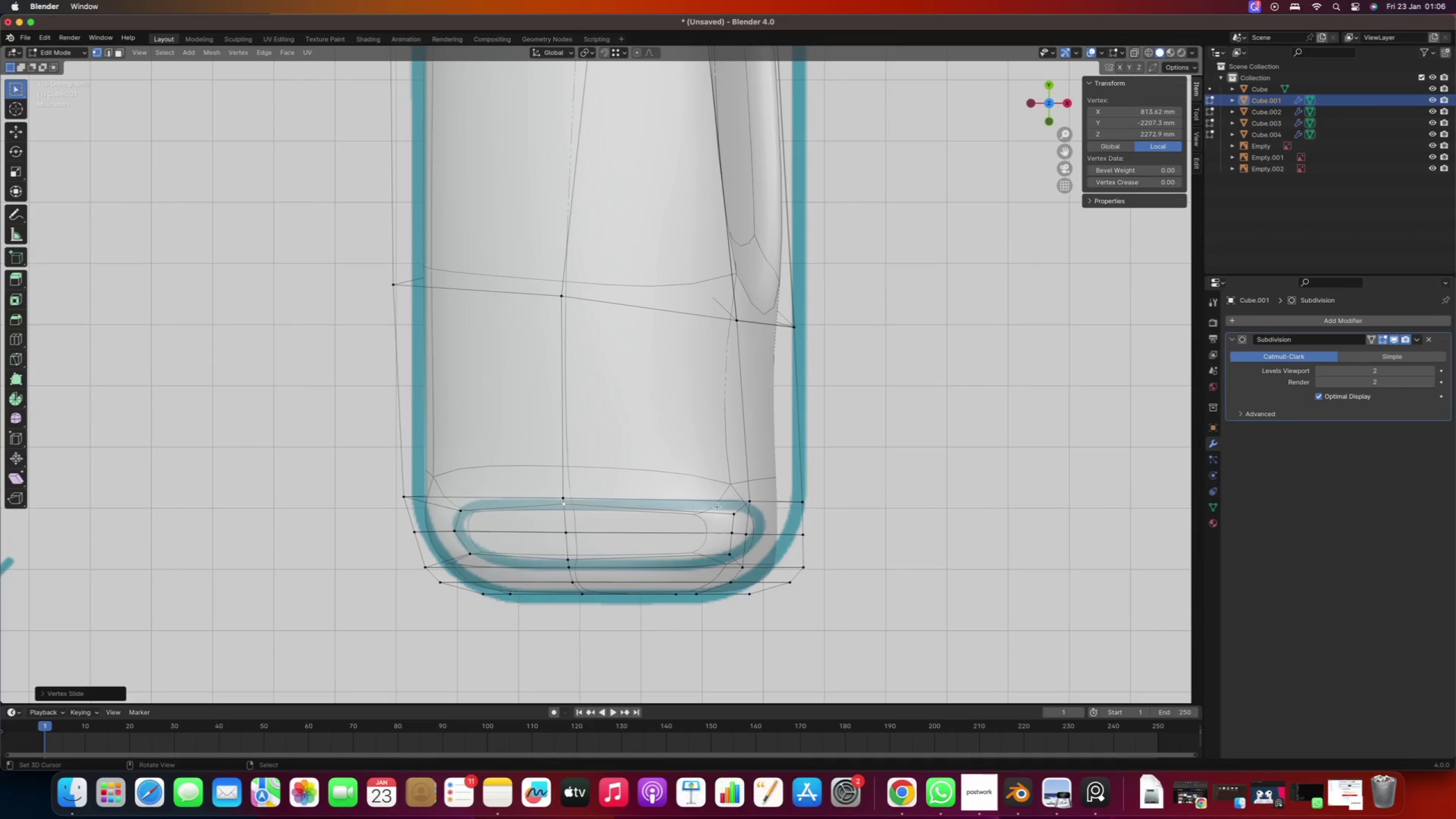 
right_click([727, 509])
 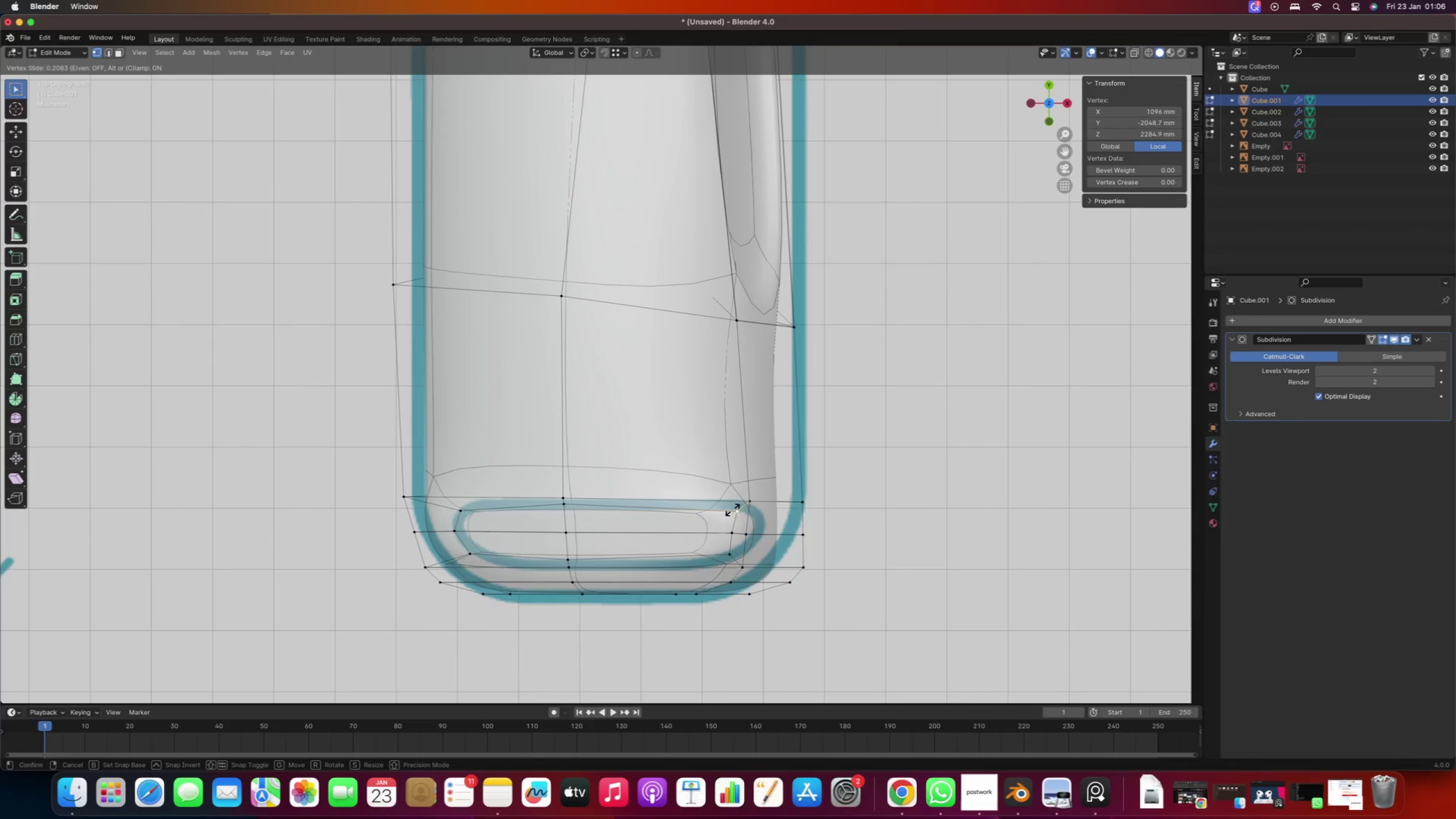 
type(gg)
 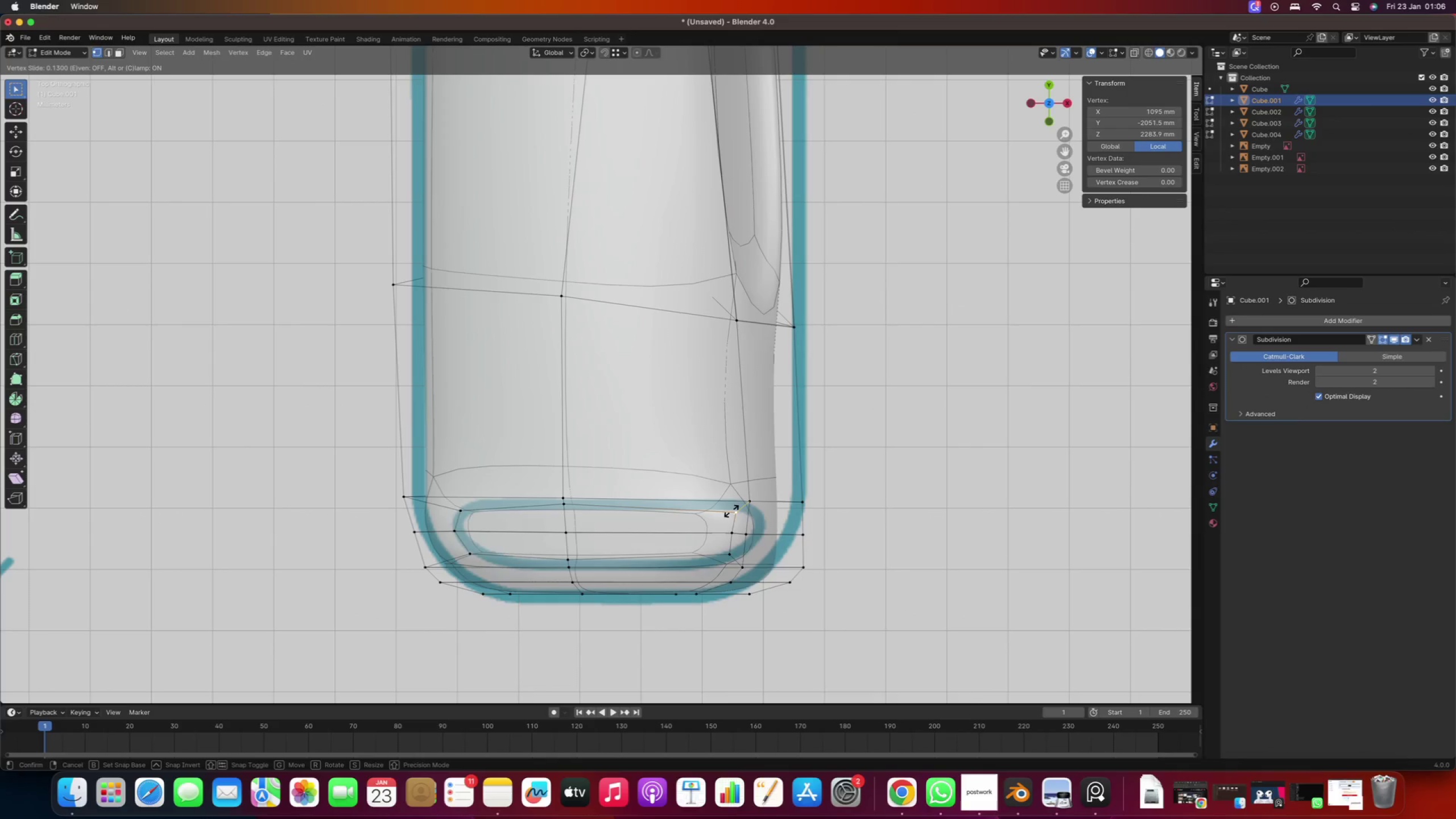 
left_click([736, 507])
 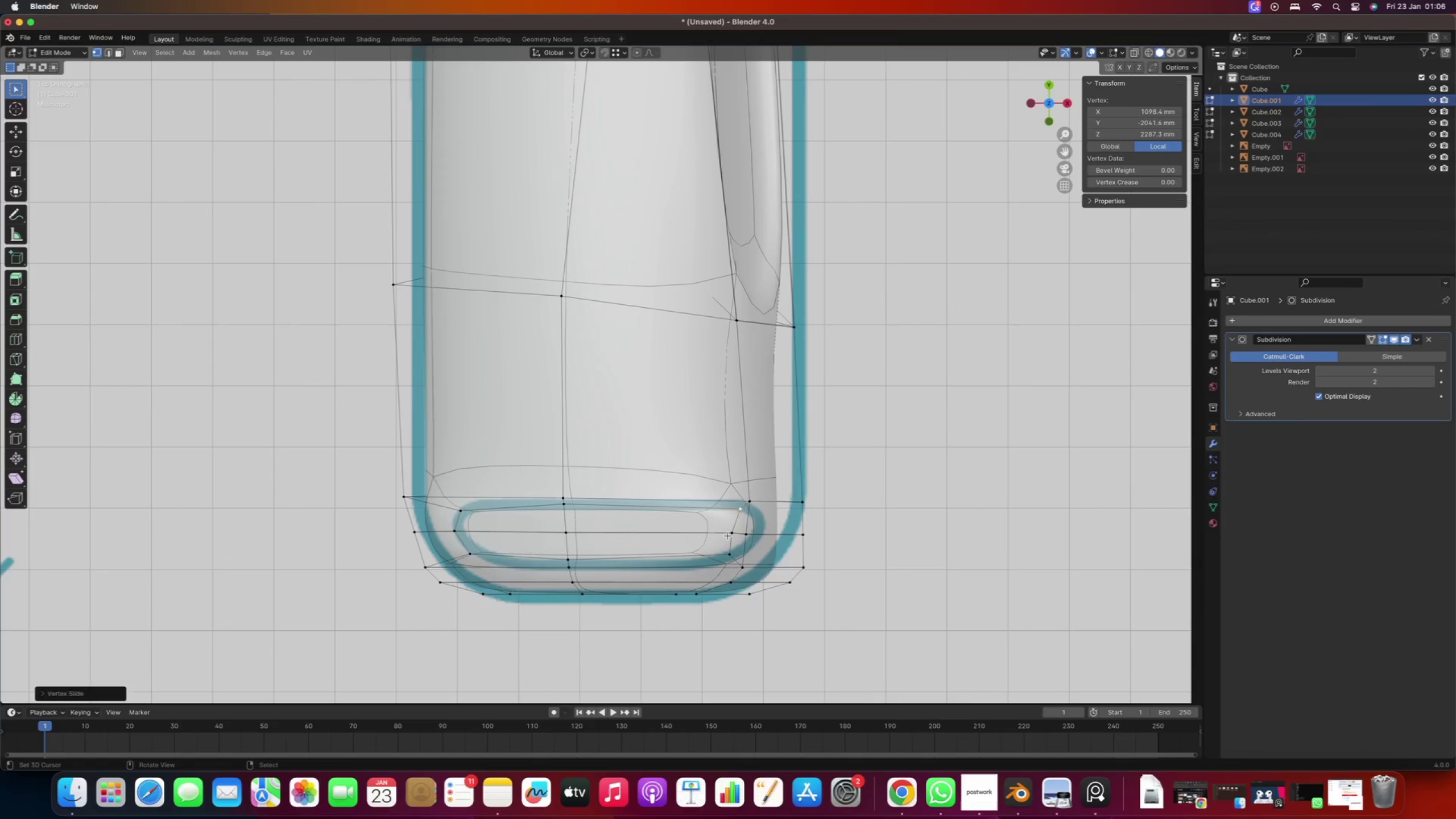 
right_click([728, 536])
 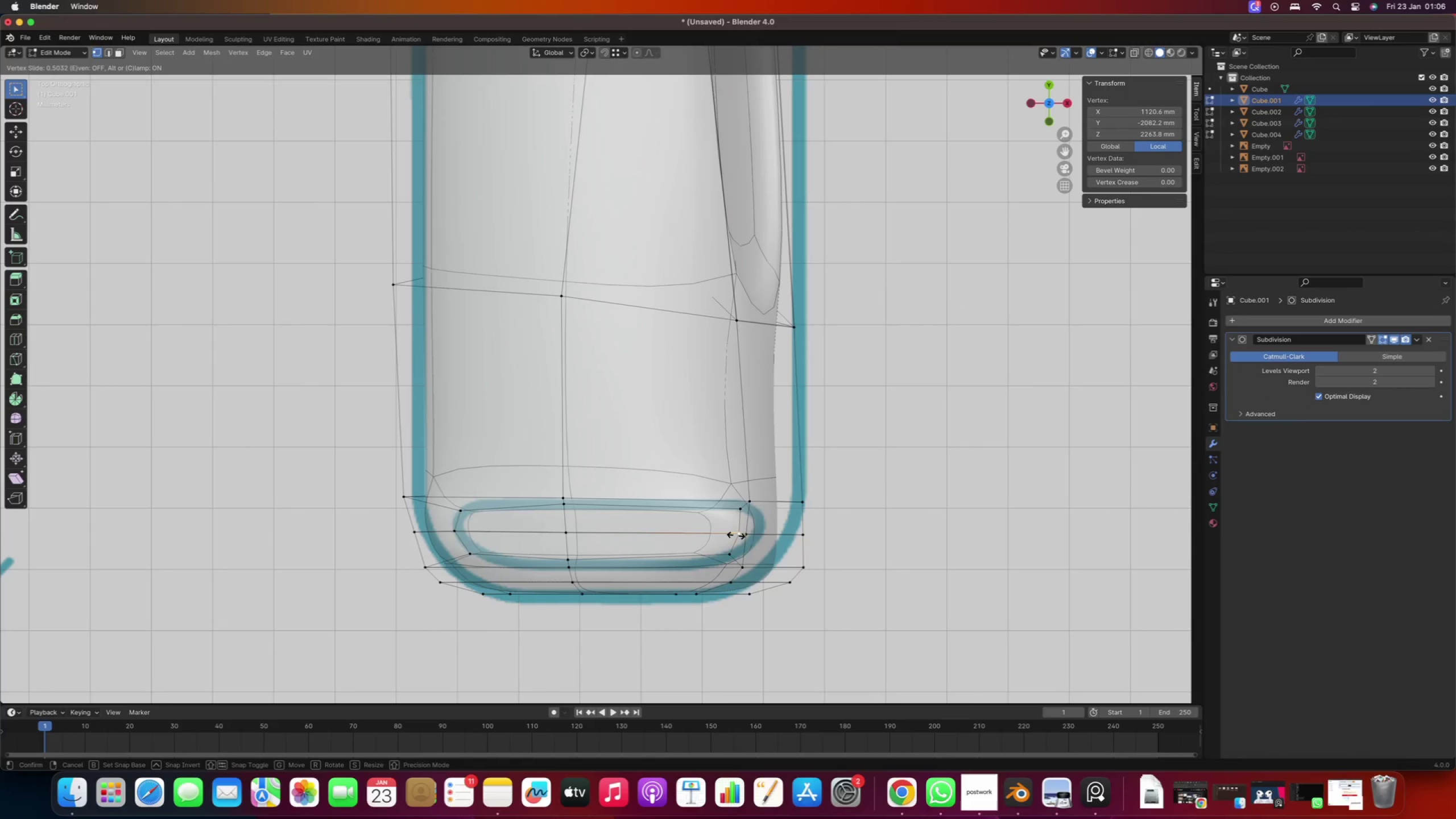 
type(gg)
 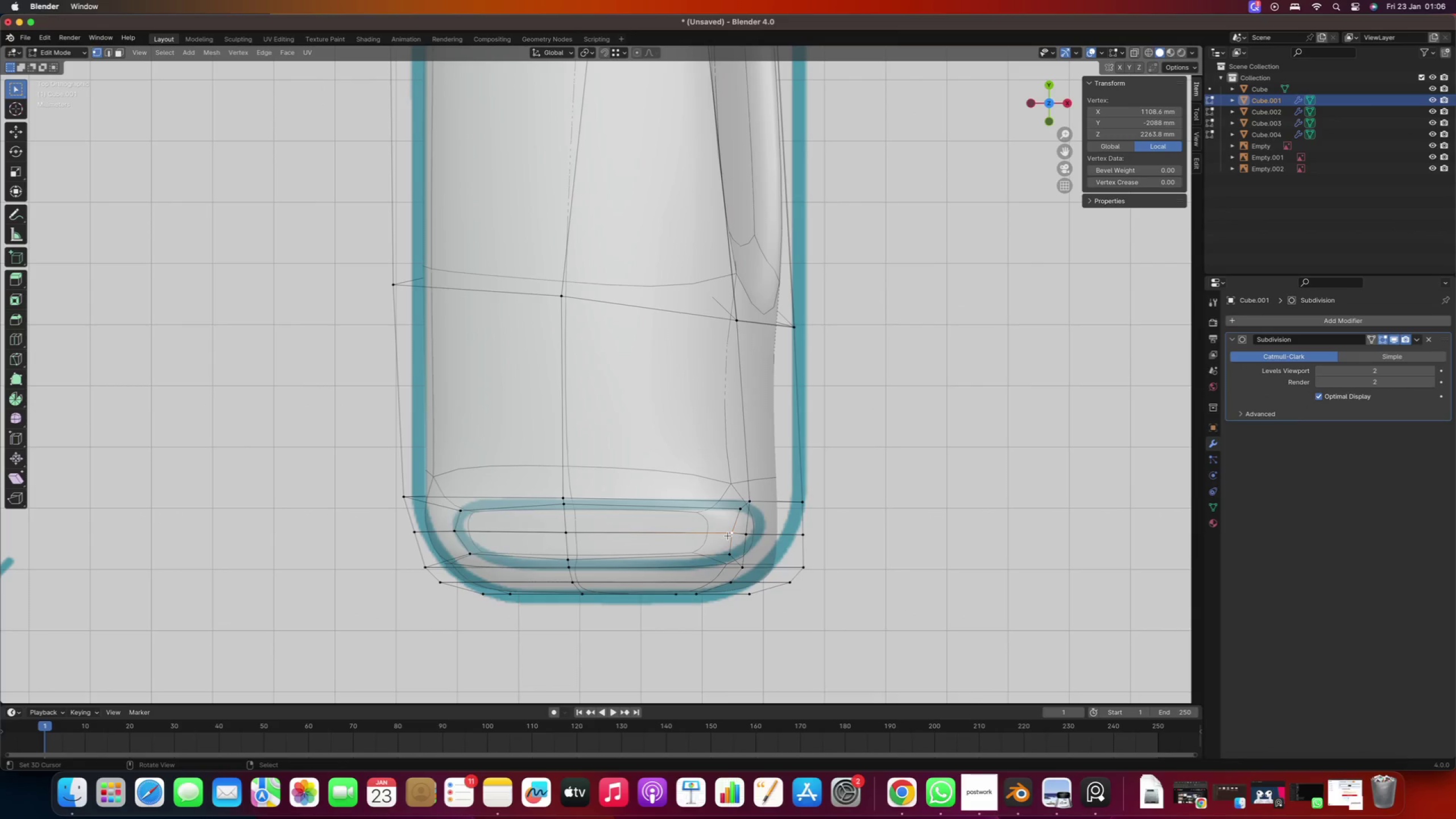 
left_click([737, 535])
 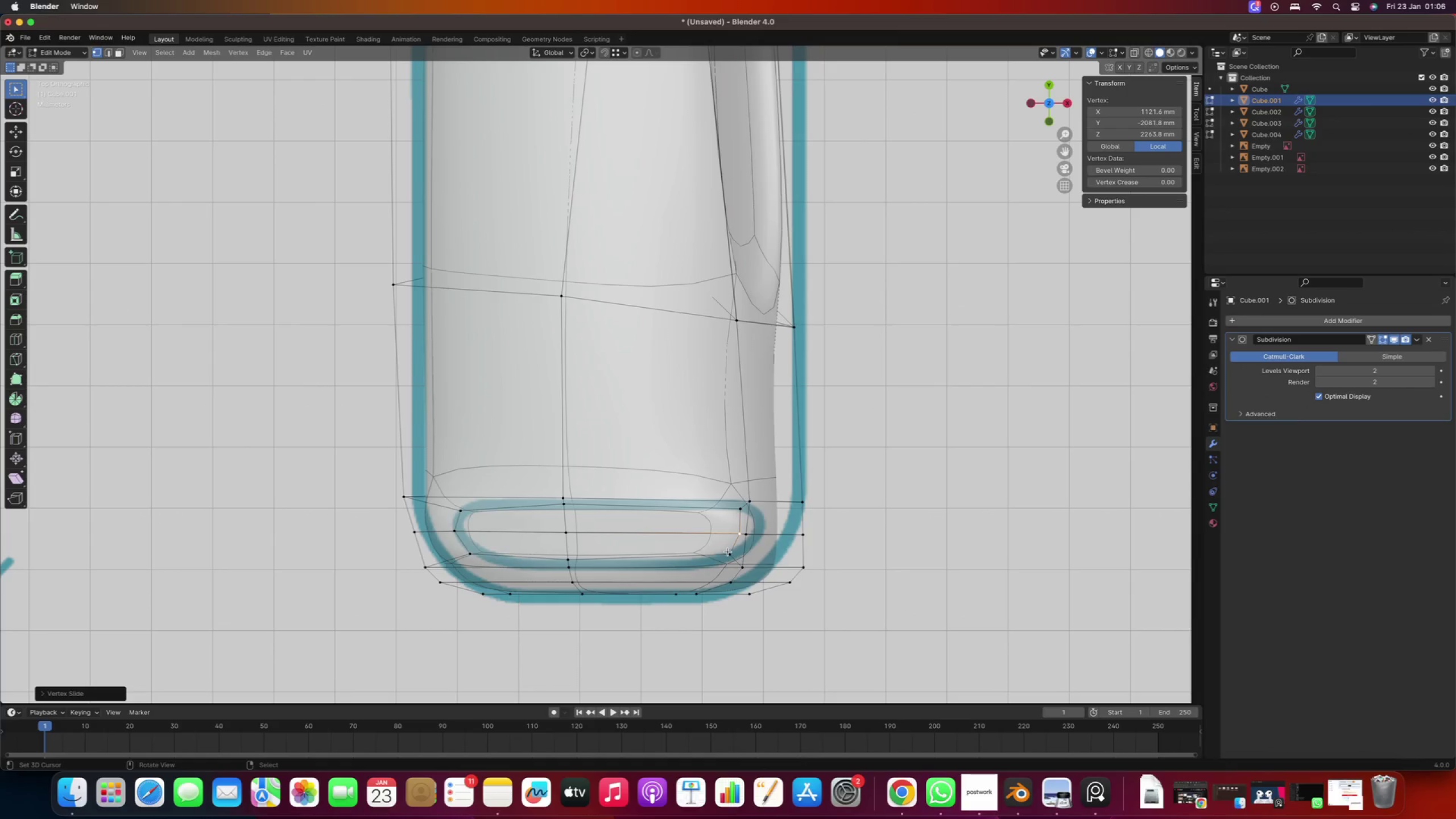 
right_click([728, 552])
 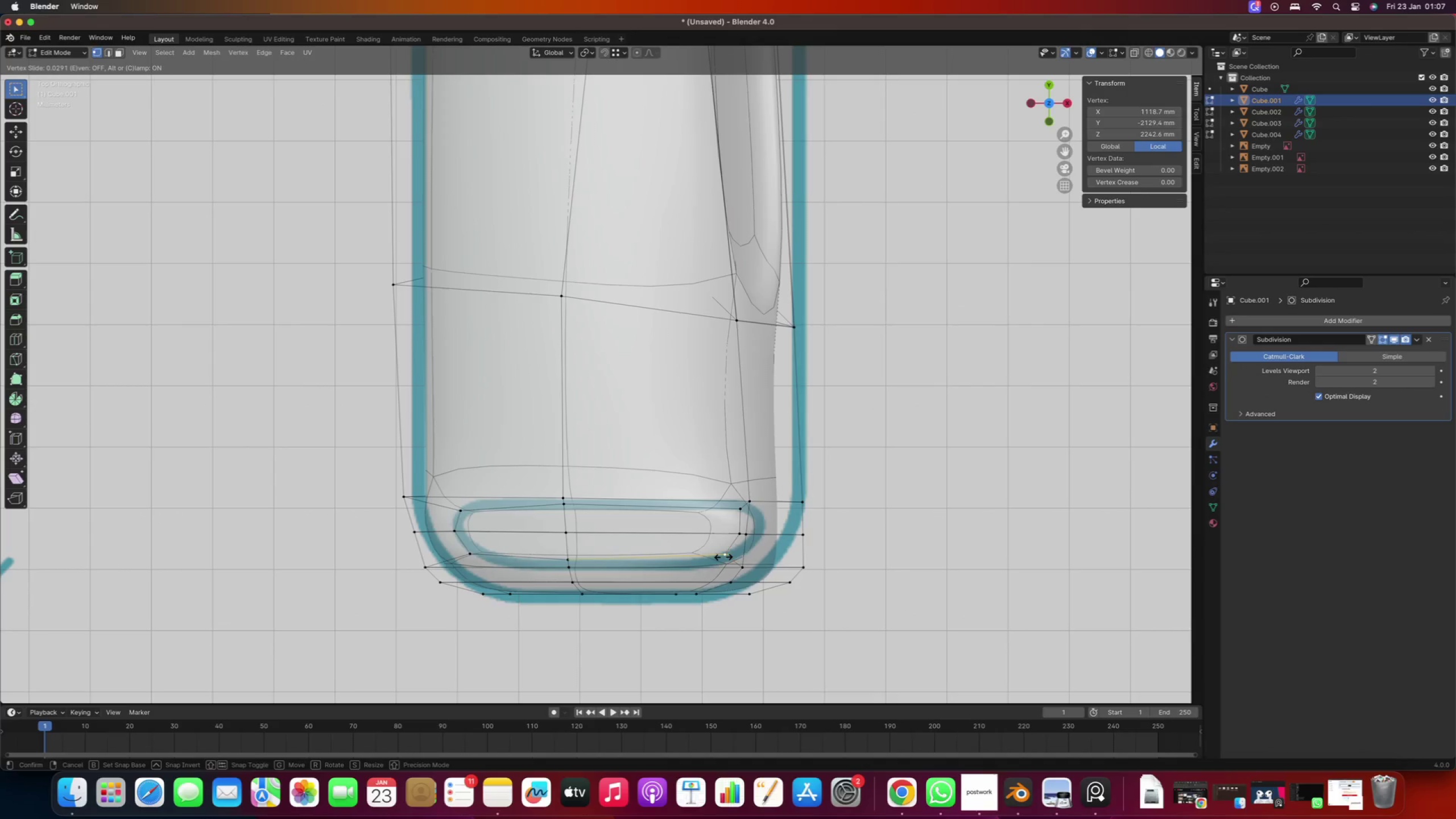 
type(gg)
 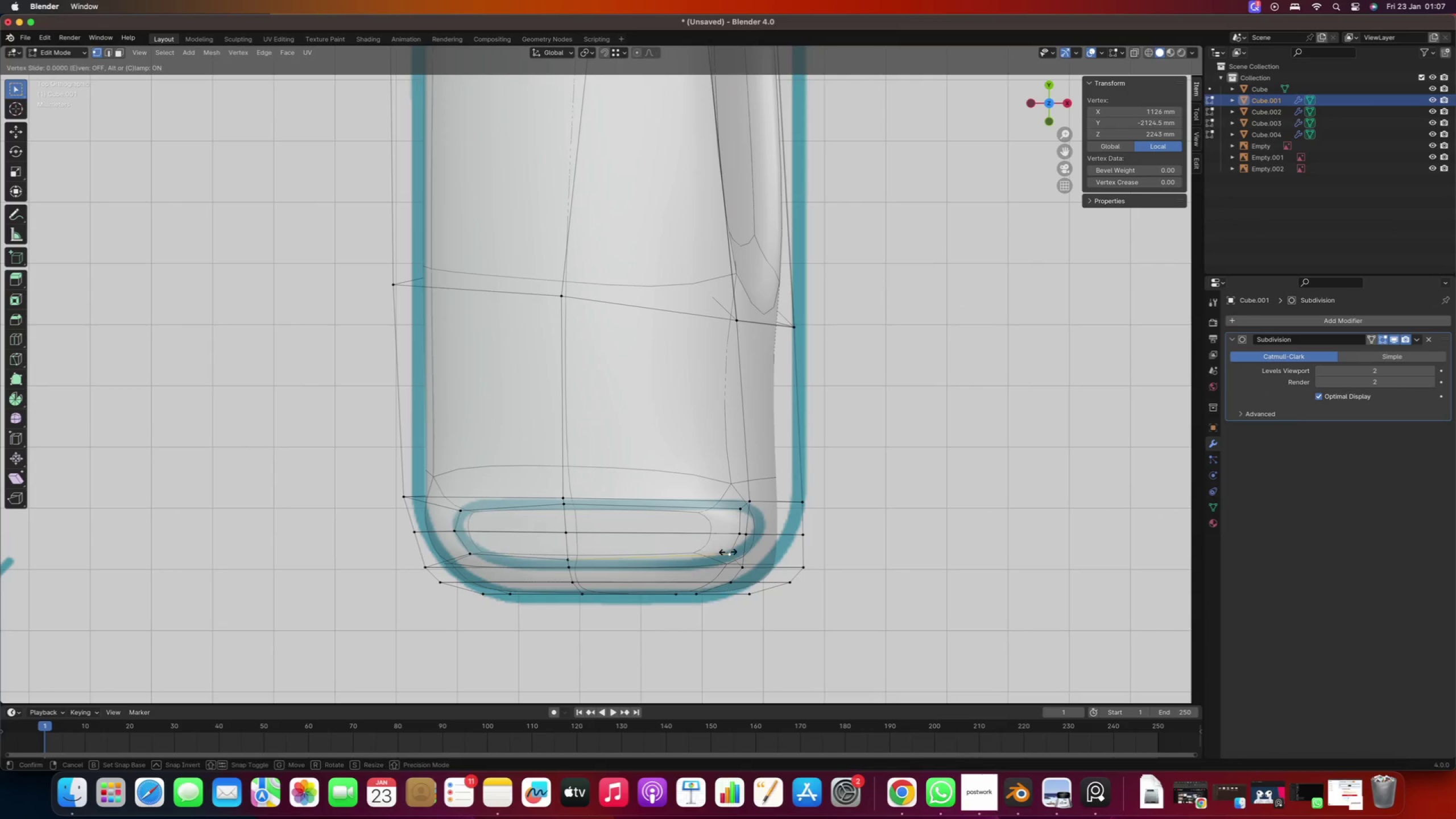 
left_click([728, 557])
 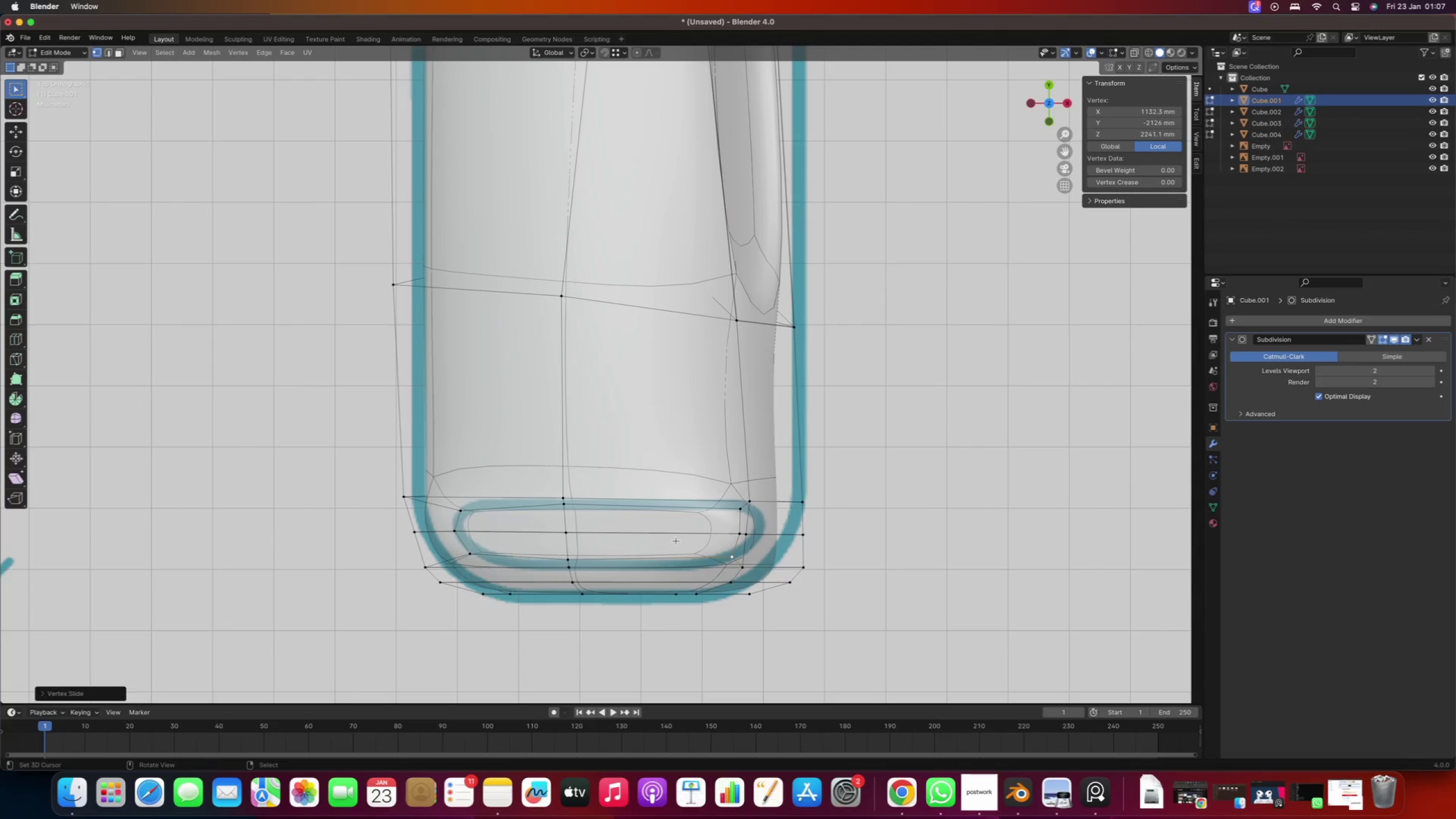 
key(3)
 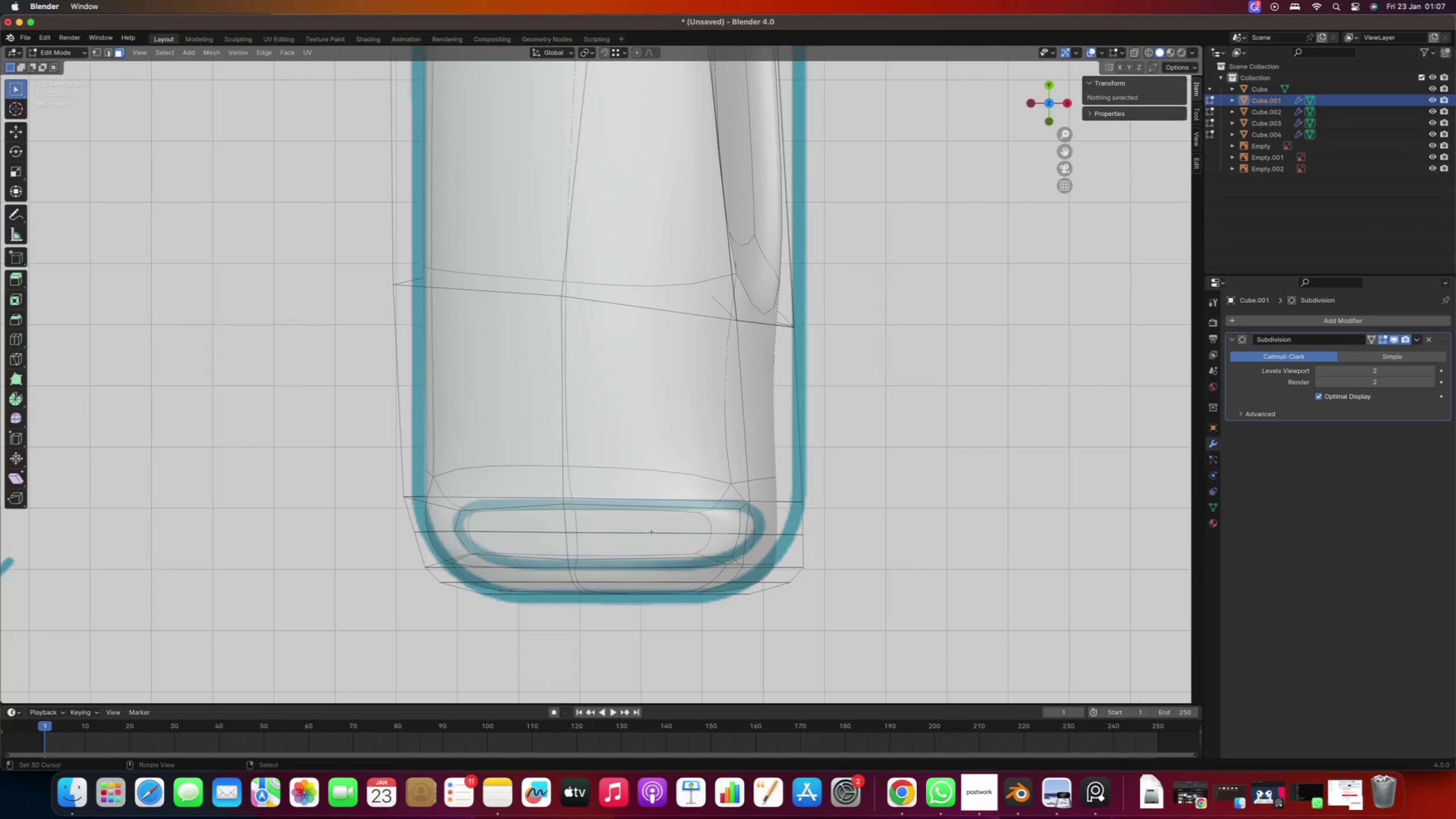 
right_click([652, 532])
 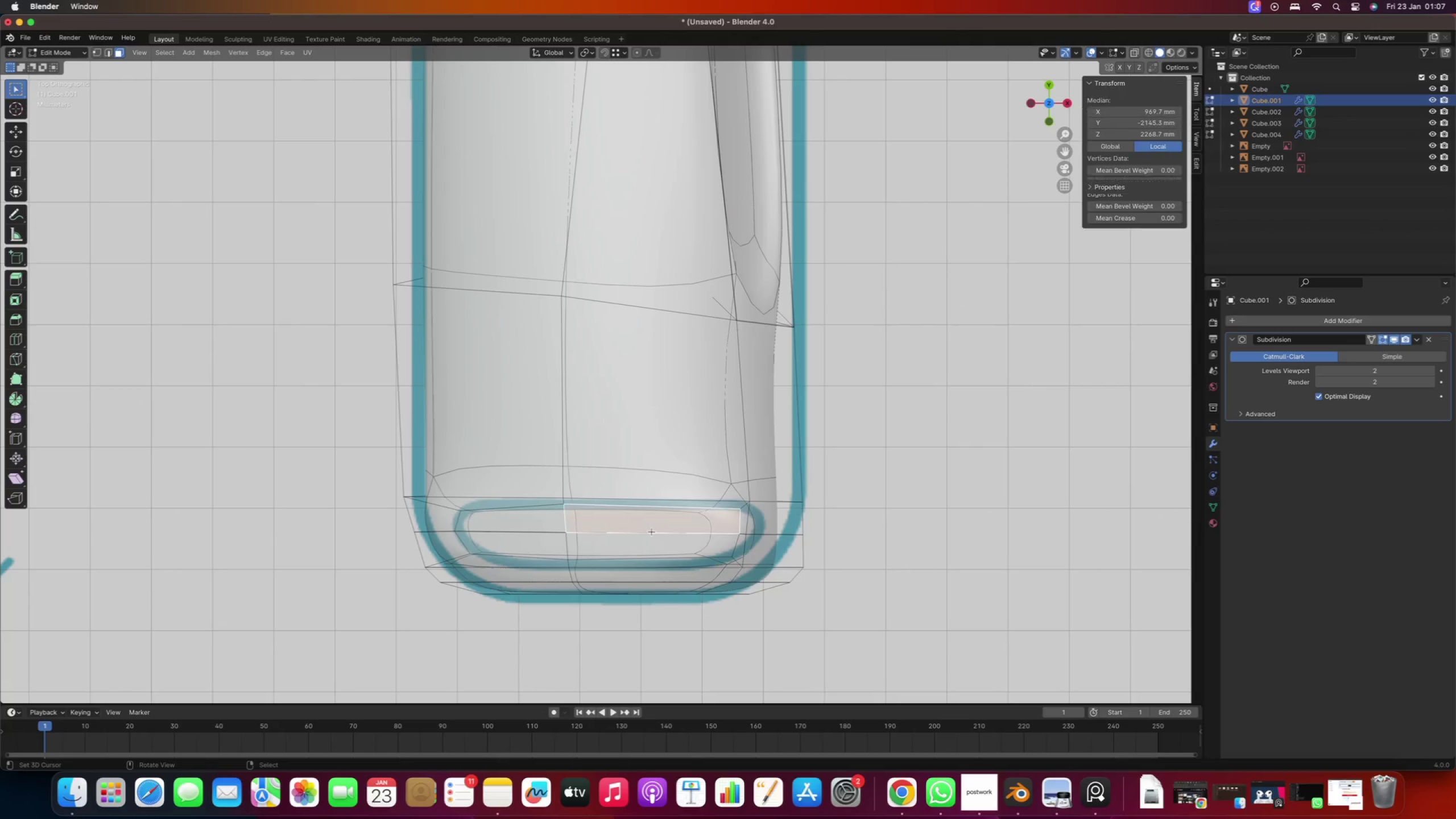 
hold_key(key=ShiftRight, duration=1.67)
right_click([632, 552])
 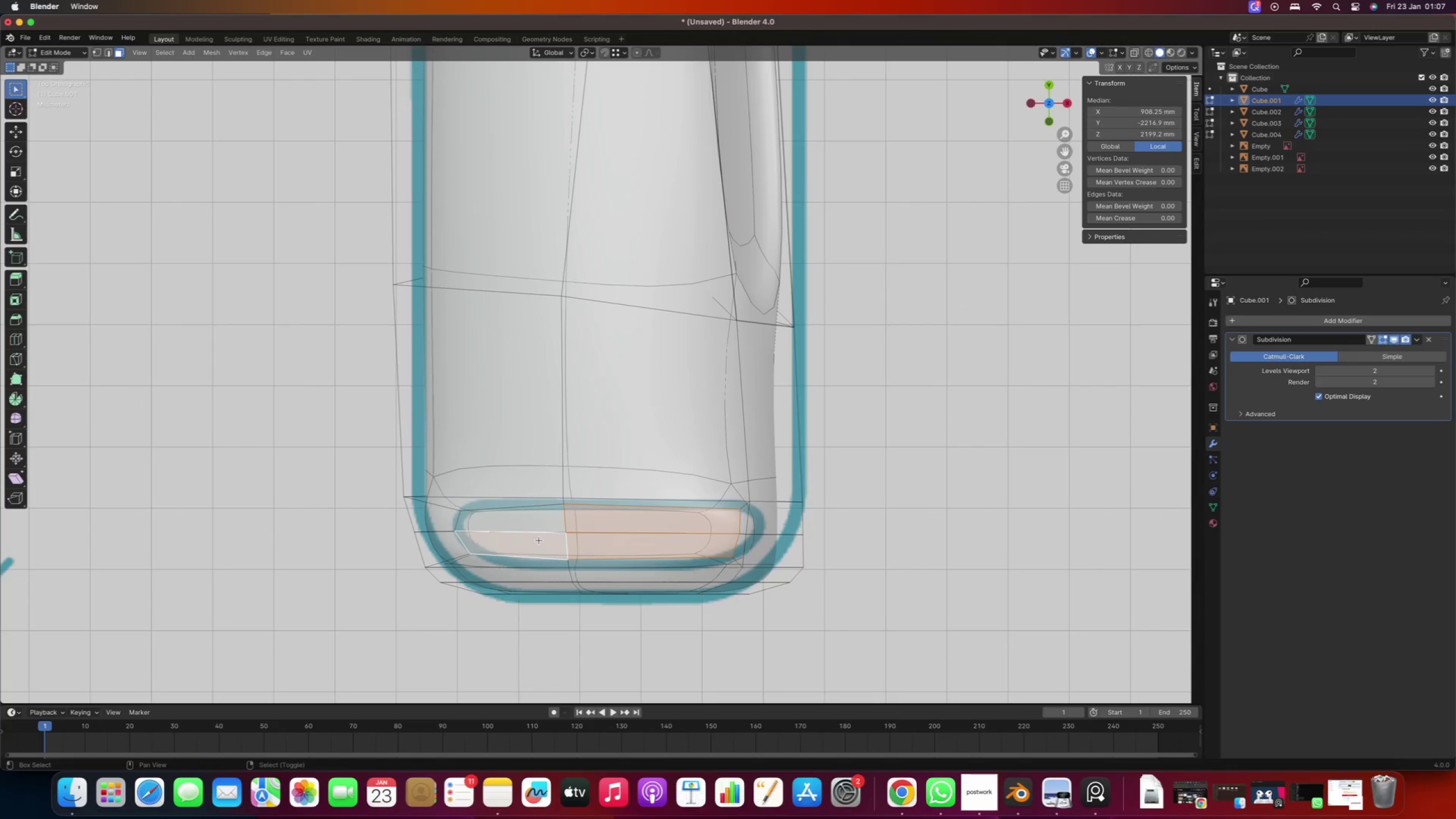 
double_click([537, 516])
 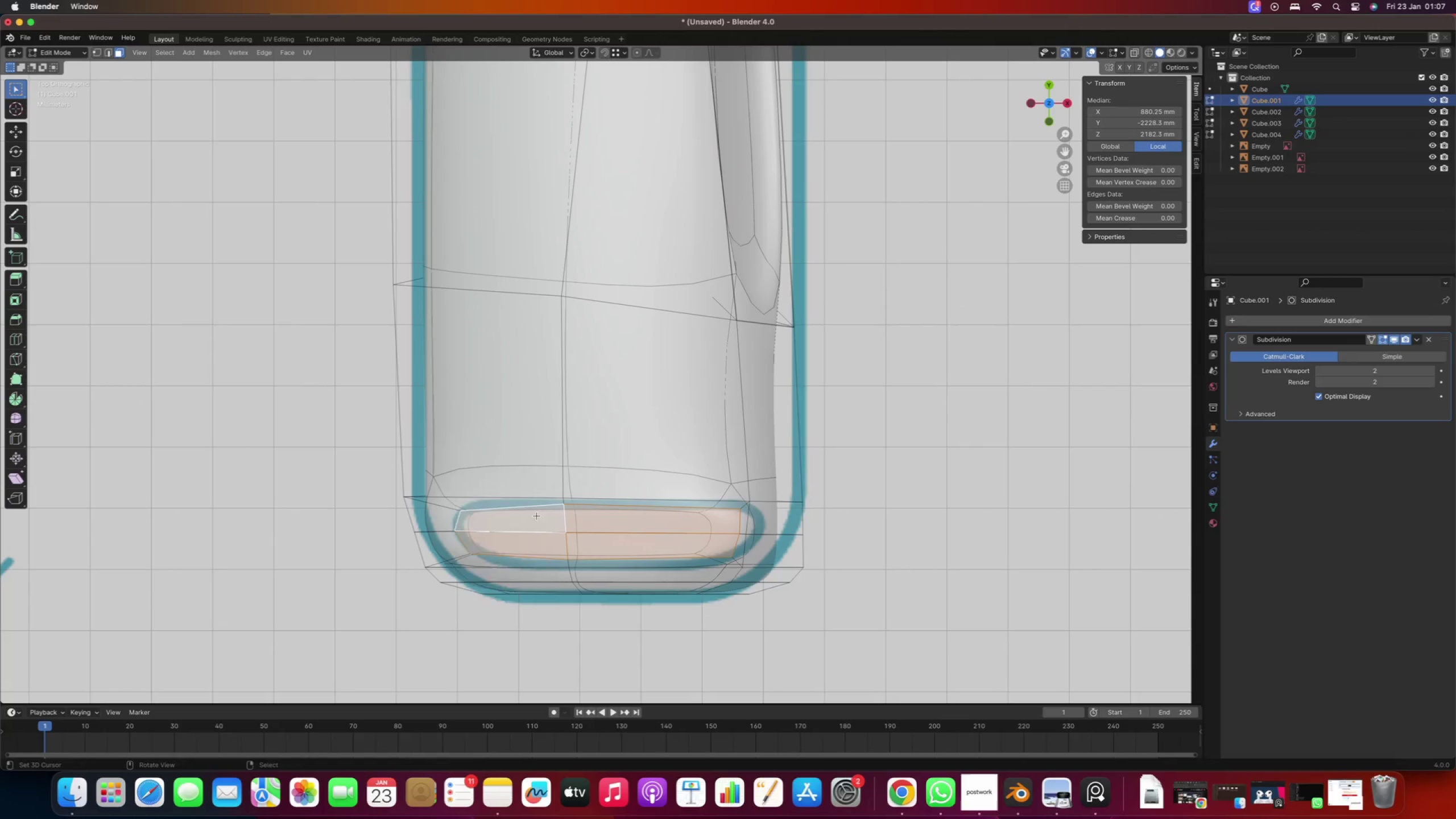 
key(Delete)
 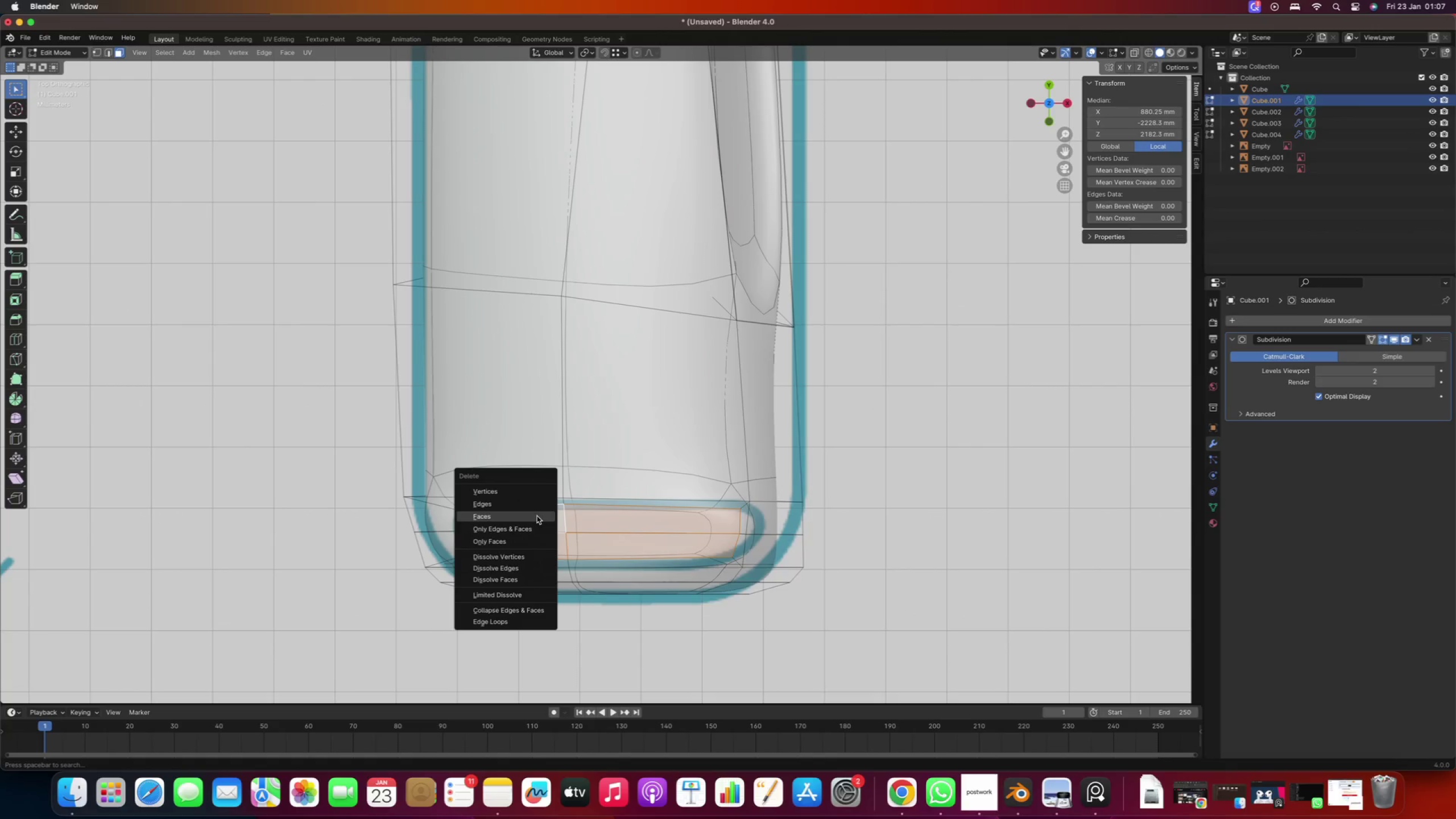 
left_click([537, 516])
 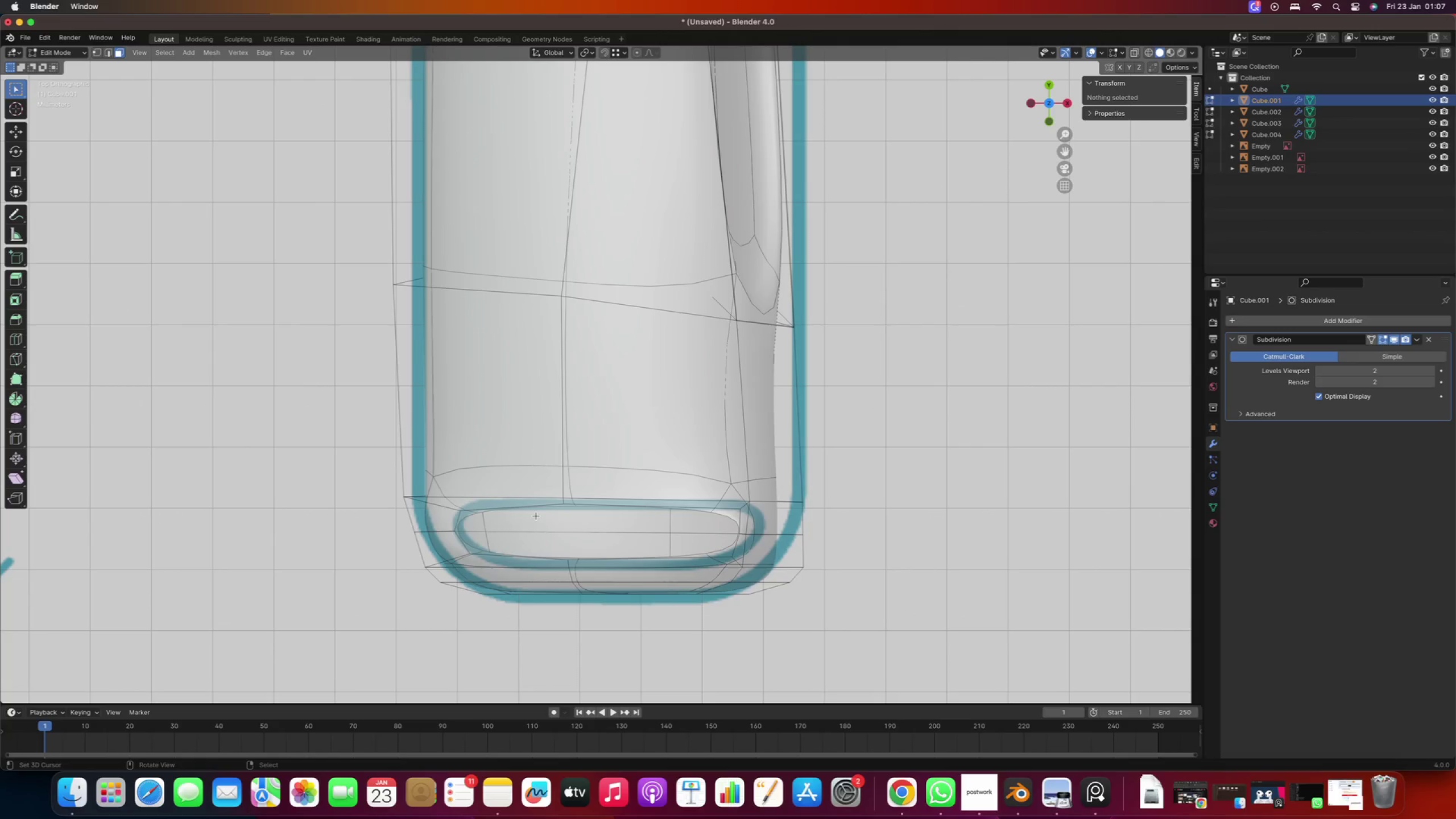 
scroll: coordinate [522, 528], scroll_direction: down, amount: 10.0
 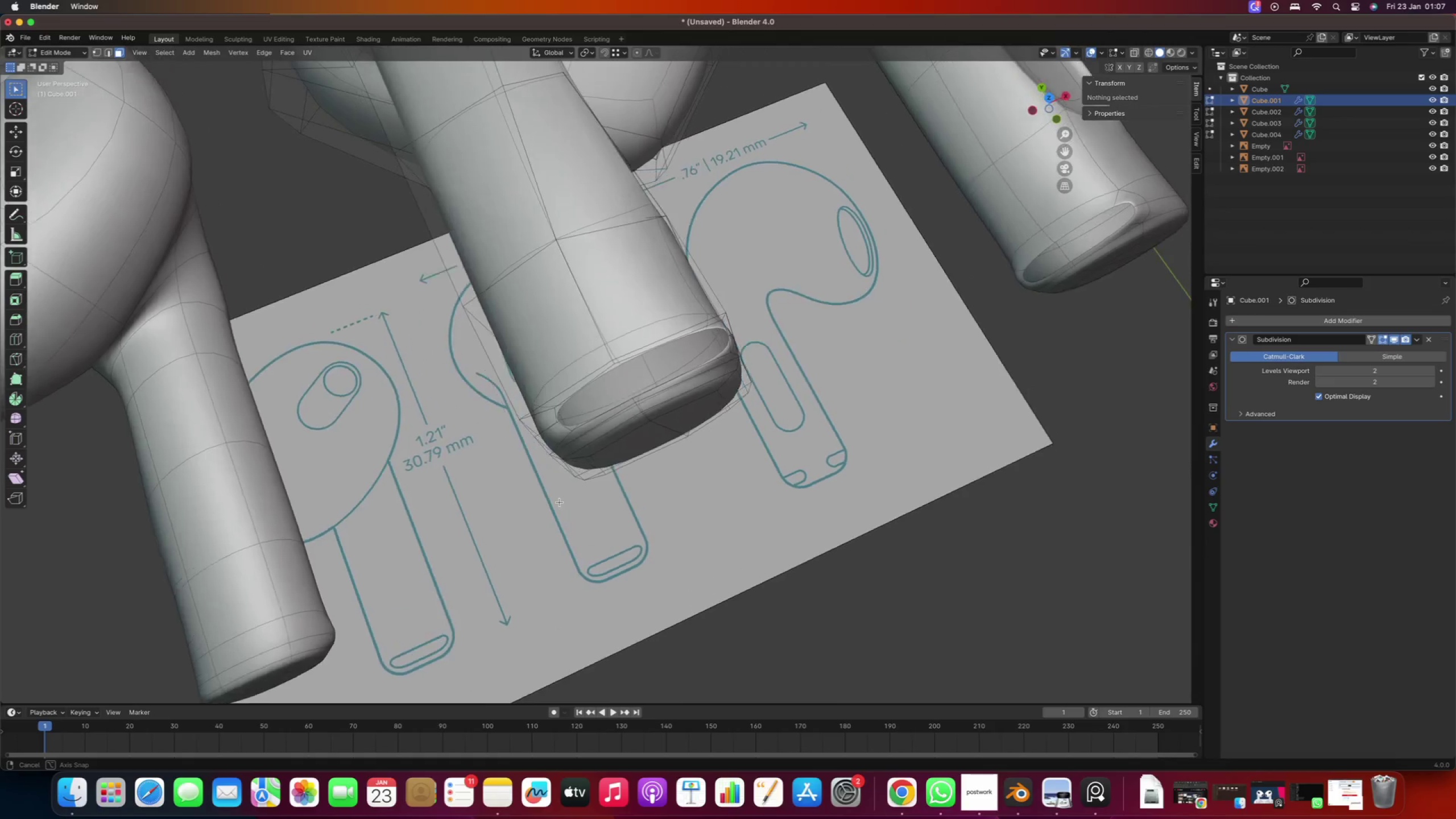 
scroll: coordinate [553, 452], scroll_direction: up, amount: 1.0
 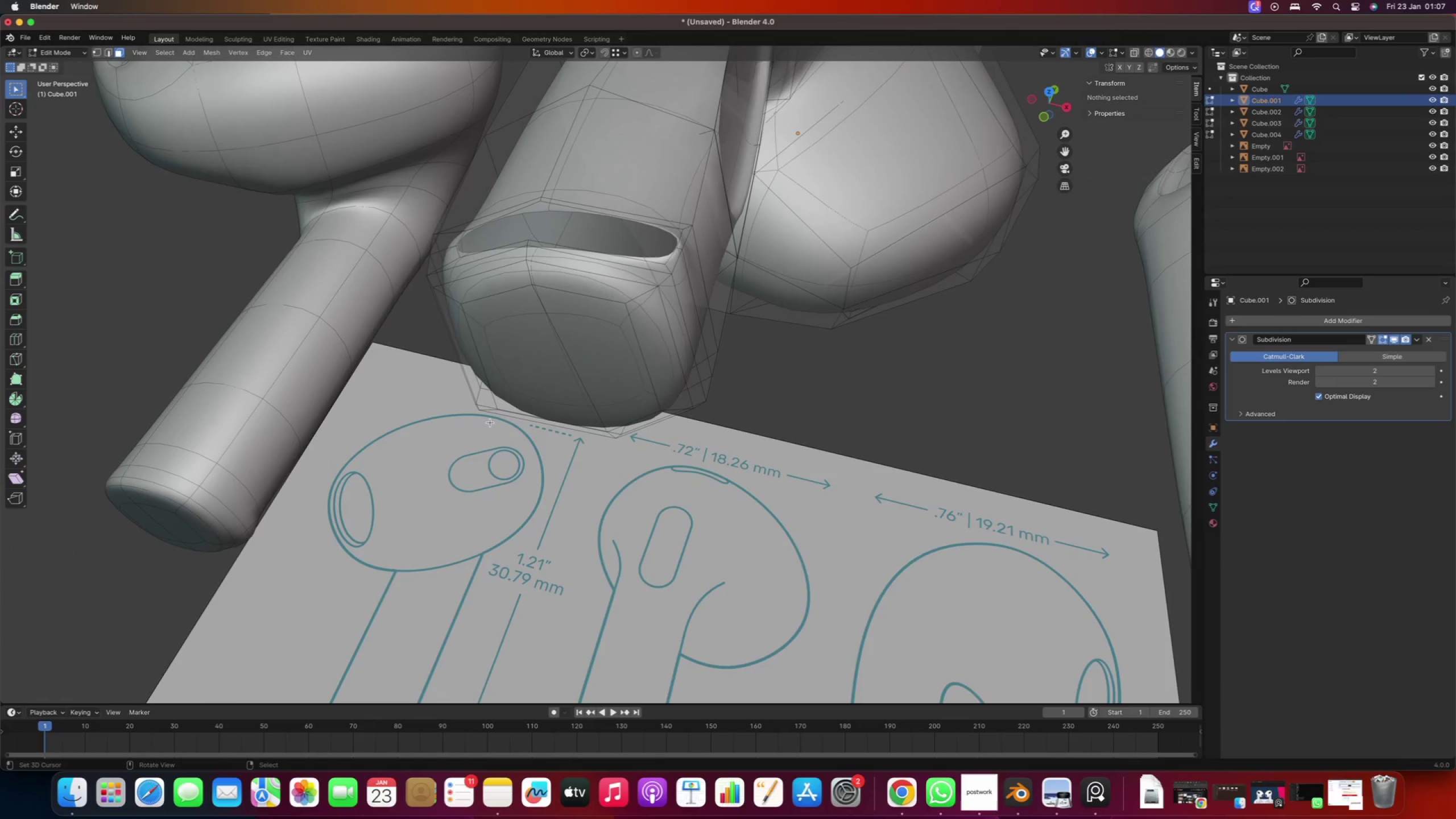 
key(1)
 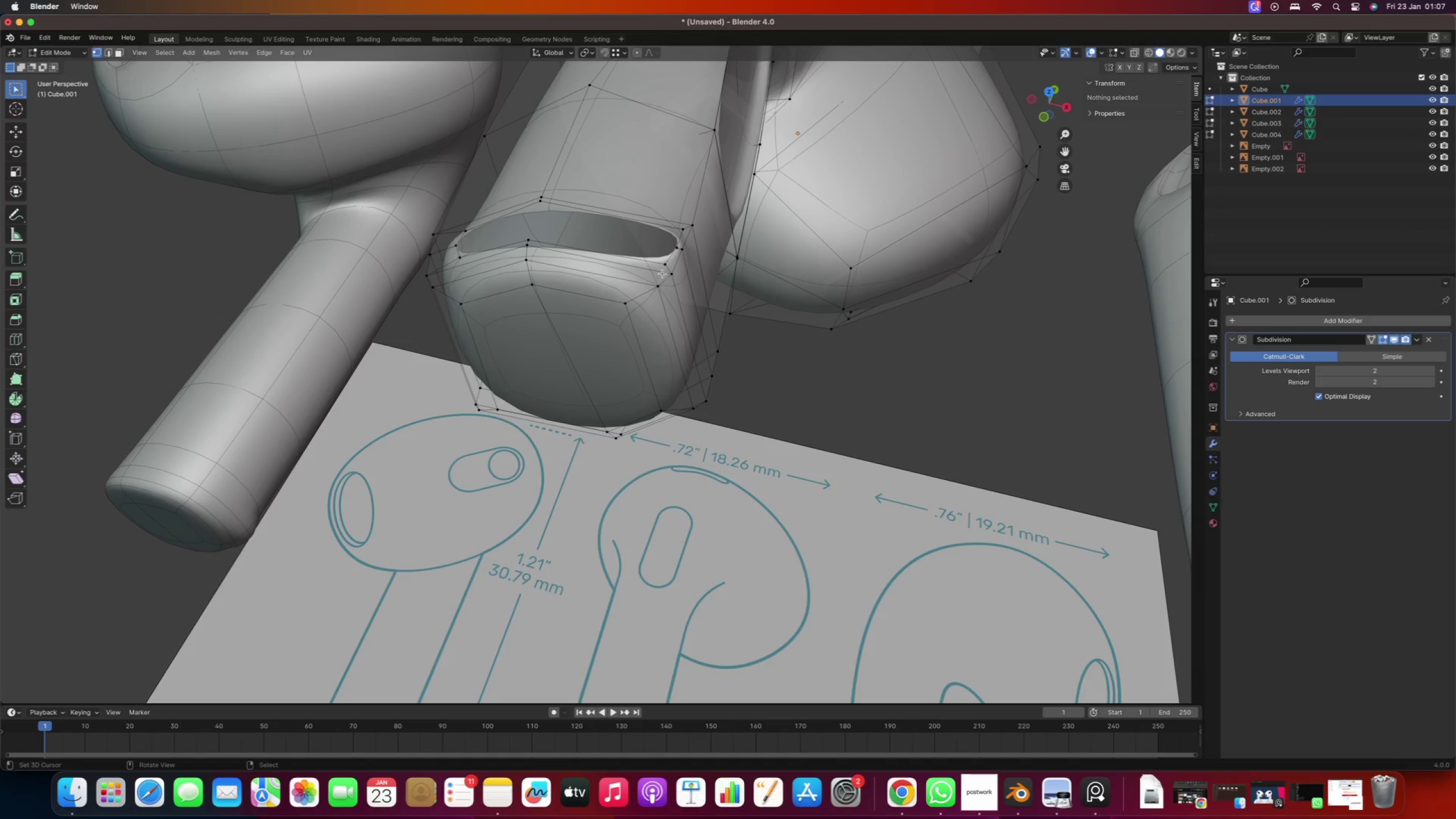 
right_click([668, 274])
 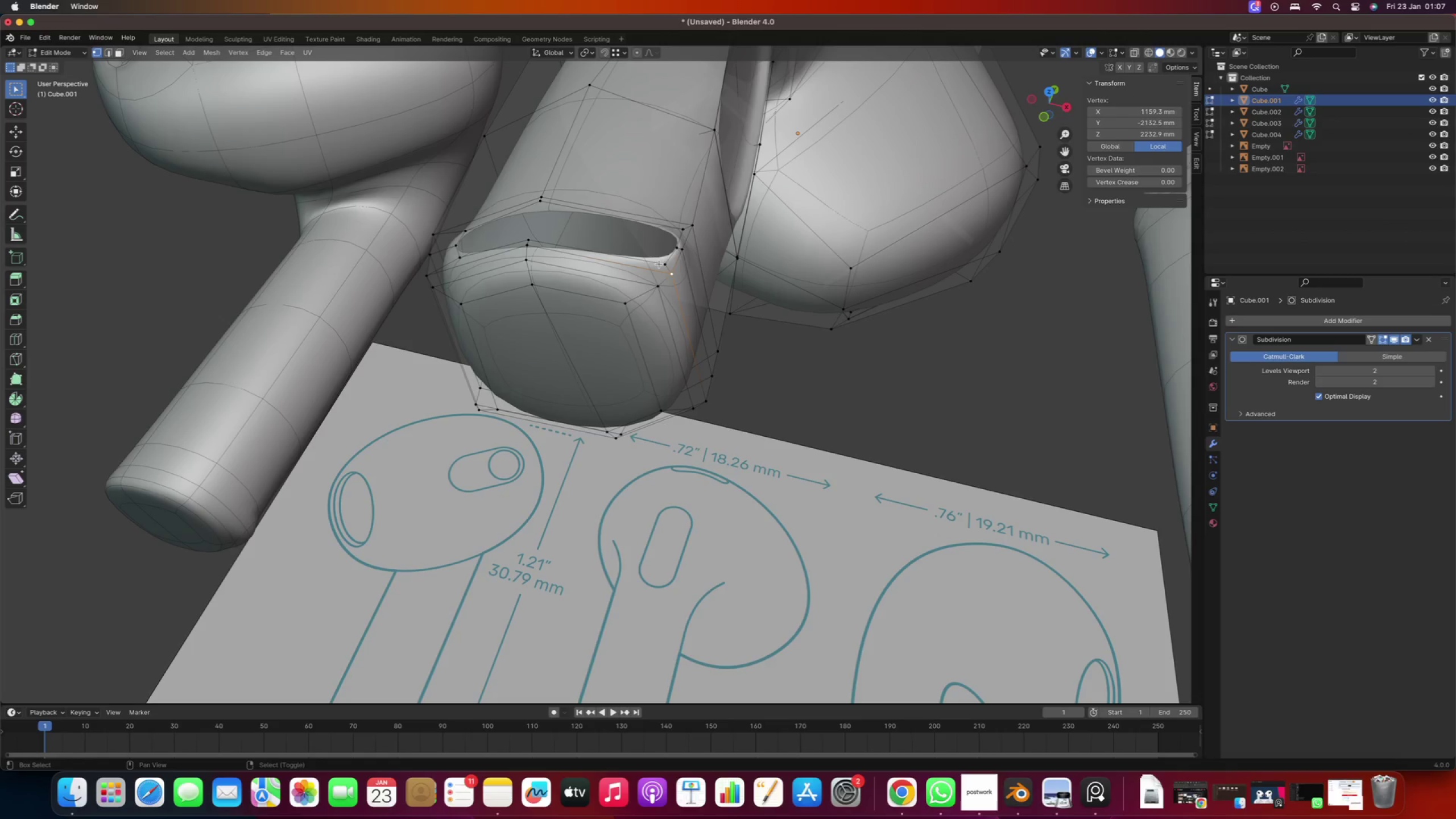 
hold_key(key=ShiftRight, duration=4.22)
right_click([660, 264])
 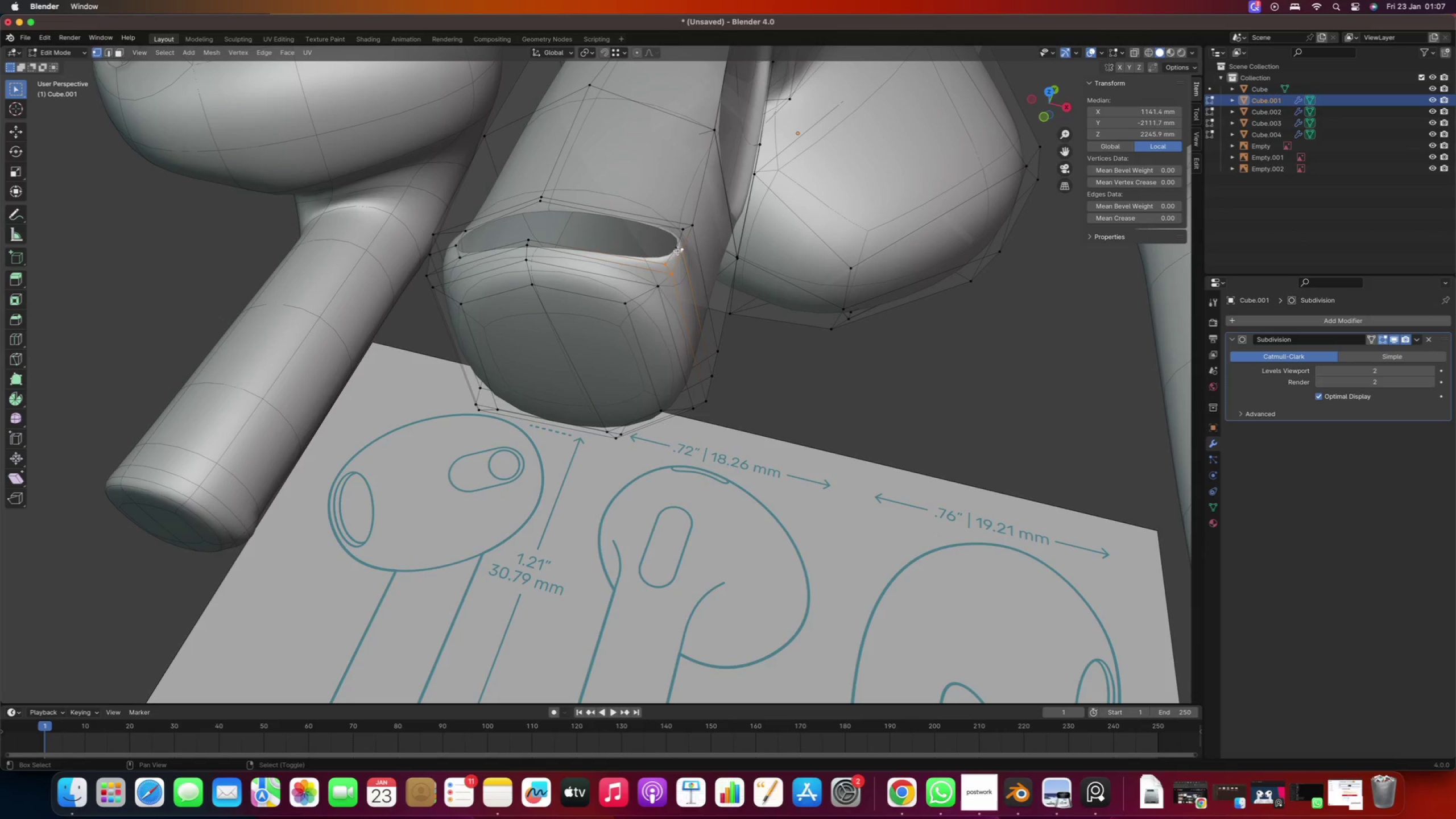 
double_click([677, 250])
 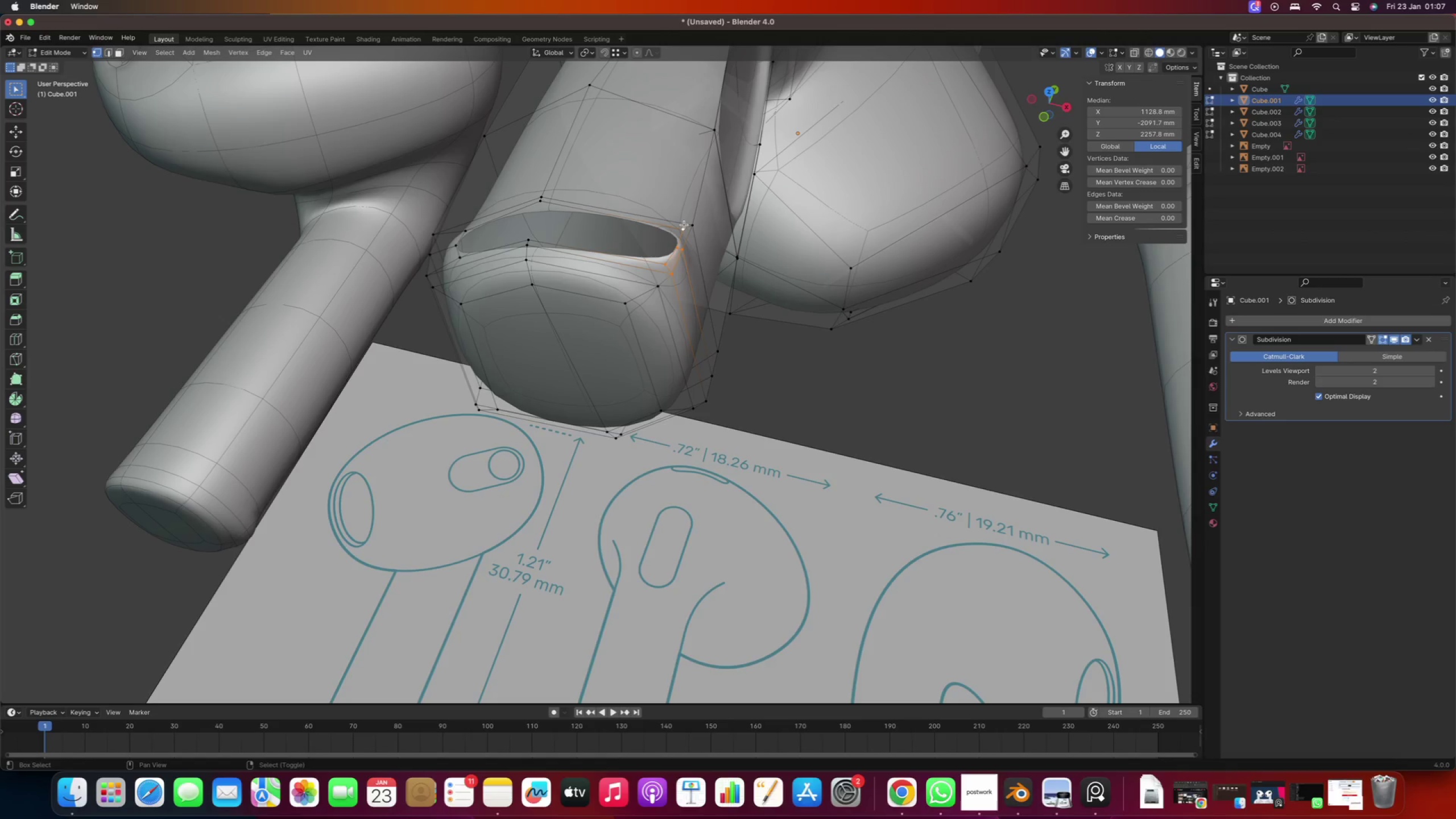 
double_click([686, 224])
 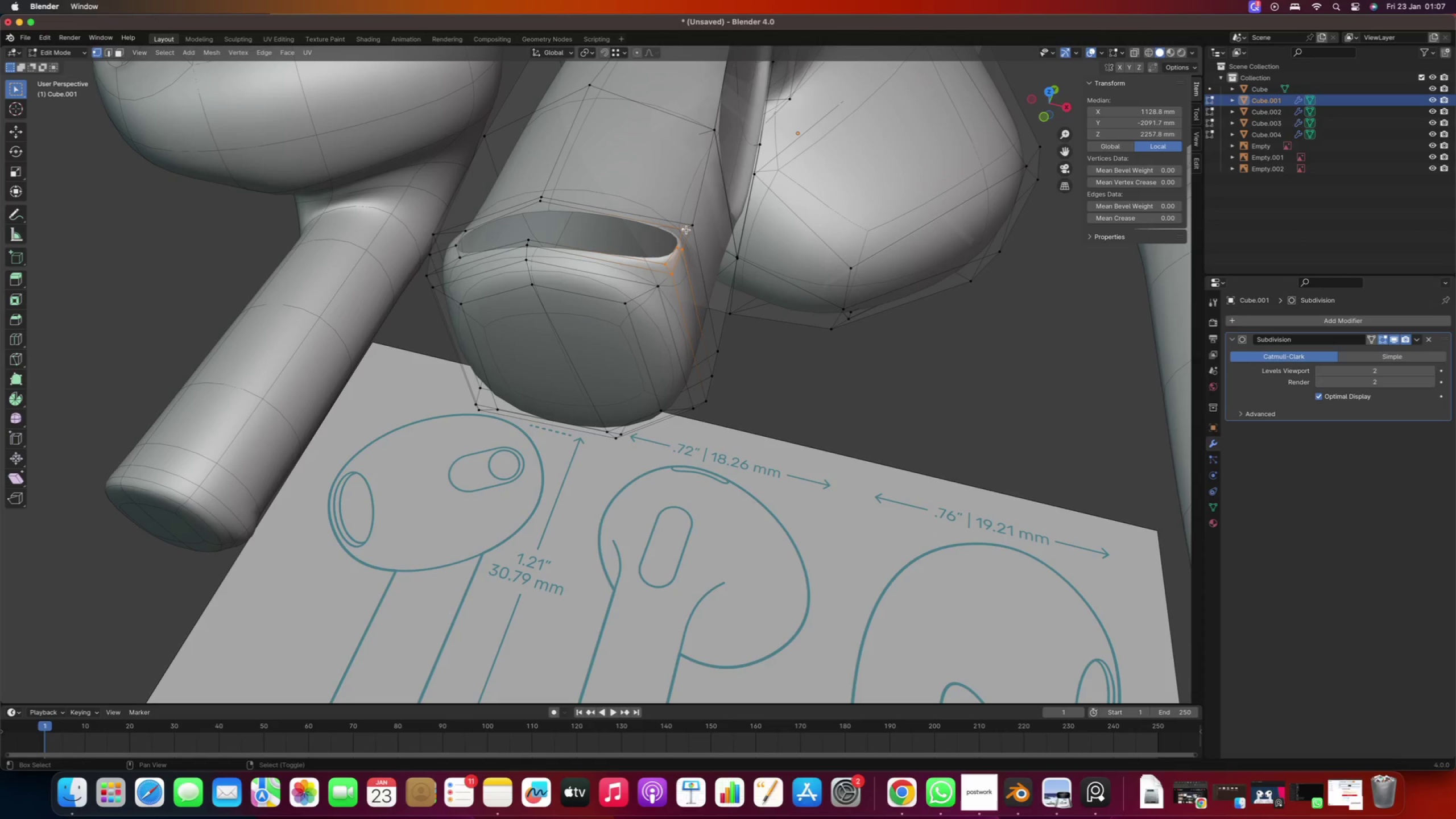 
double_click([694, 224])
 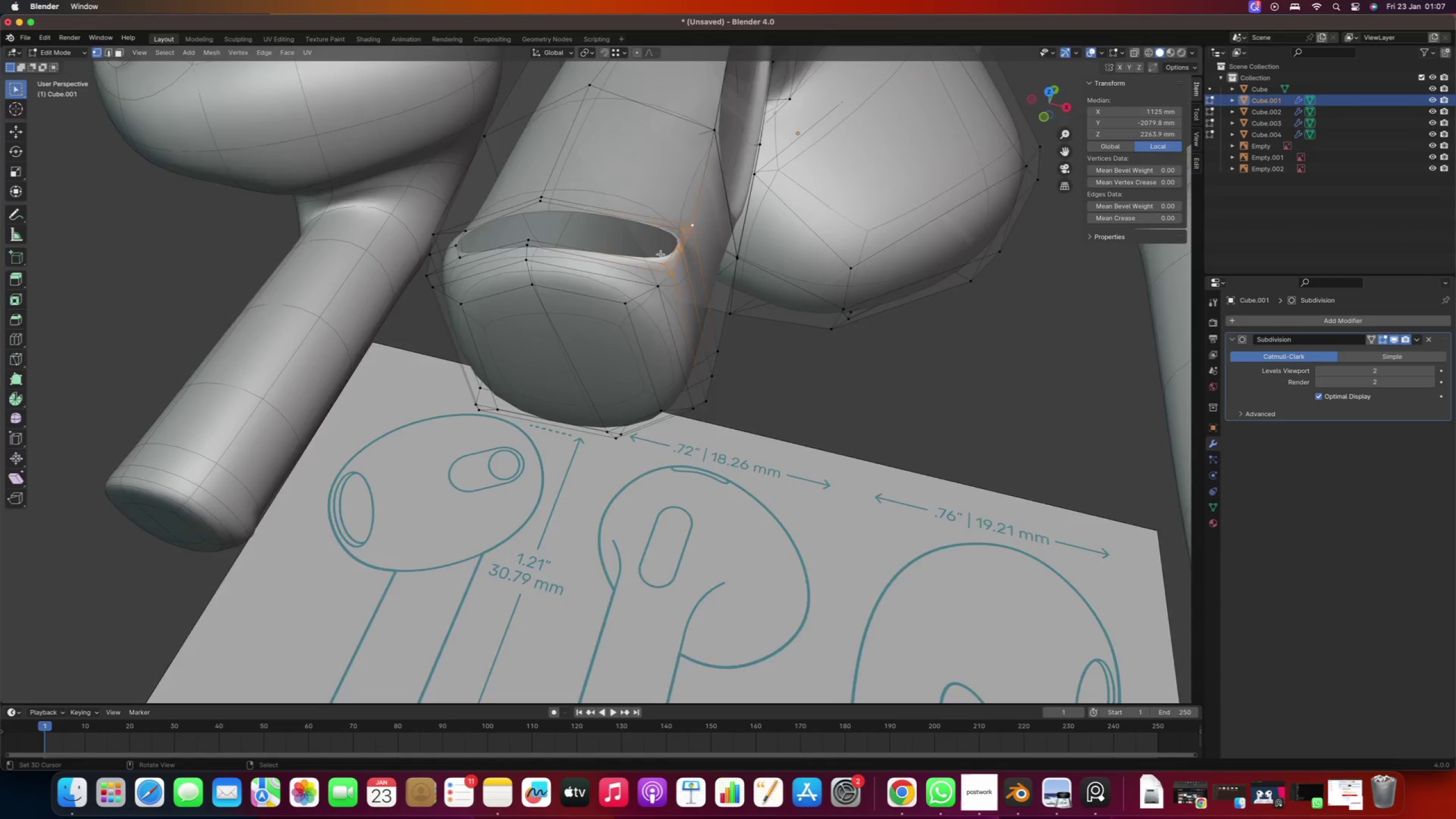 
key(Numpad7)
 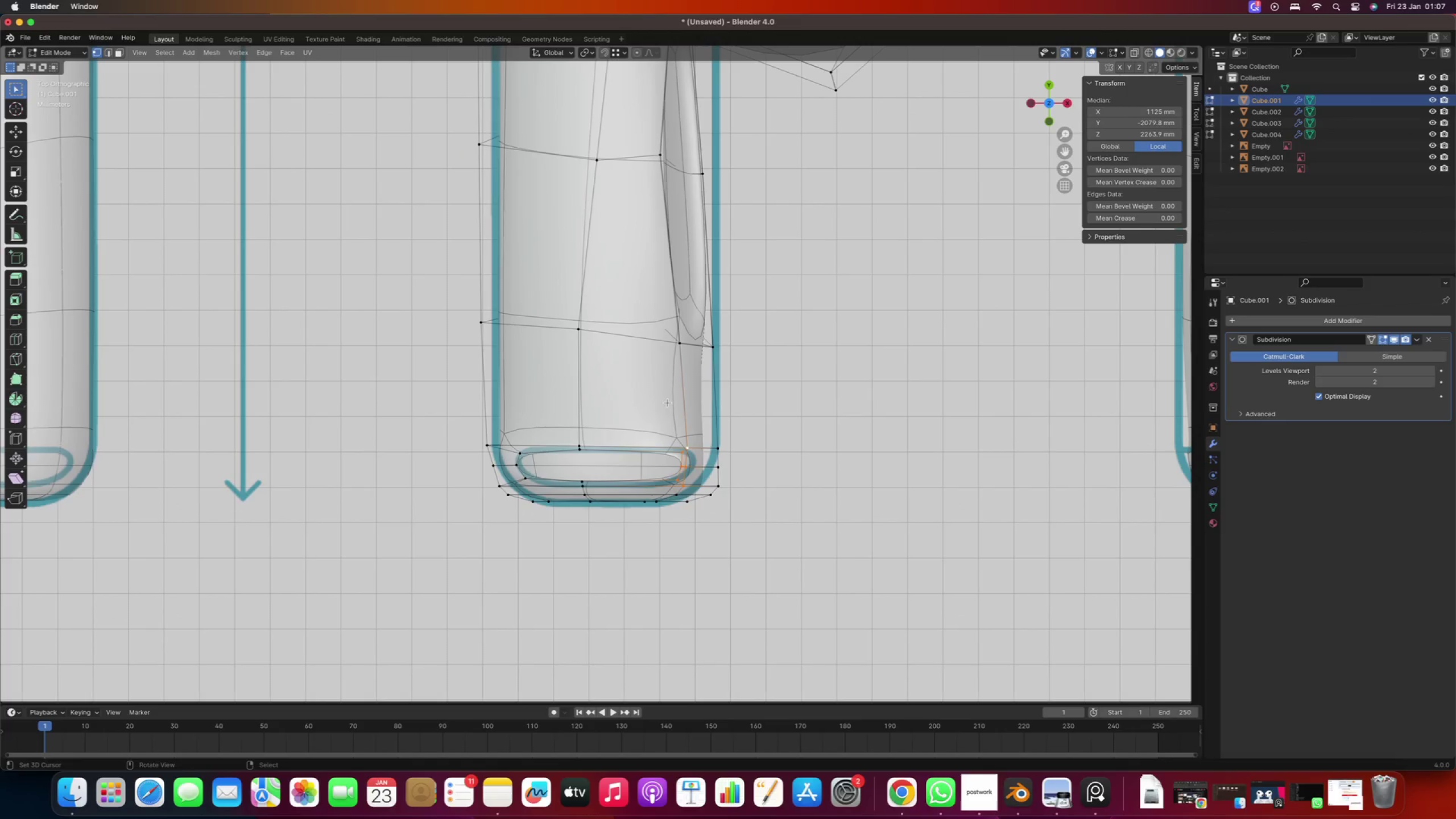 
key(G)
 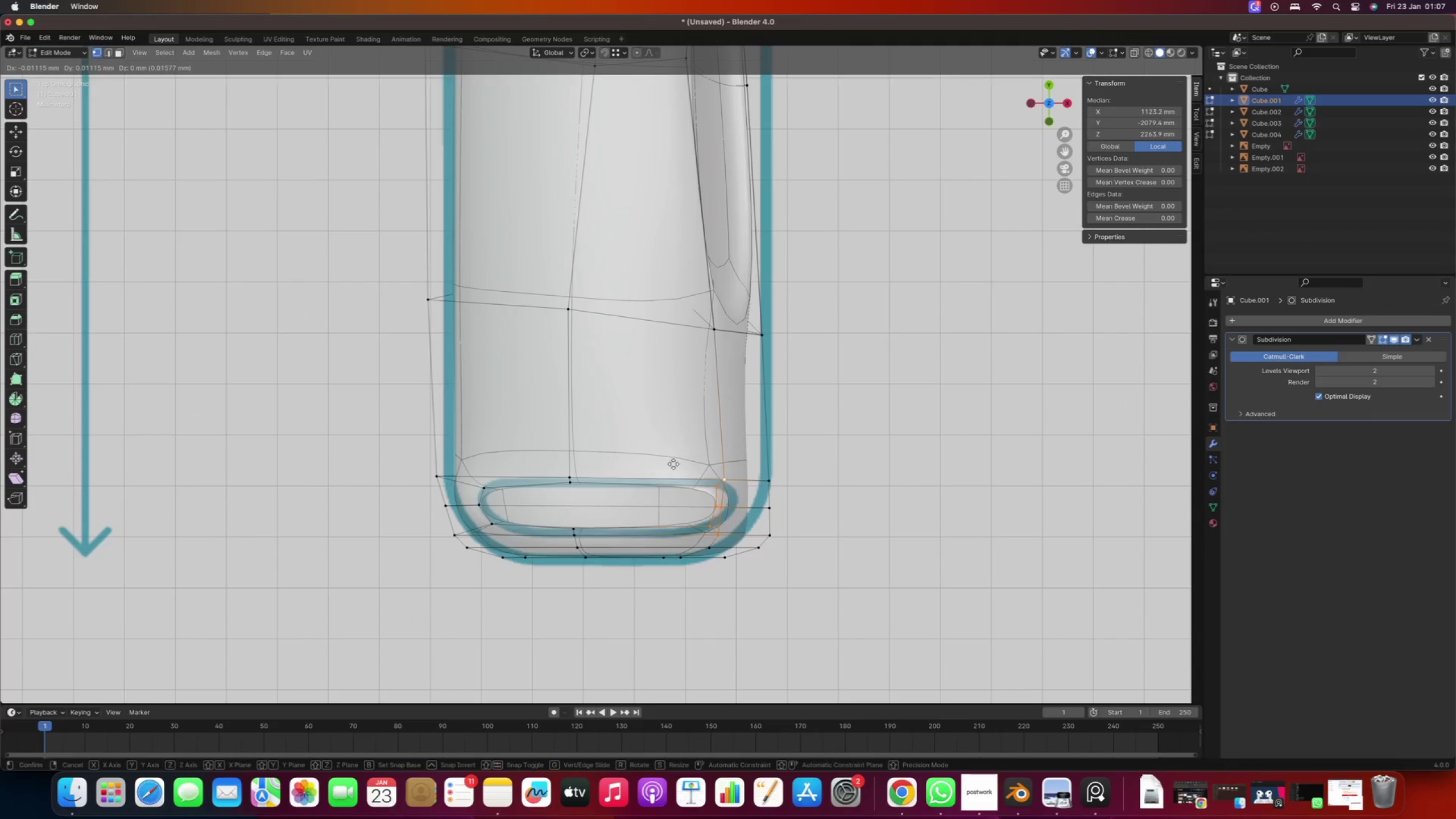 
scroll: coordinate [671, 466], scroll_direction: up, amount: 2.0
 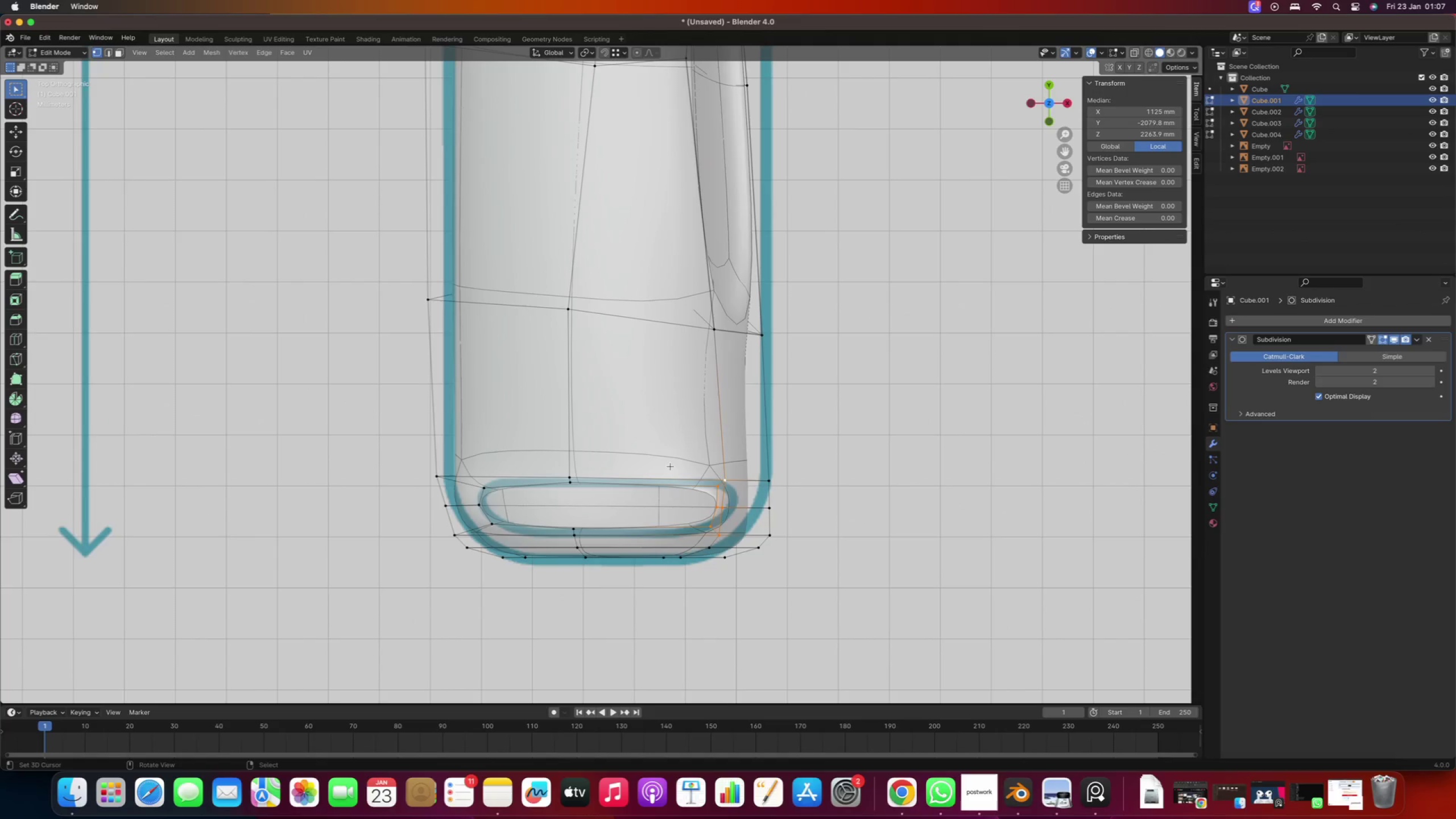 
key(G)
 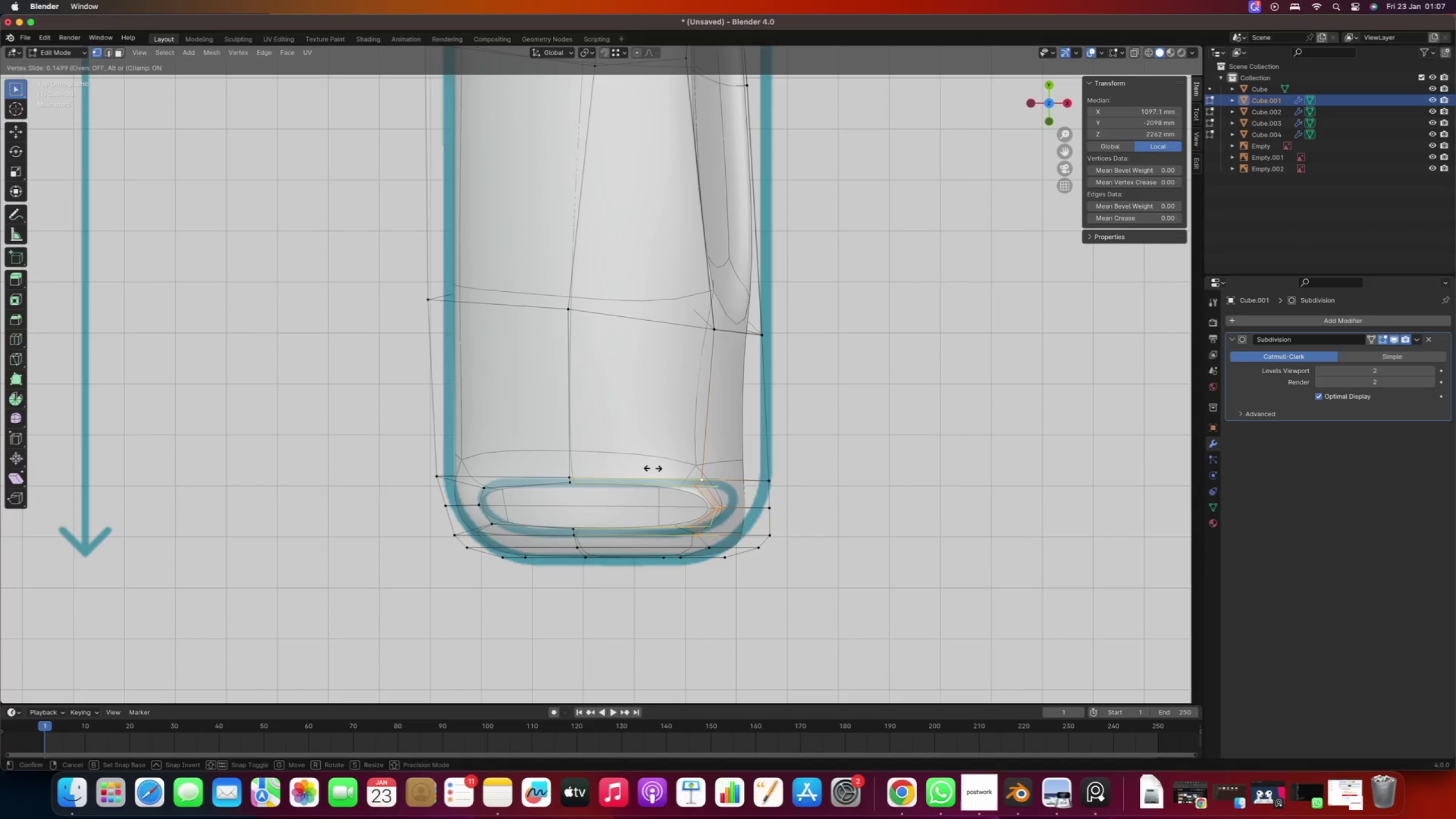 
left_click([655, 468])
 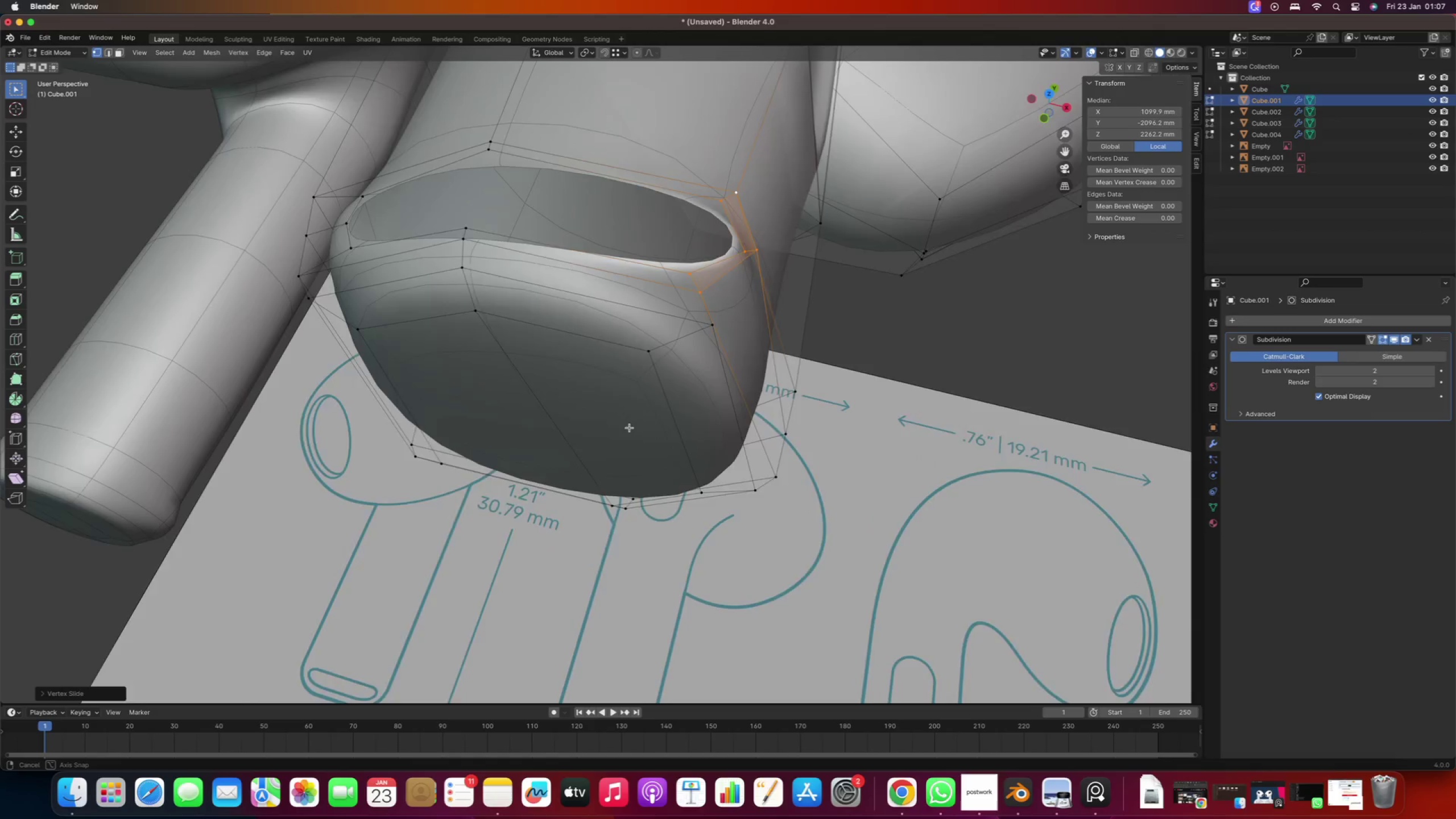 
hold_key(key=ShiftRight, duration=0.6)
right_click([714, 289])
 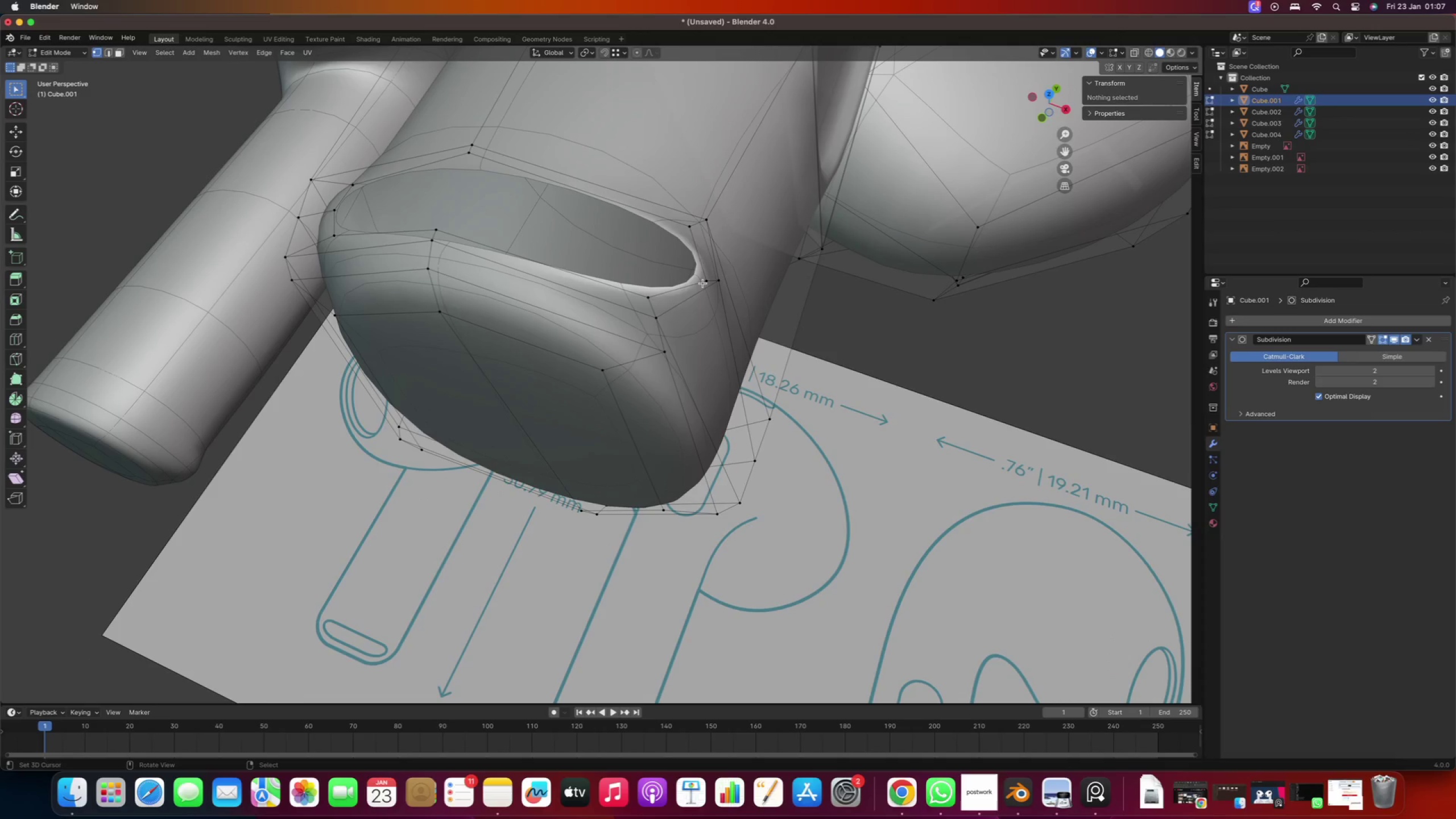 
hold_key(key=ShiftRight, duration=0.65)
right_click([721, 282])
 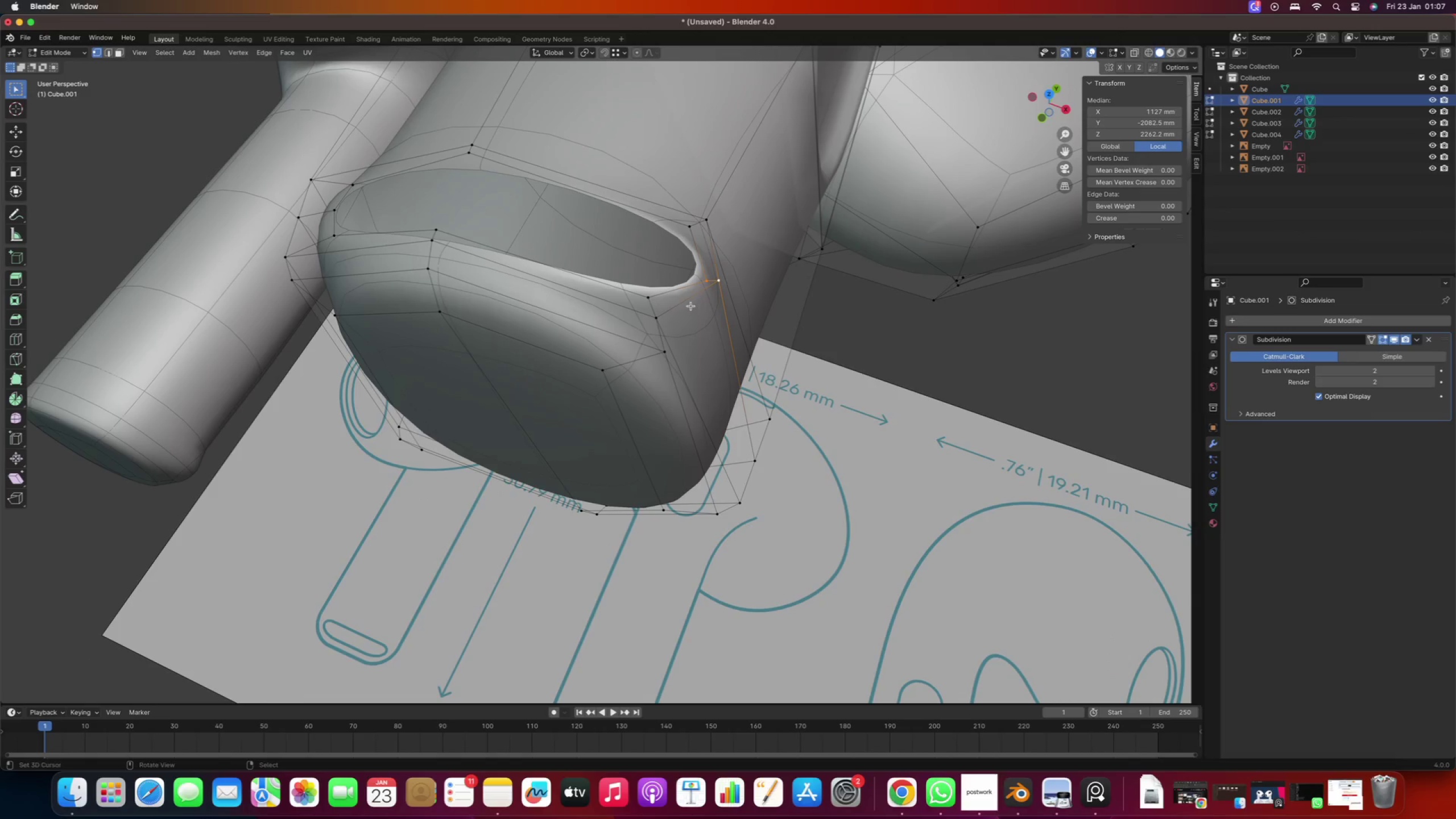 
type(gg)
 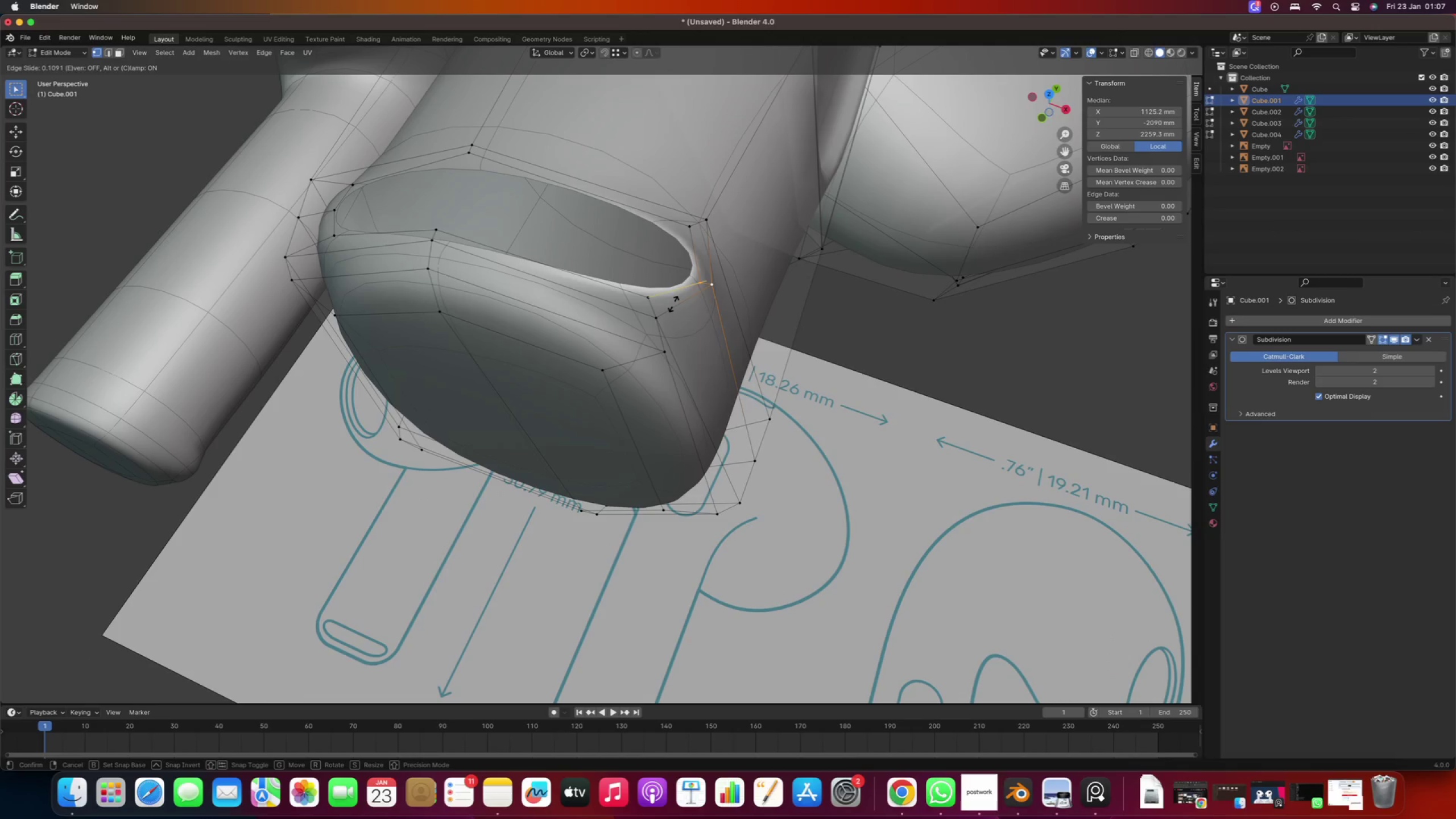 
right_click([675, 300])
 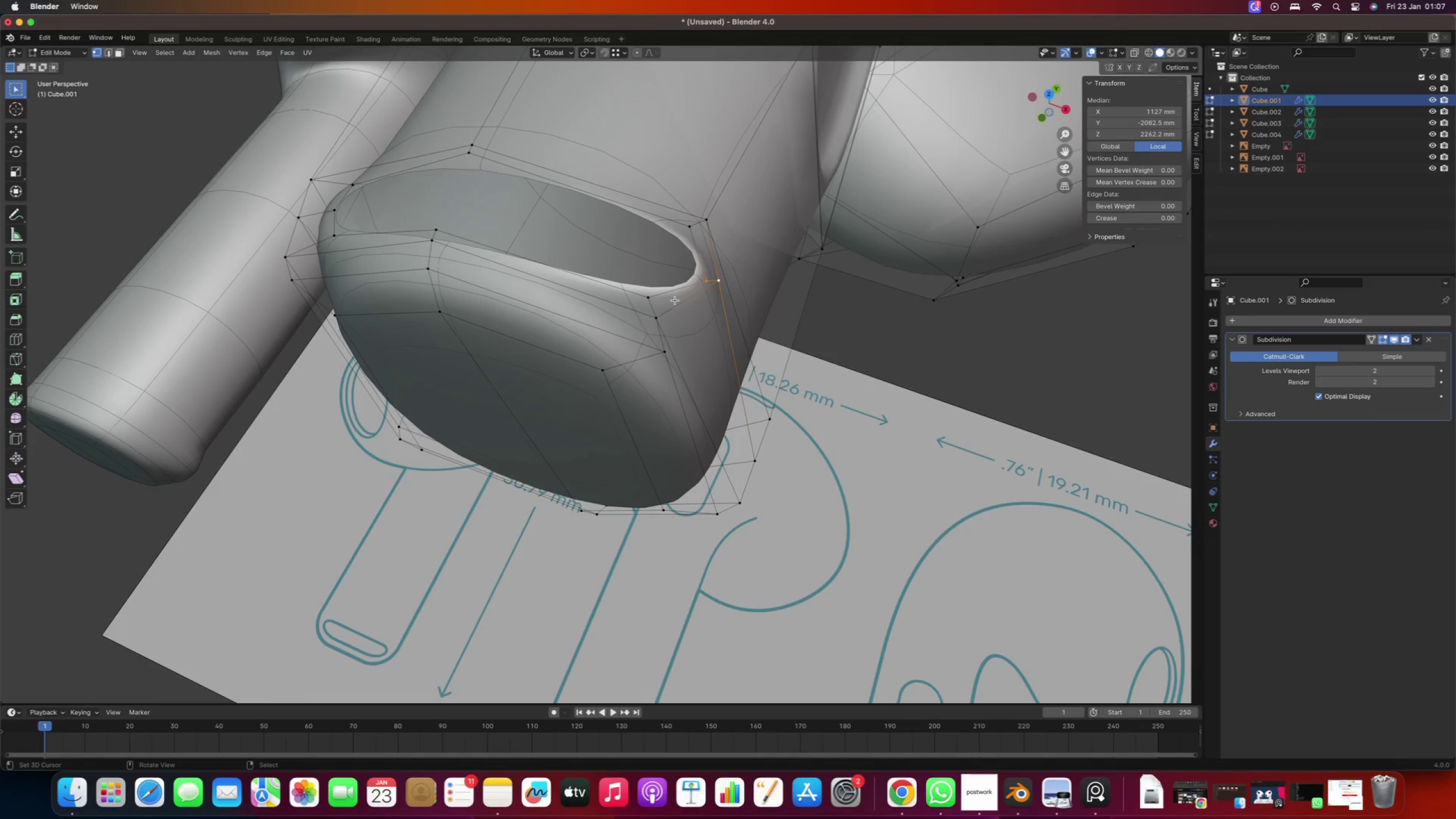 
type(gx)
 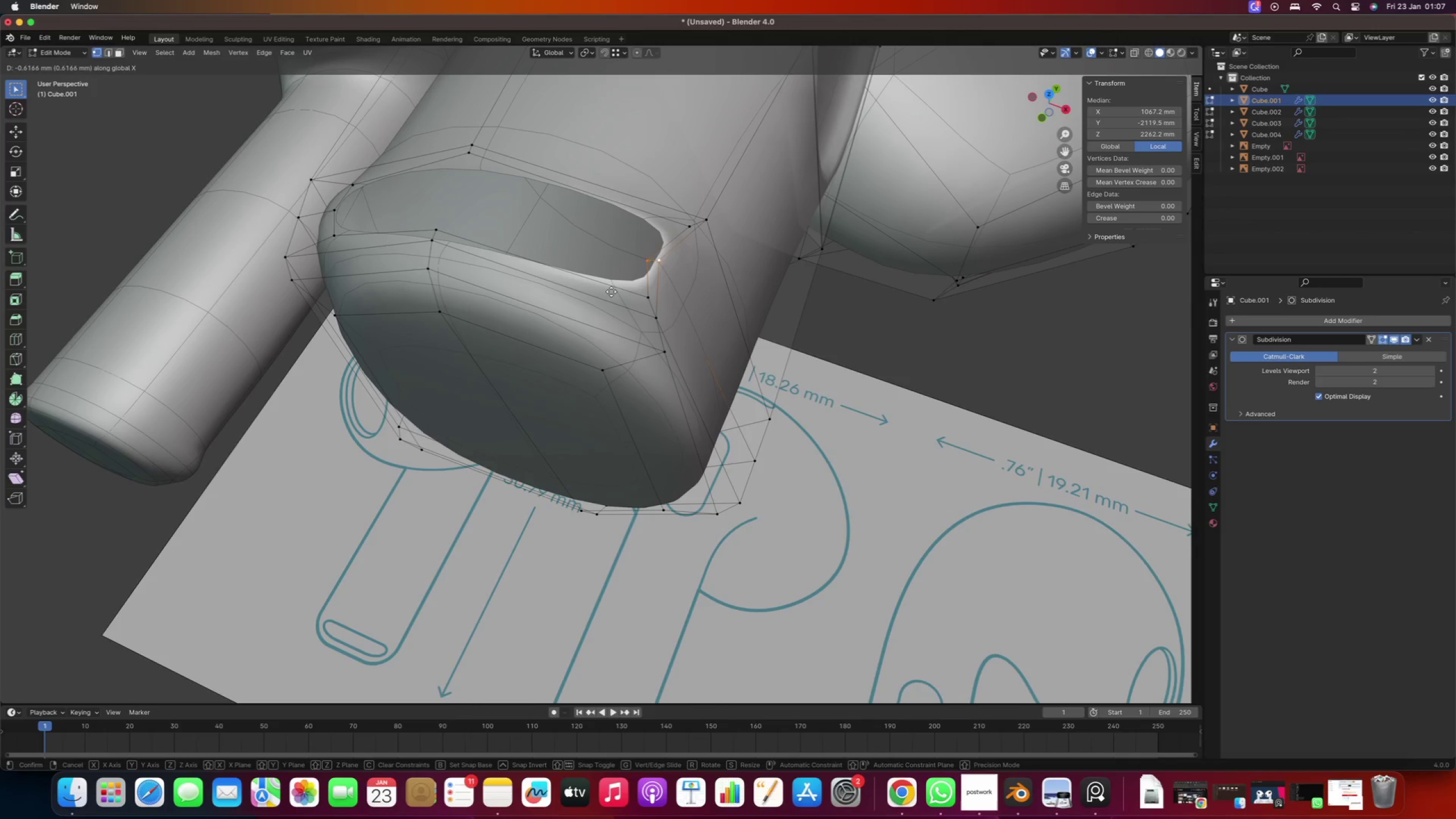 
left_click([604, 292])
 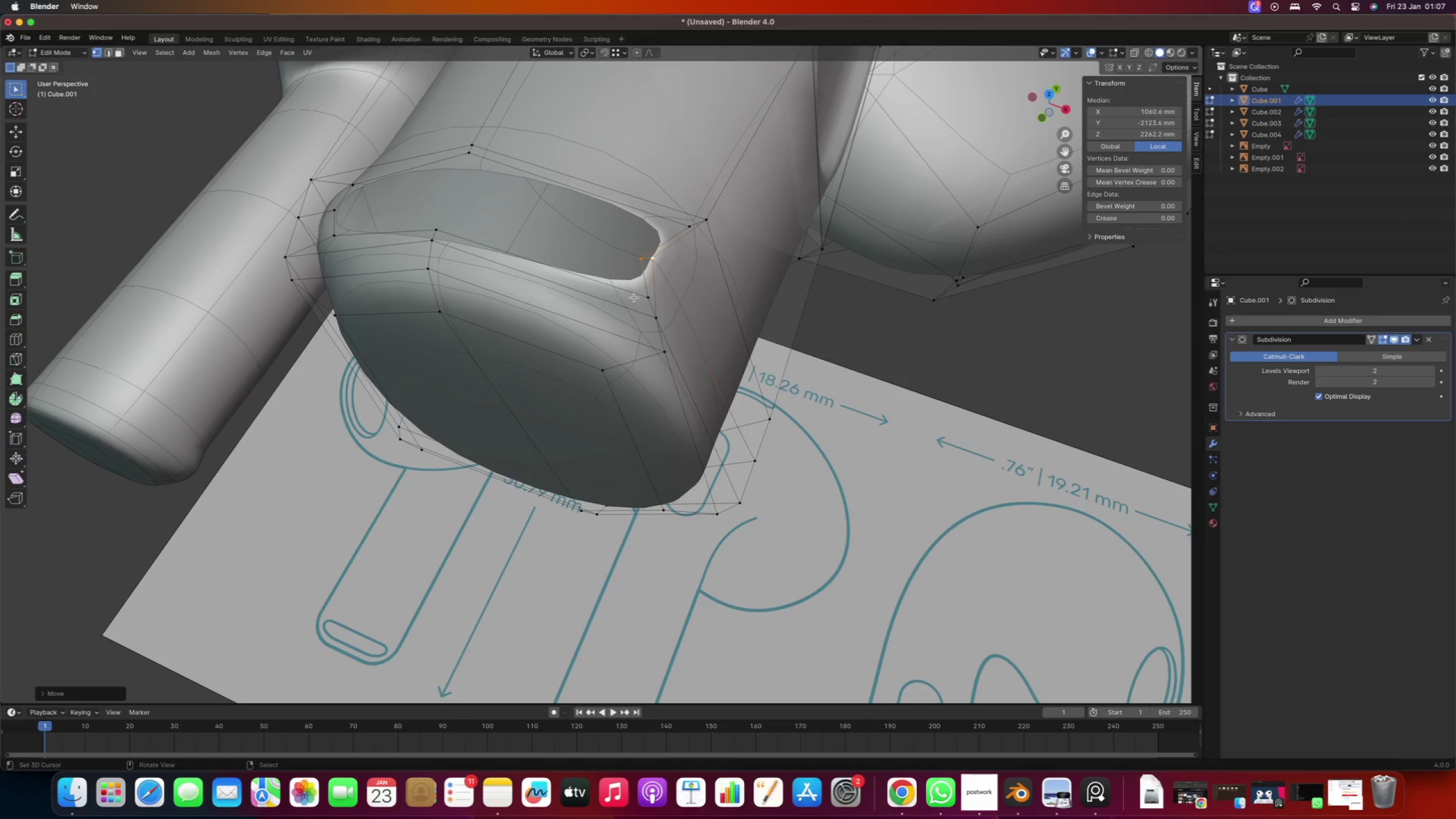 
right_click([638, 295])
 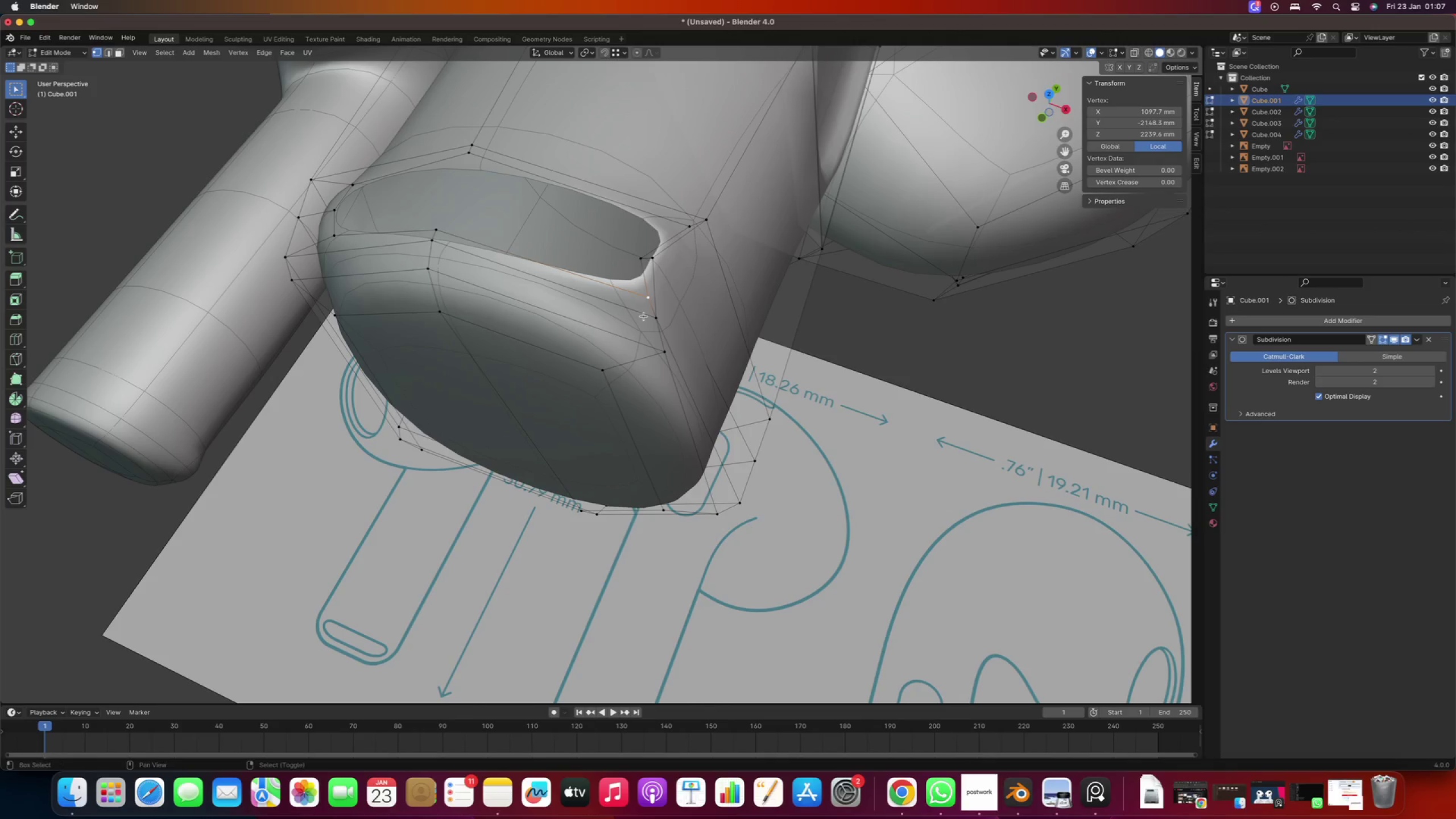 
hold_key(key=ShiftRight, duration=0.57)
double_click([644, 317])
 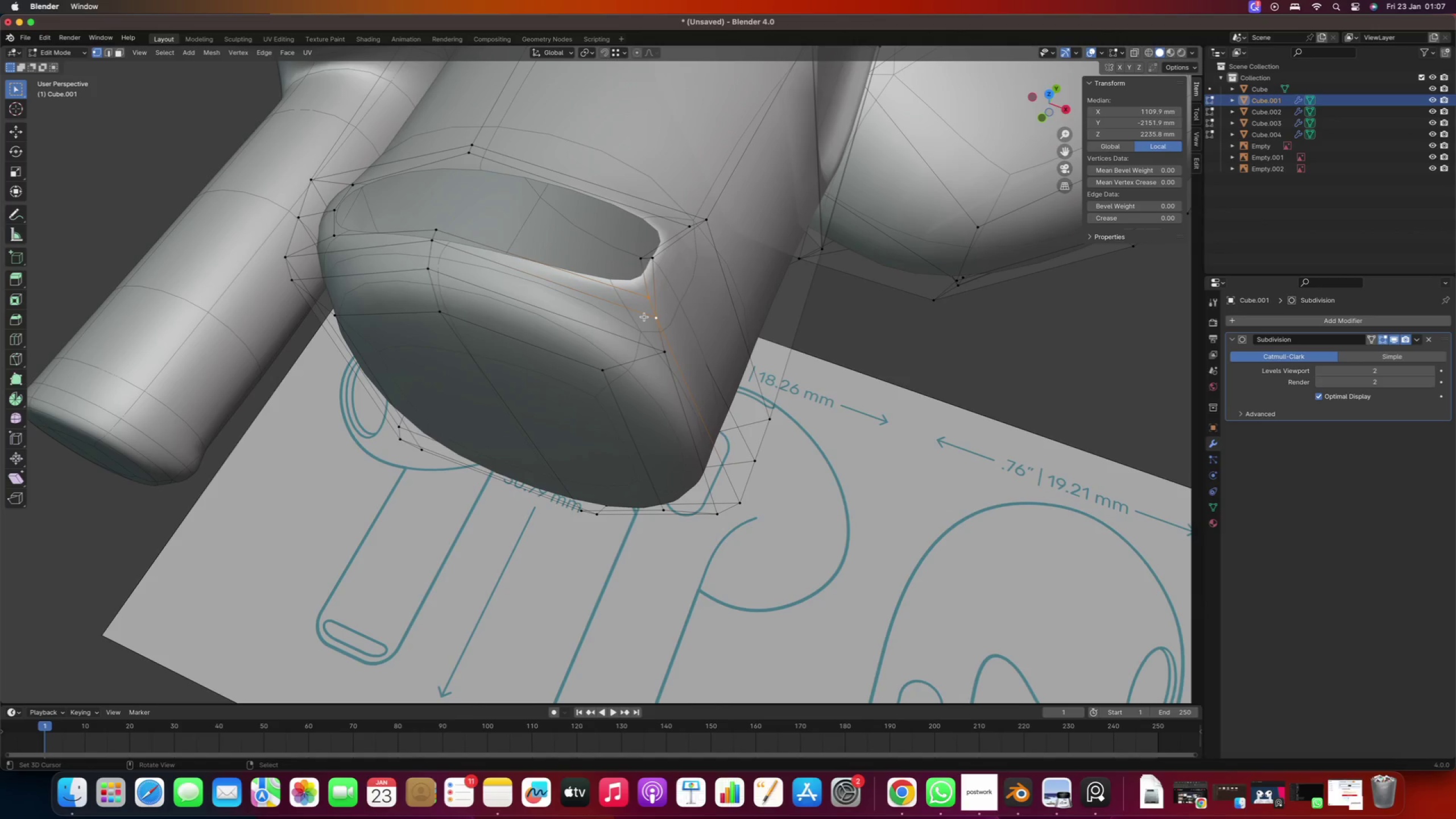 
type(gg)
 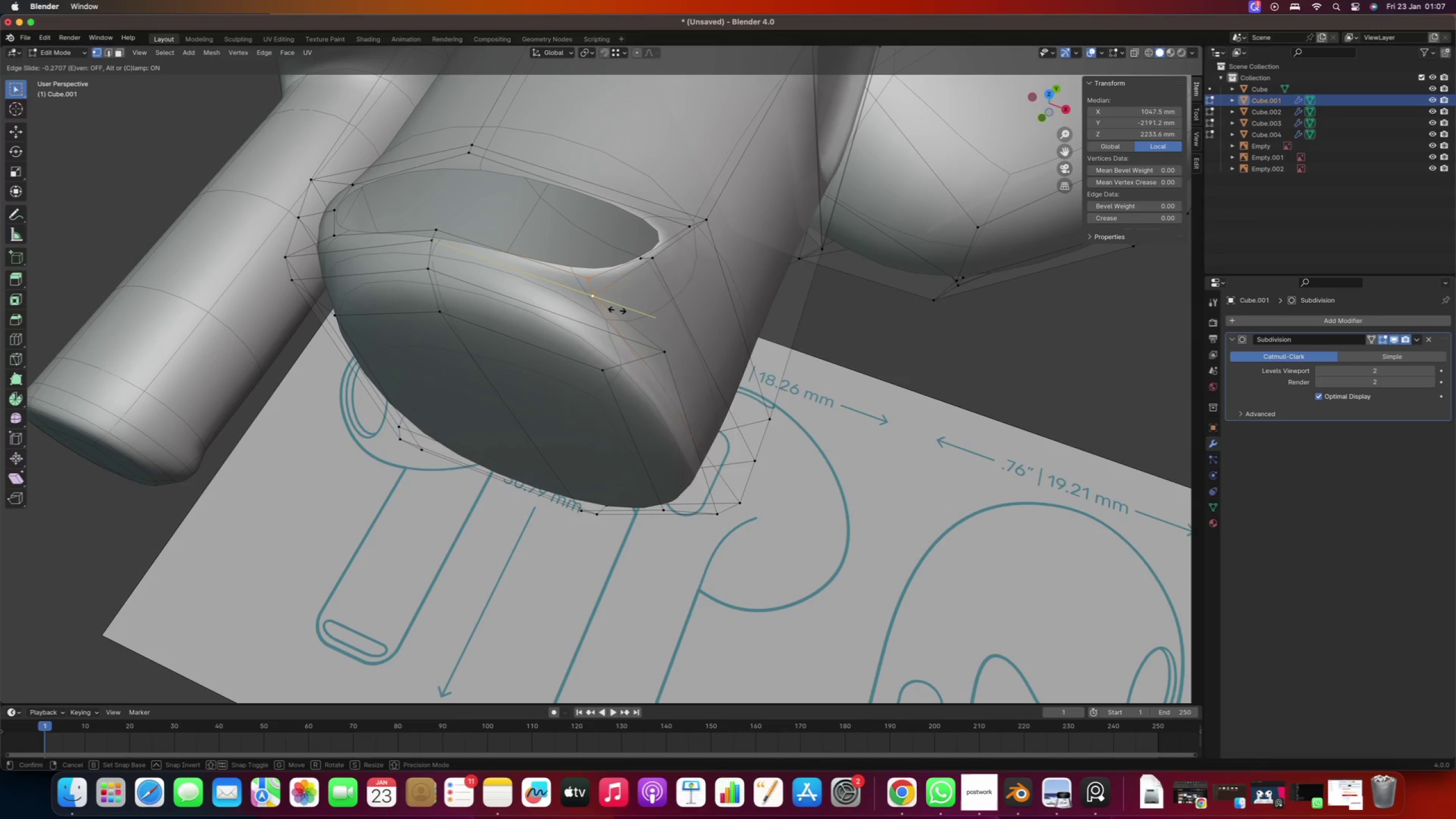 
right_click([627, 314])
 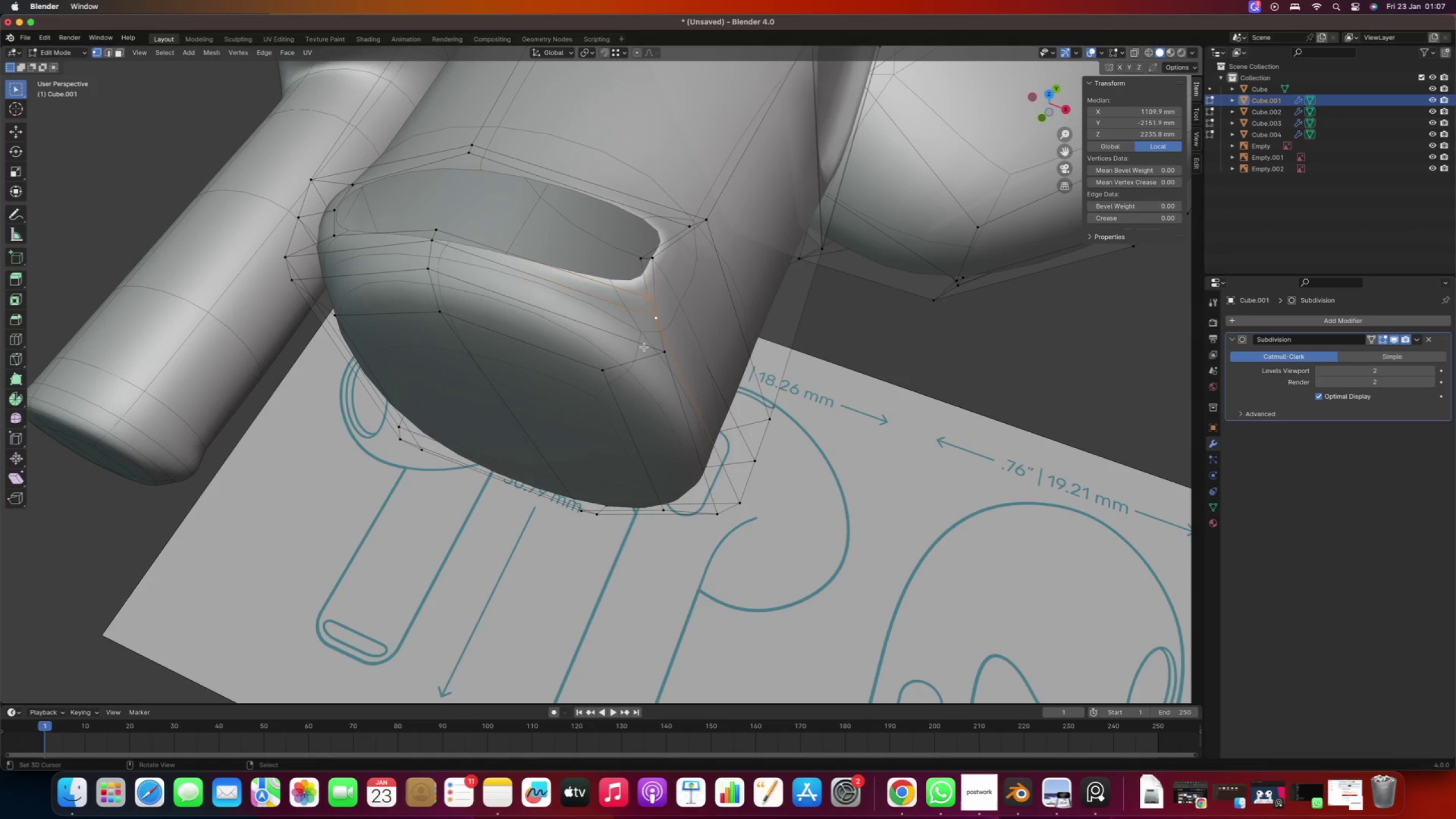 
hold_key(key=ShiftRight, duration=0.38)
right_click([654, 354])
 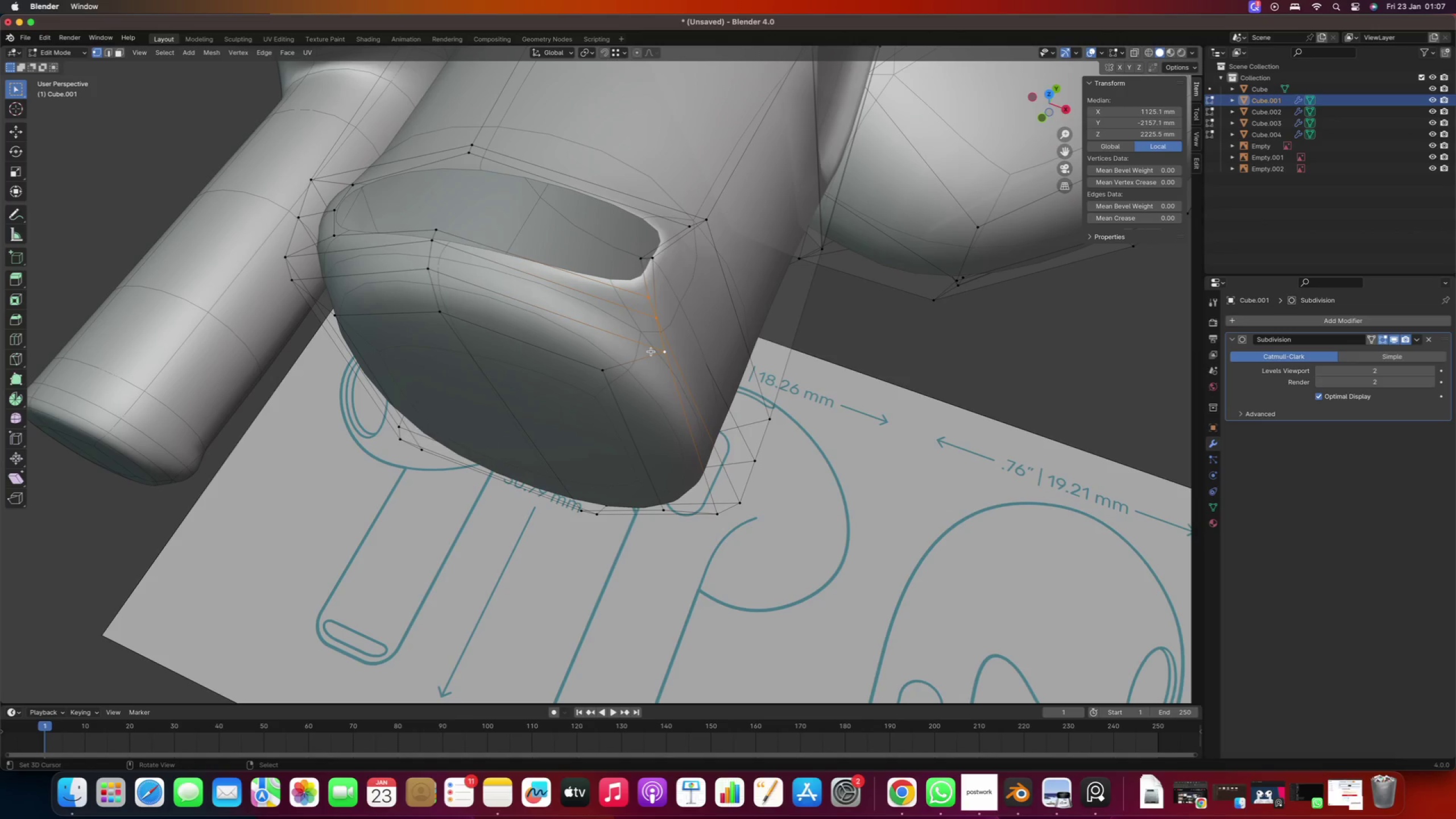 
type(gy)
 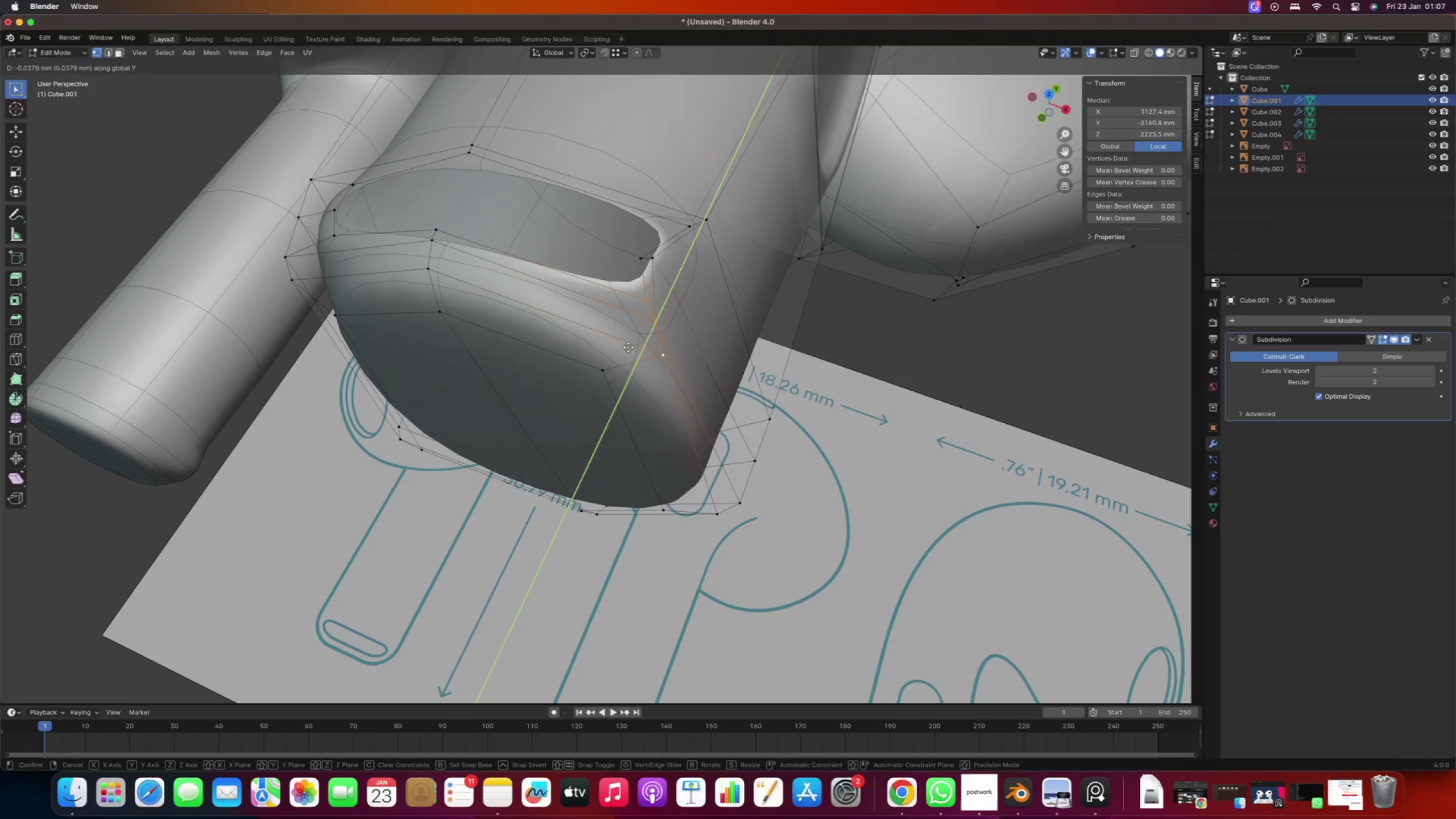 
right_click([624, 346])
 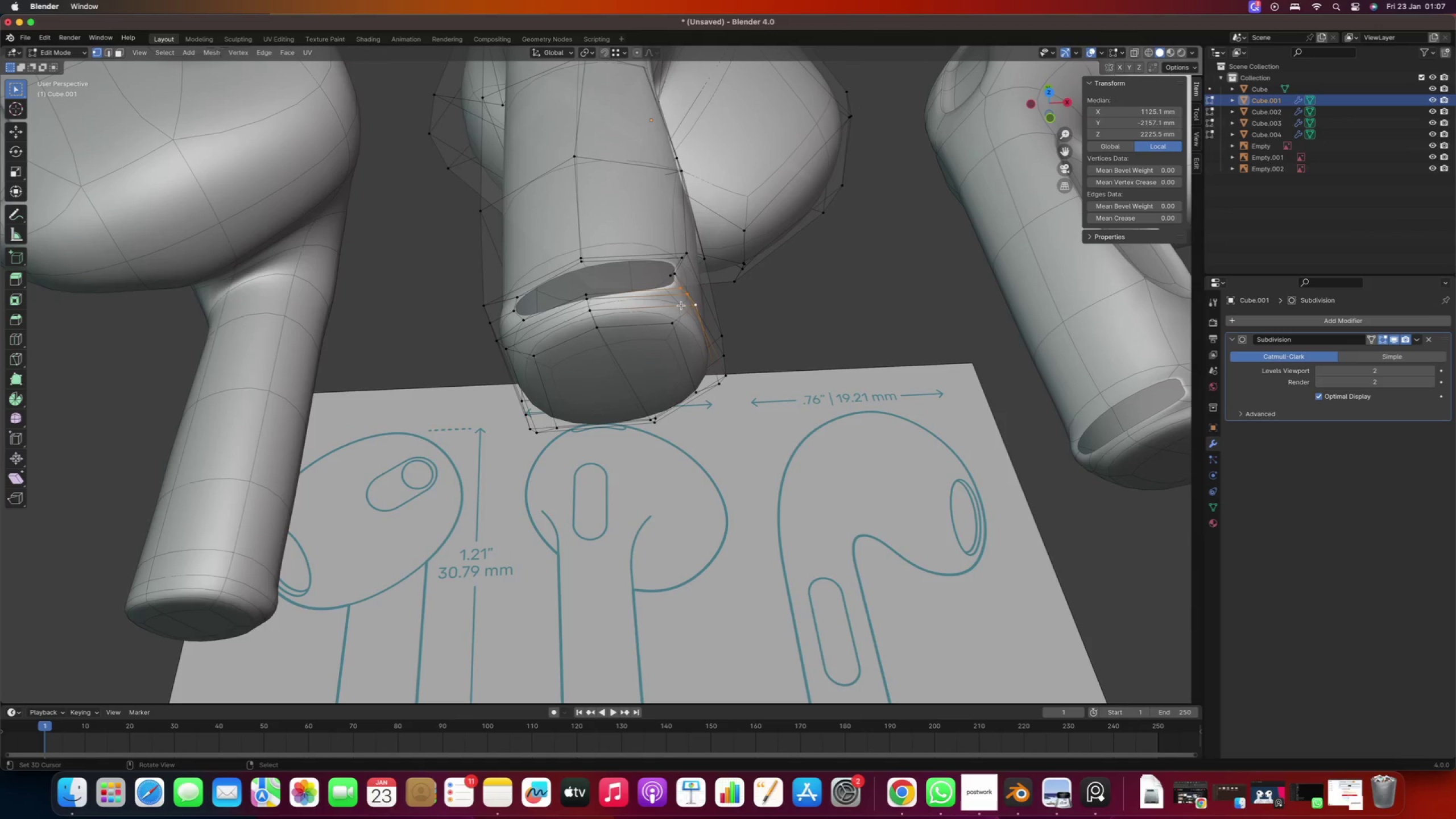 
scroll: coordinate [634, 350], scroll_direction: down, amount: 5.0
 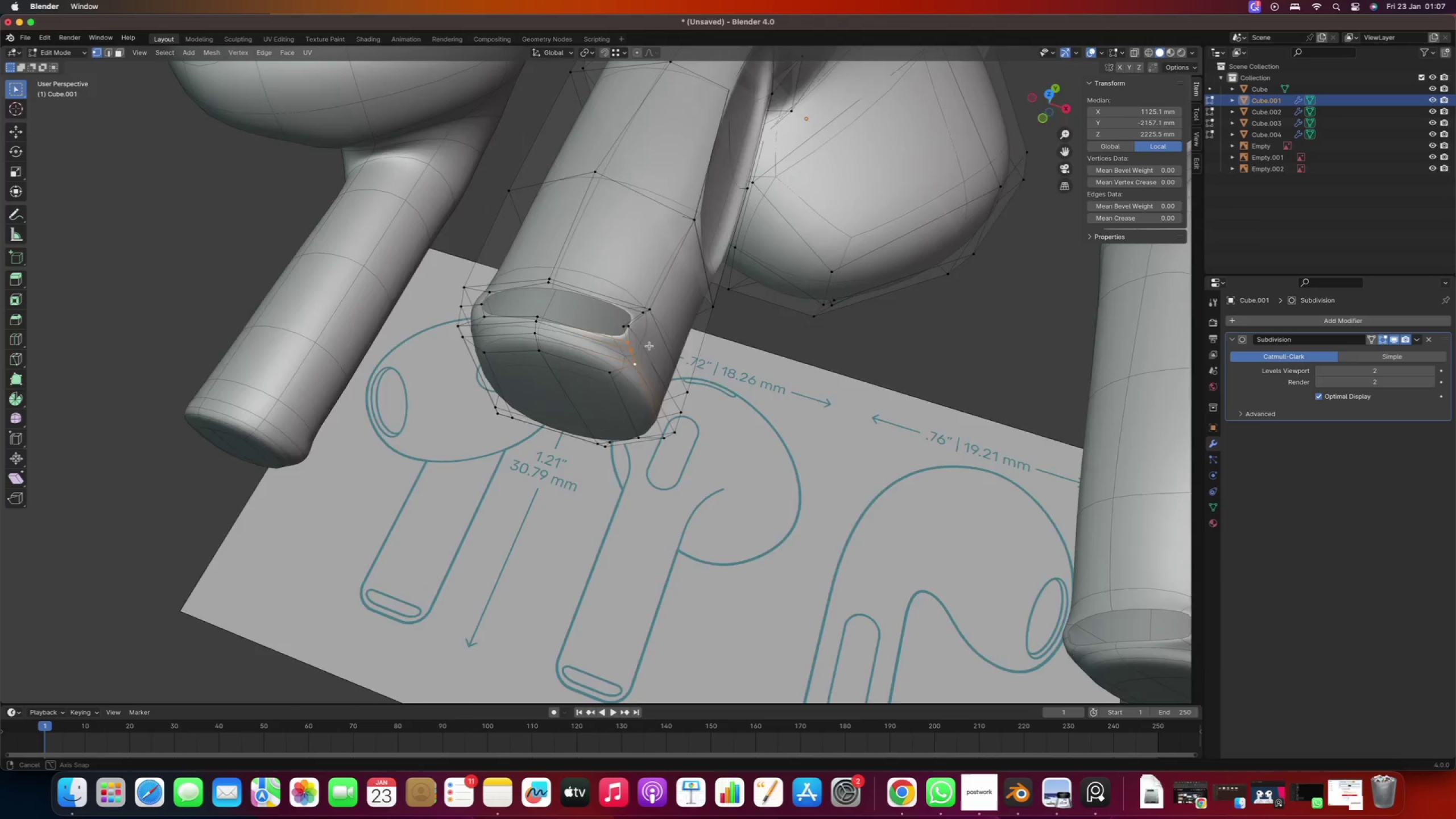 
key(Control+Z)
 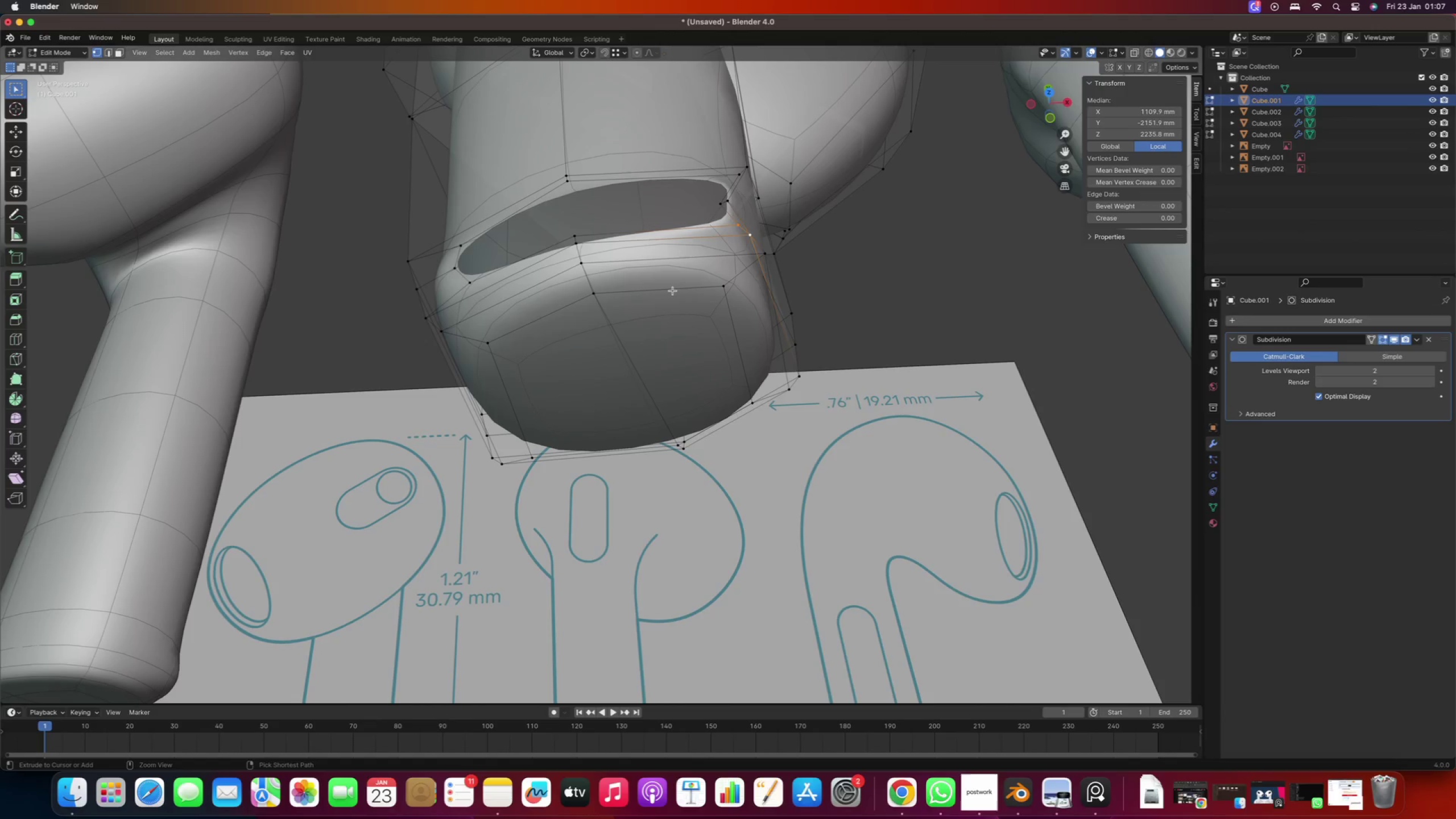 
scroll: coordinate [673, 291], scroll_direction: up, amount: 2.0
 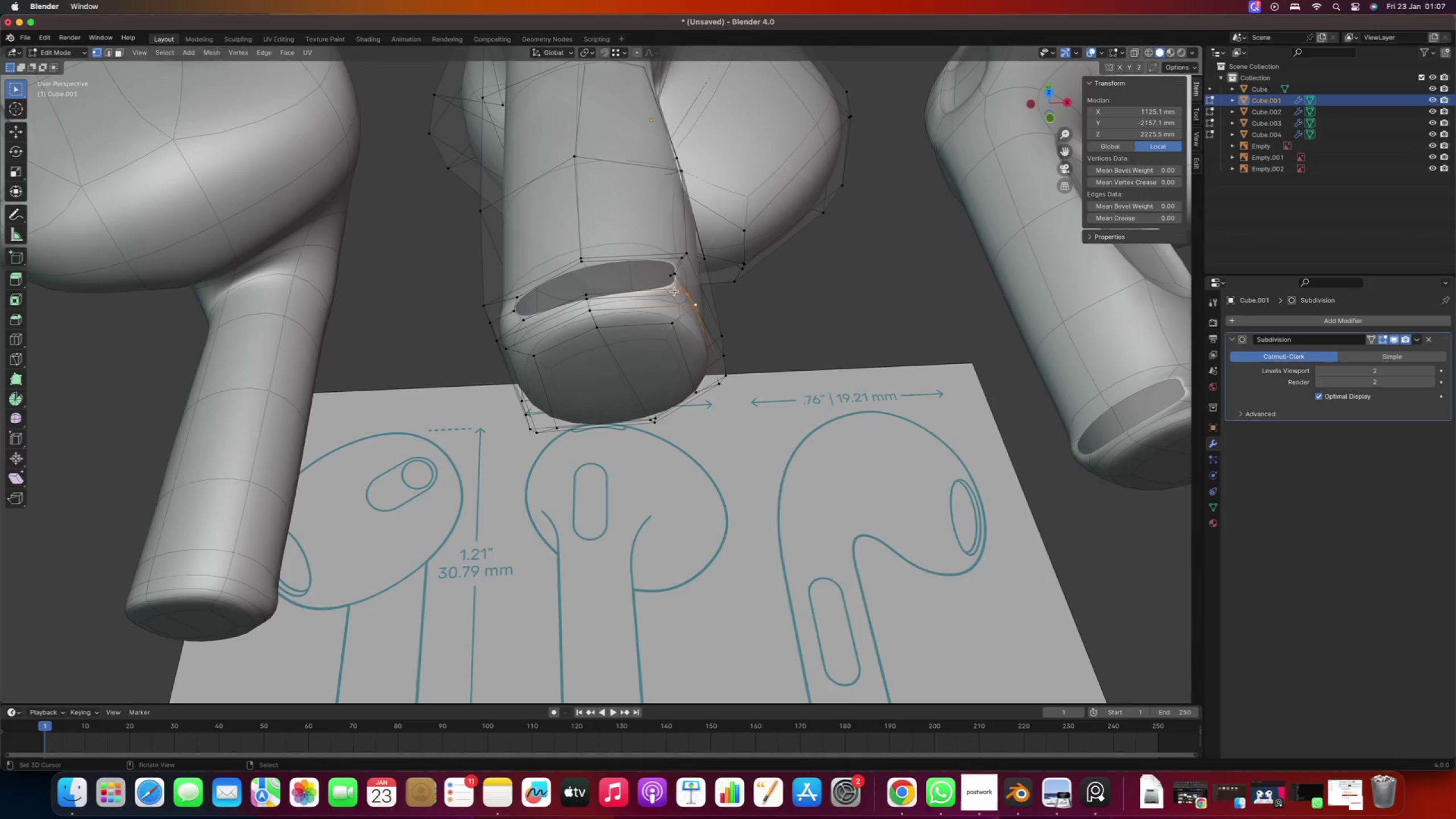 
key(Control+Z)
 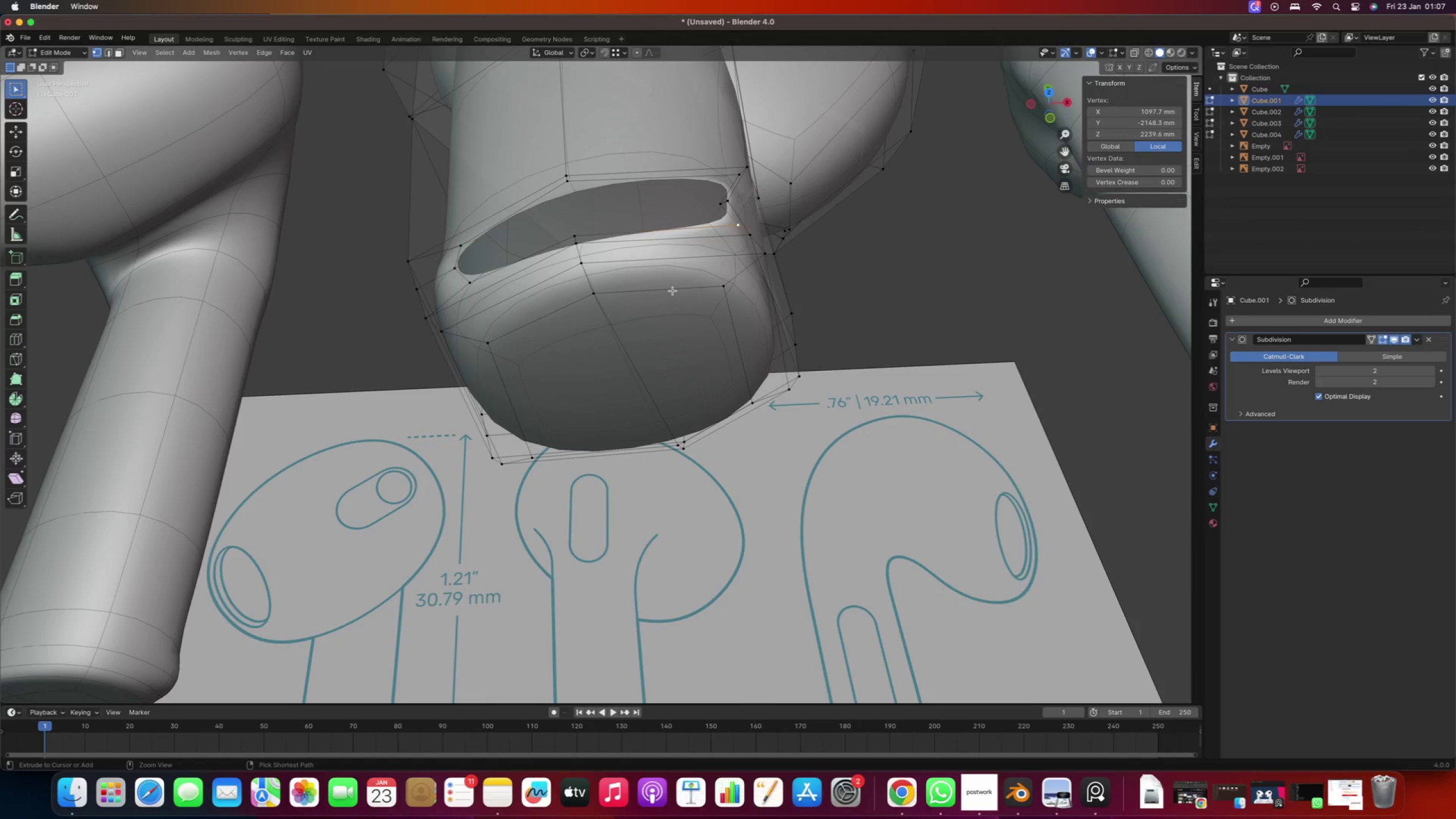 
key(Control+Z)
 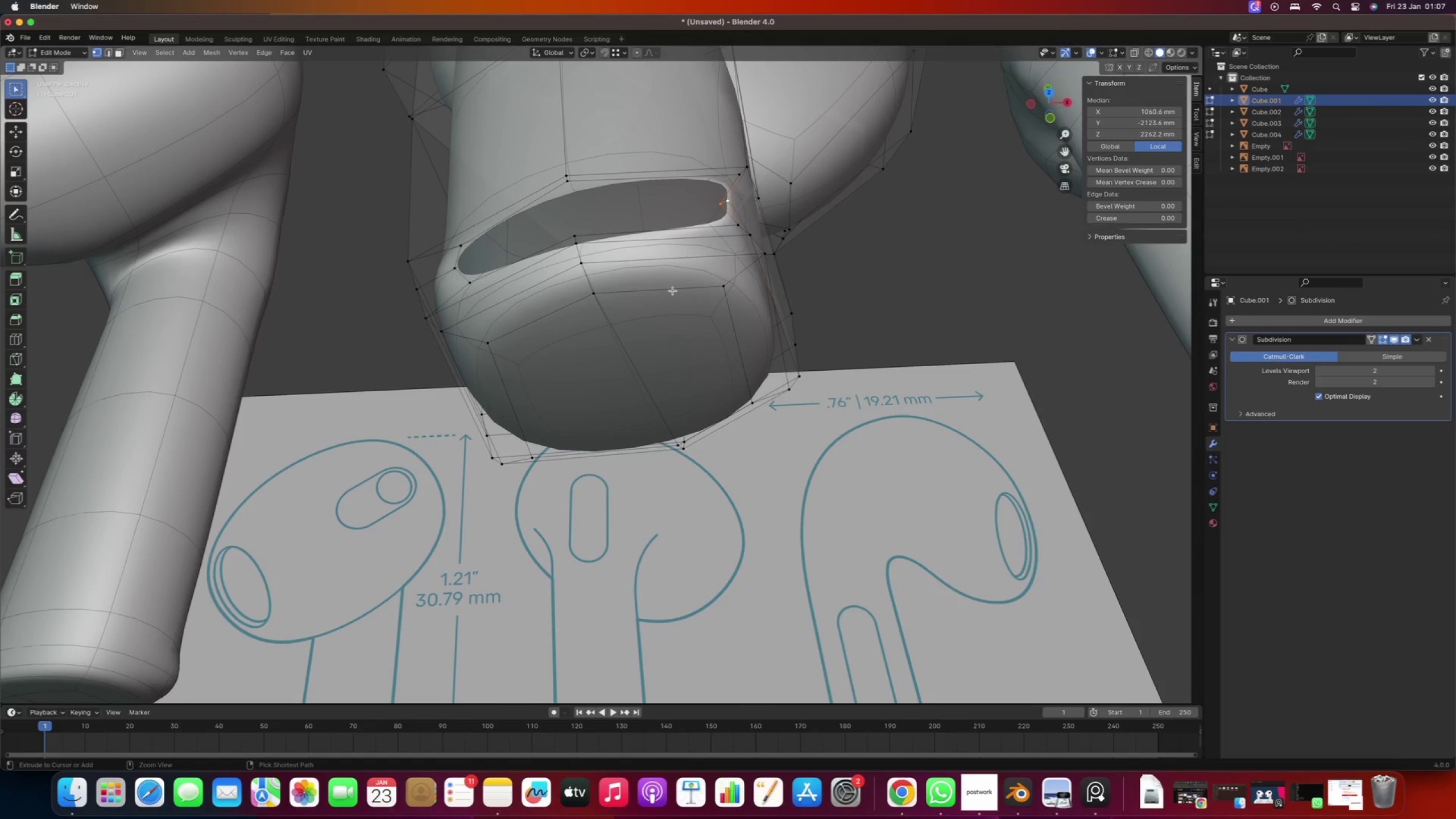 
key(Control+Z)
 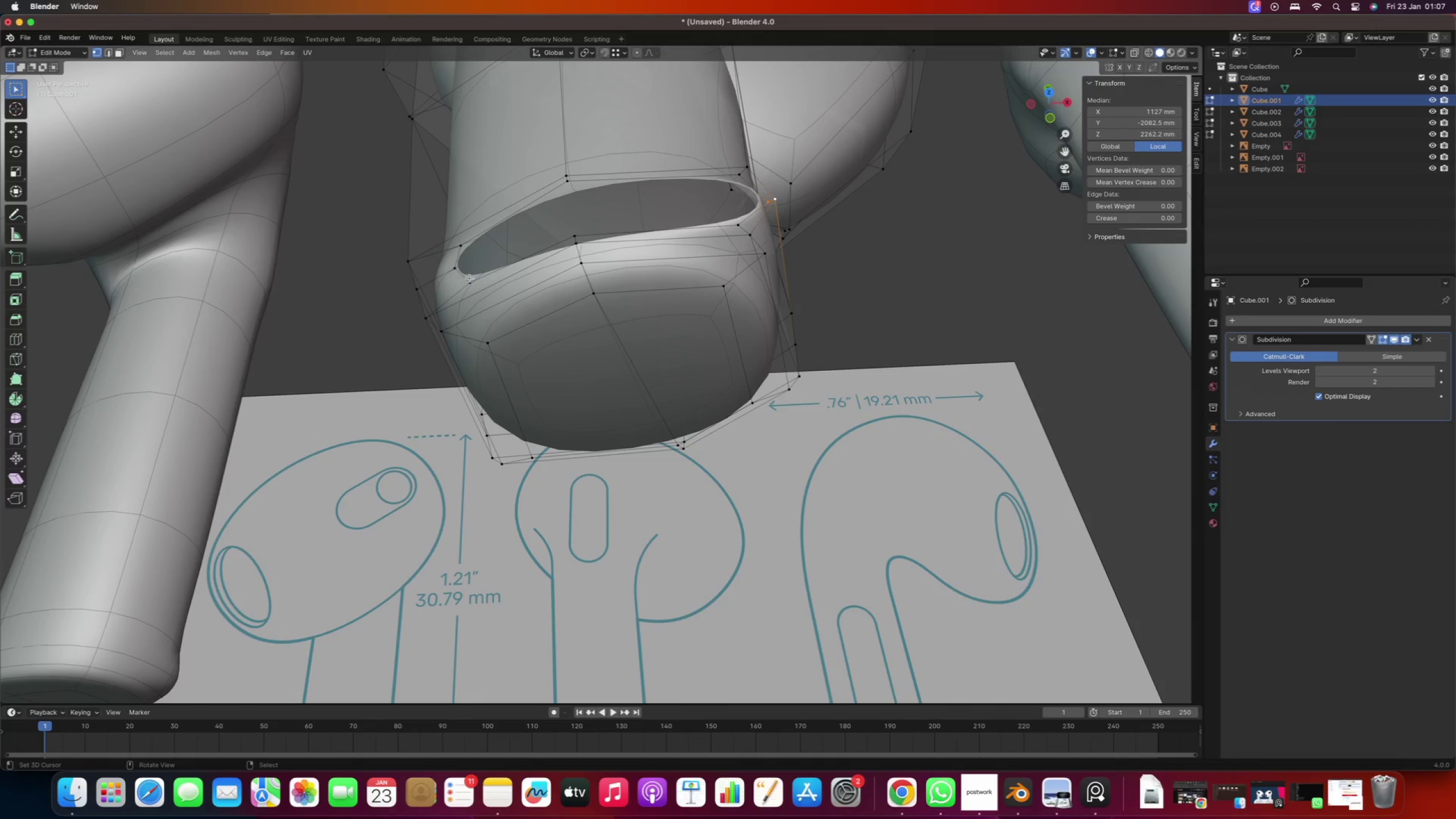 
right_click([456, 274])
 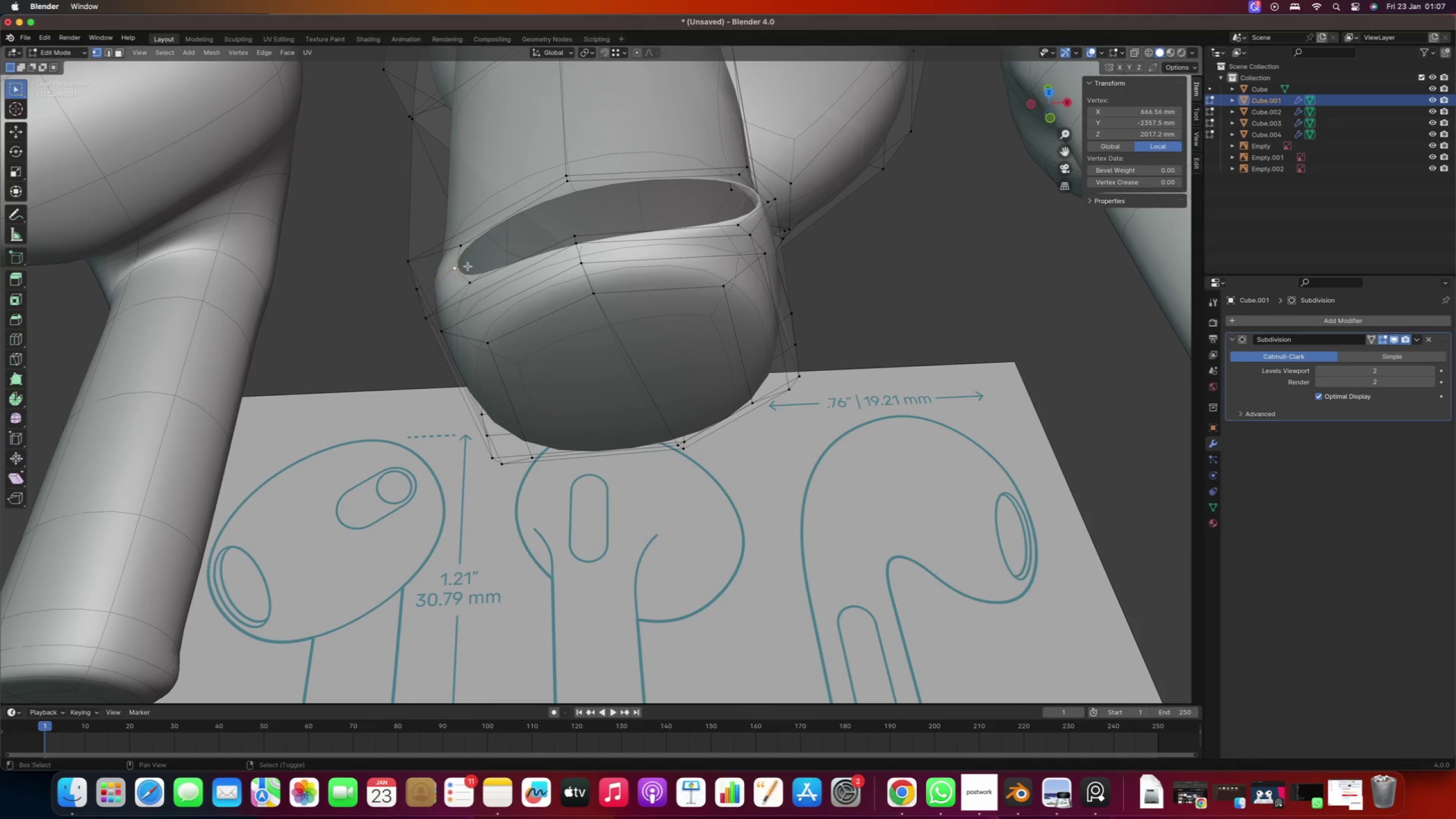 
hold_key(key=ShiftRight, duration=0.5)
double_click([468, 266])
 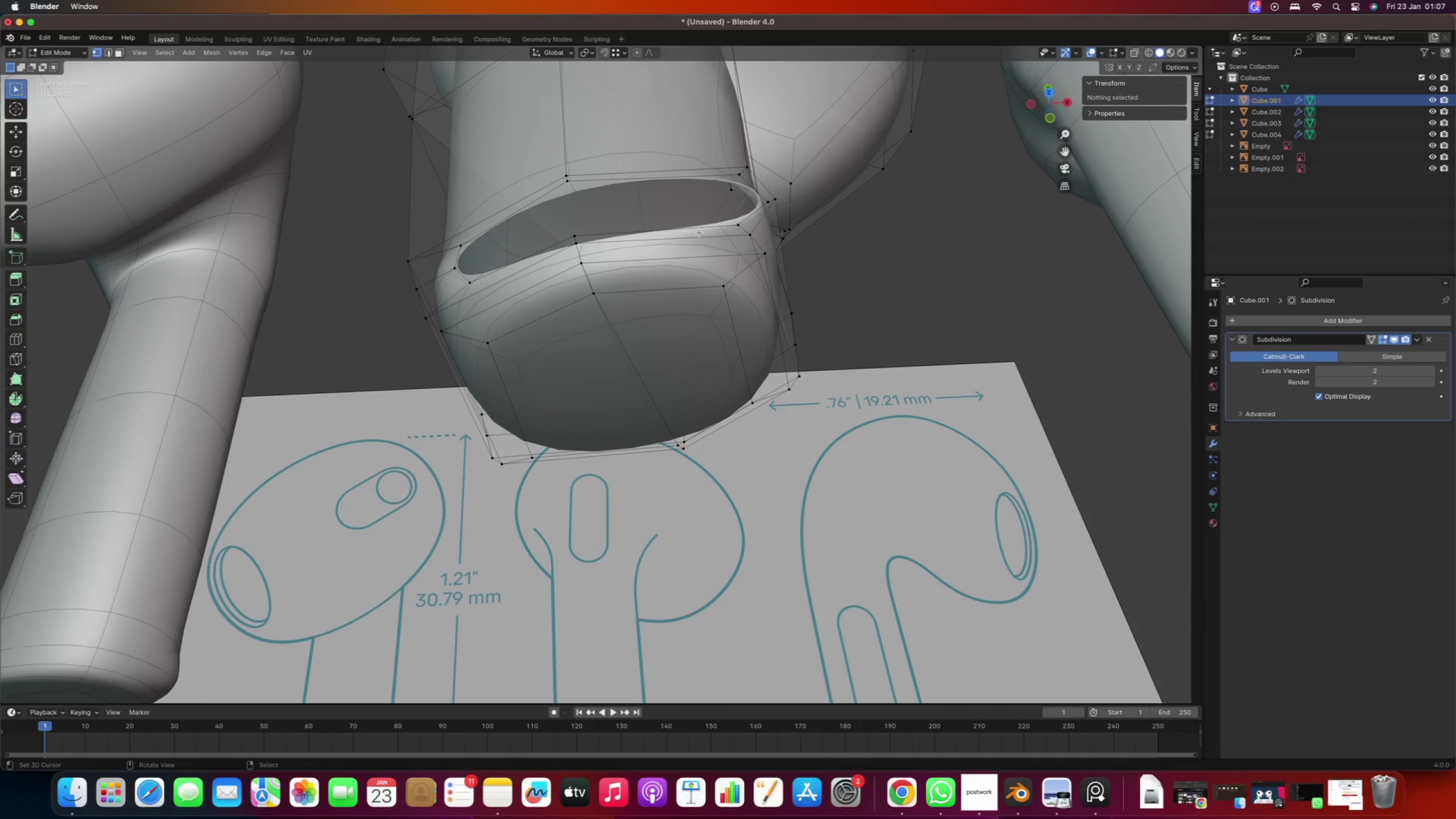 
right_click([755, 210])
 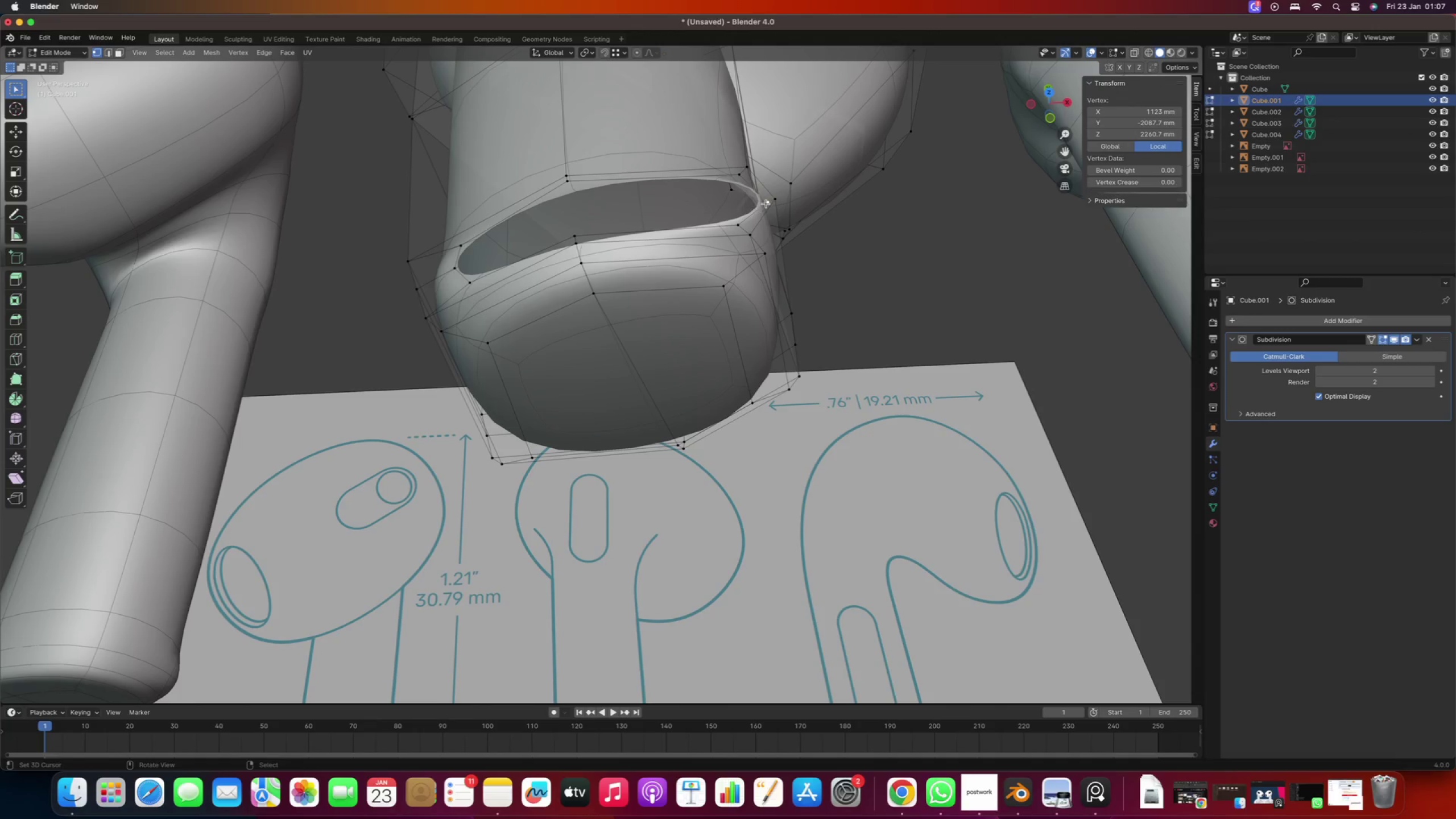 
hold_key(key=ShiftRight, duration=0.54)
double_click([769, 202])
 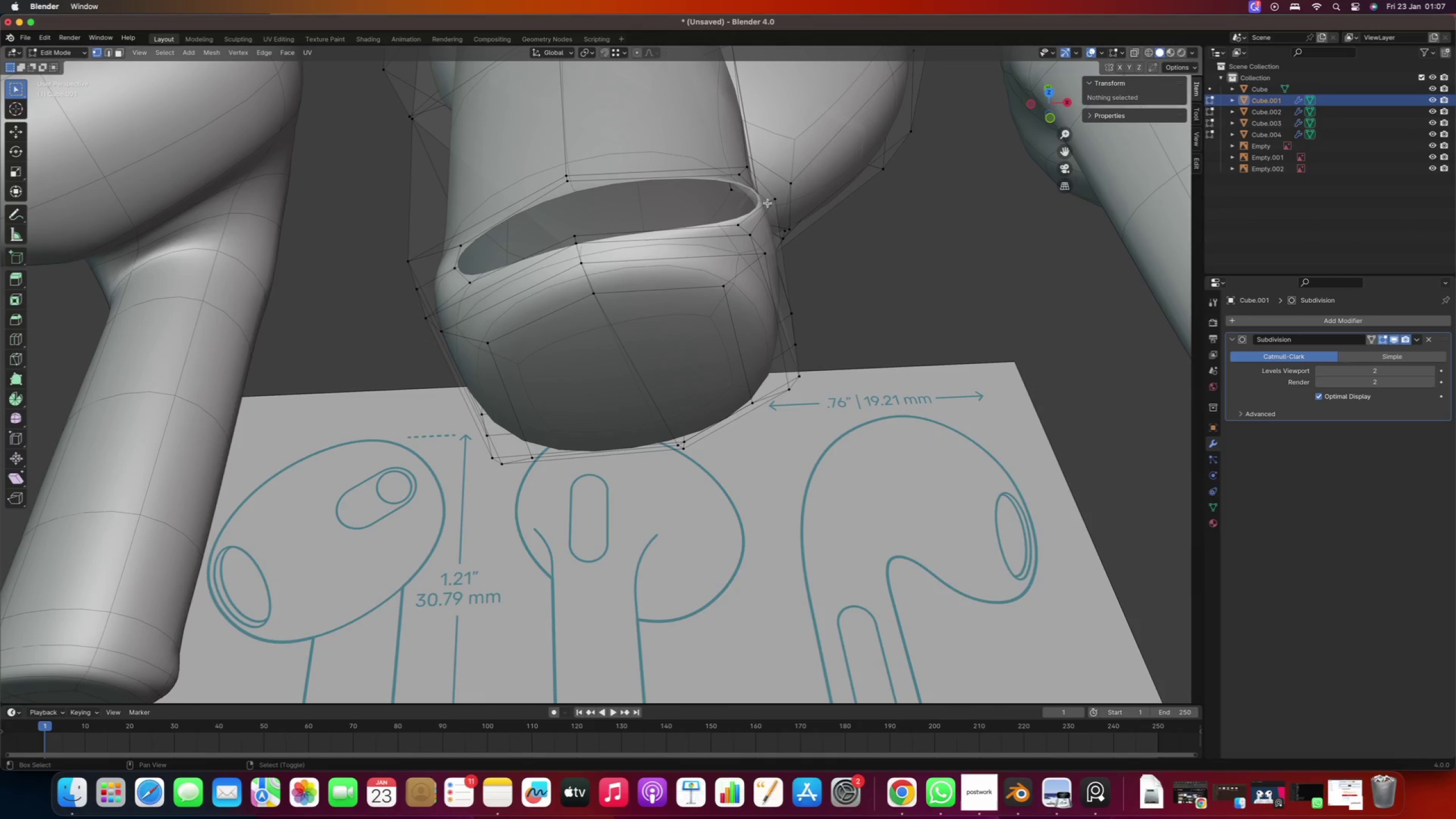 
hold_key(key=ShiftRight, duration=1.09)
double_click([764, 200])
 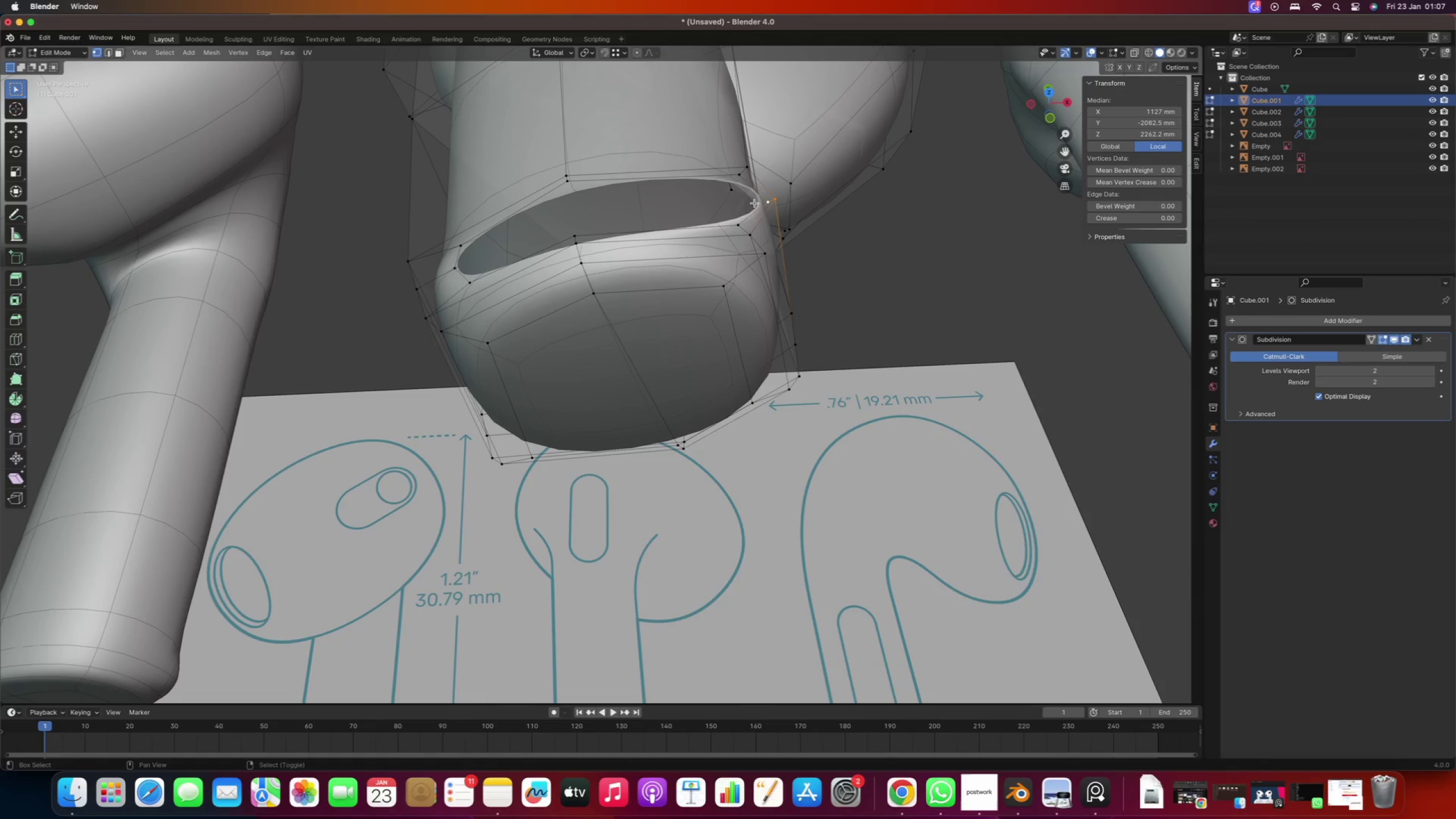 
type(gy)
 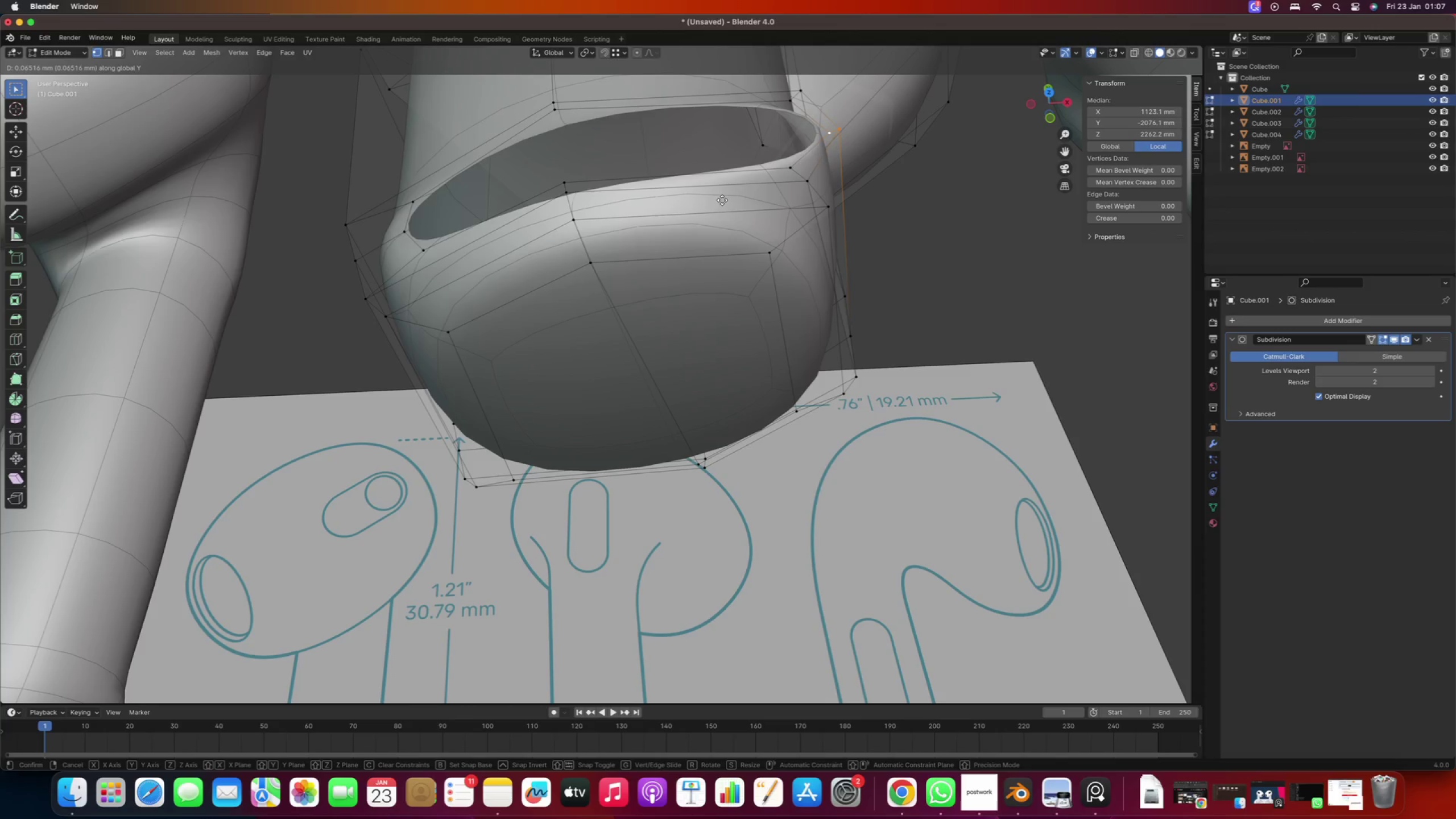 
scroll: coordinate [747, 202], scroll_direction: up, amount: 1.0
 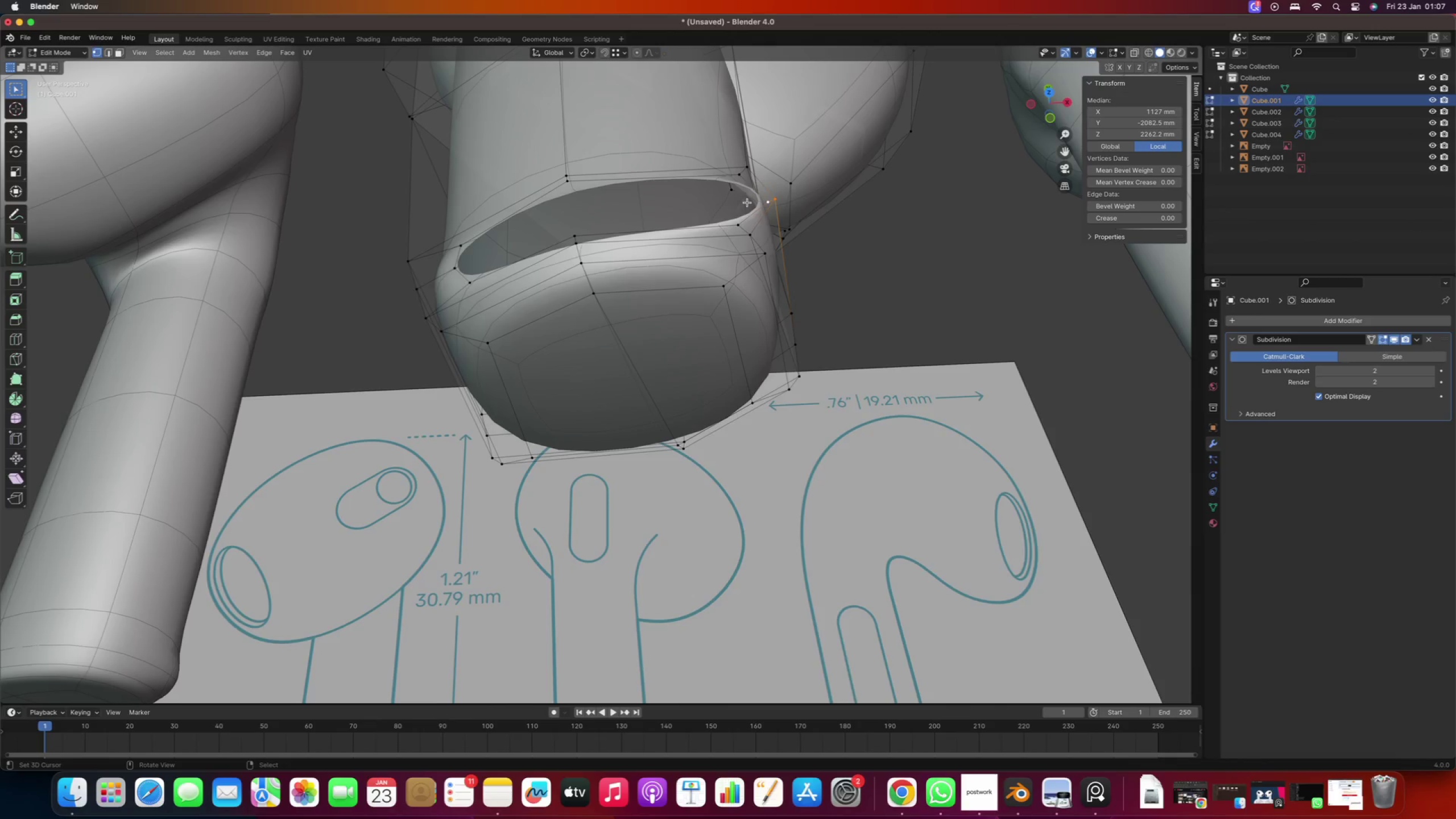 
right_click([713, 203])
 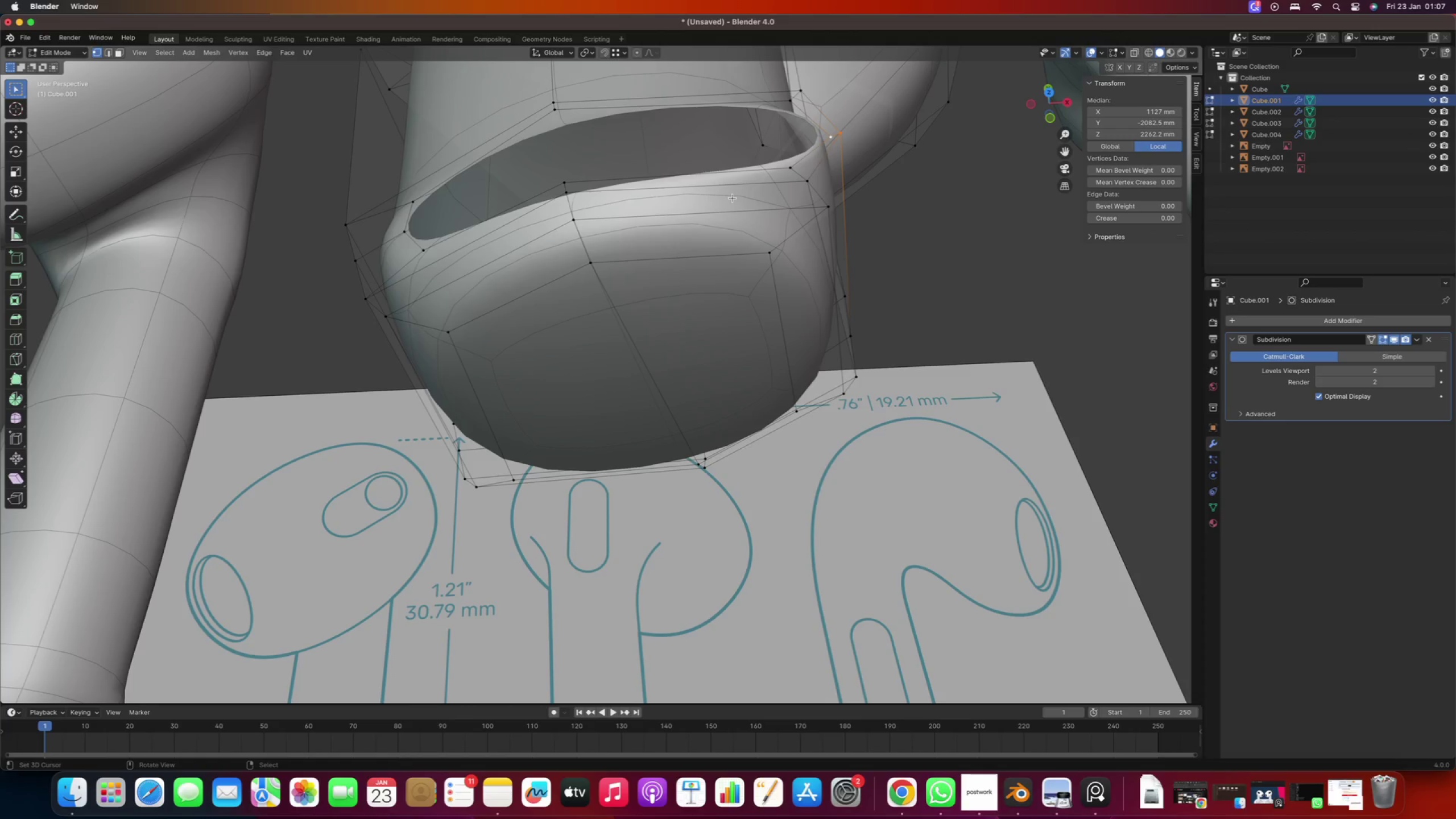 
type(gx)
 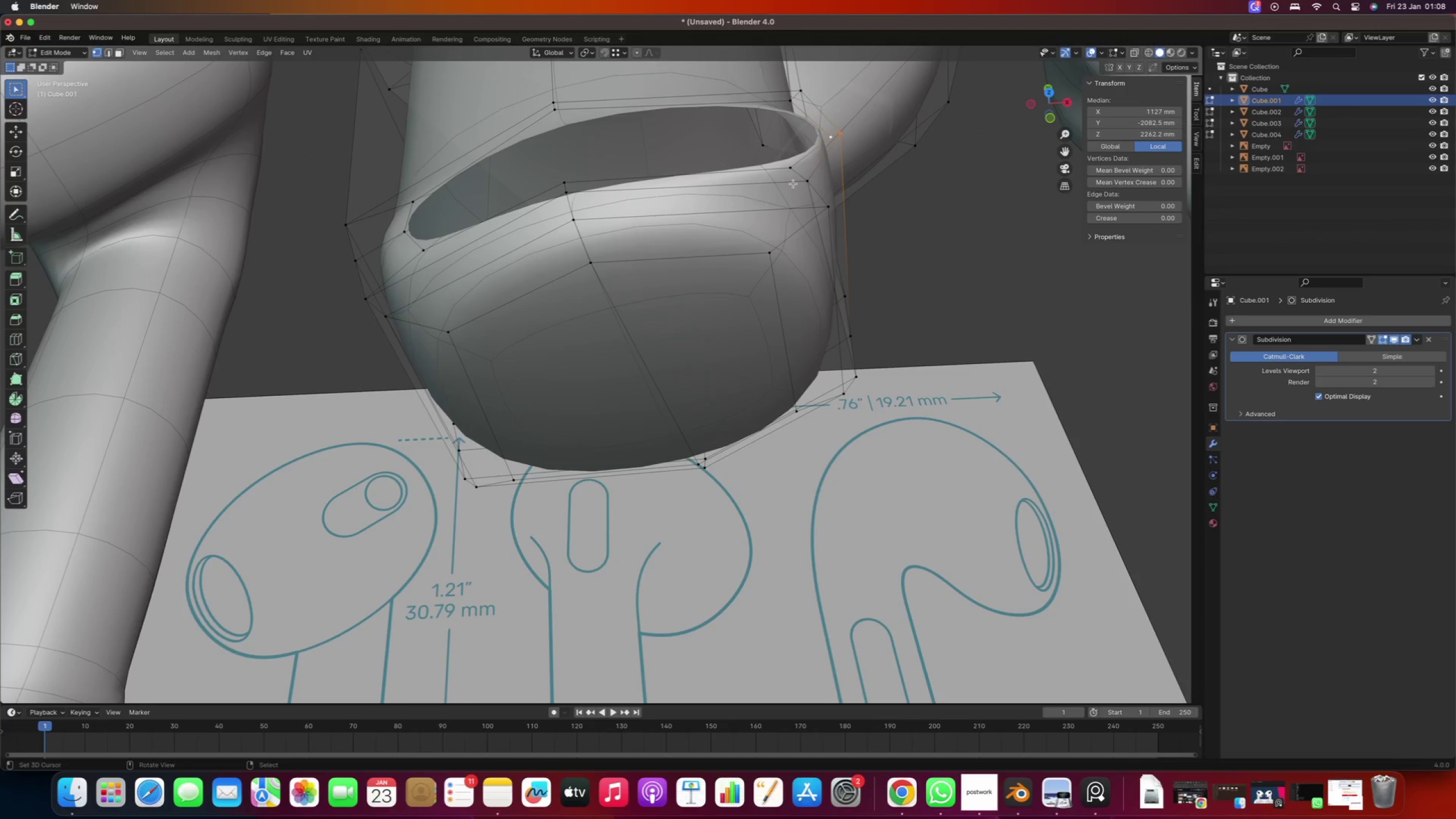 
right_click([785, 173])
 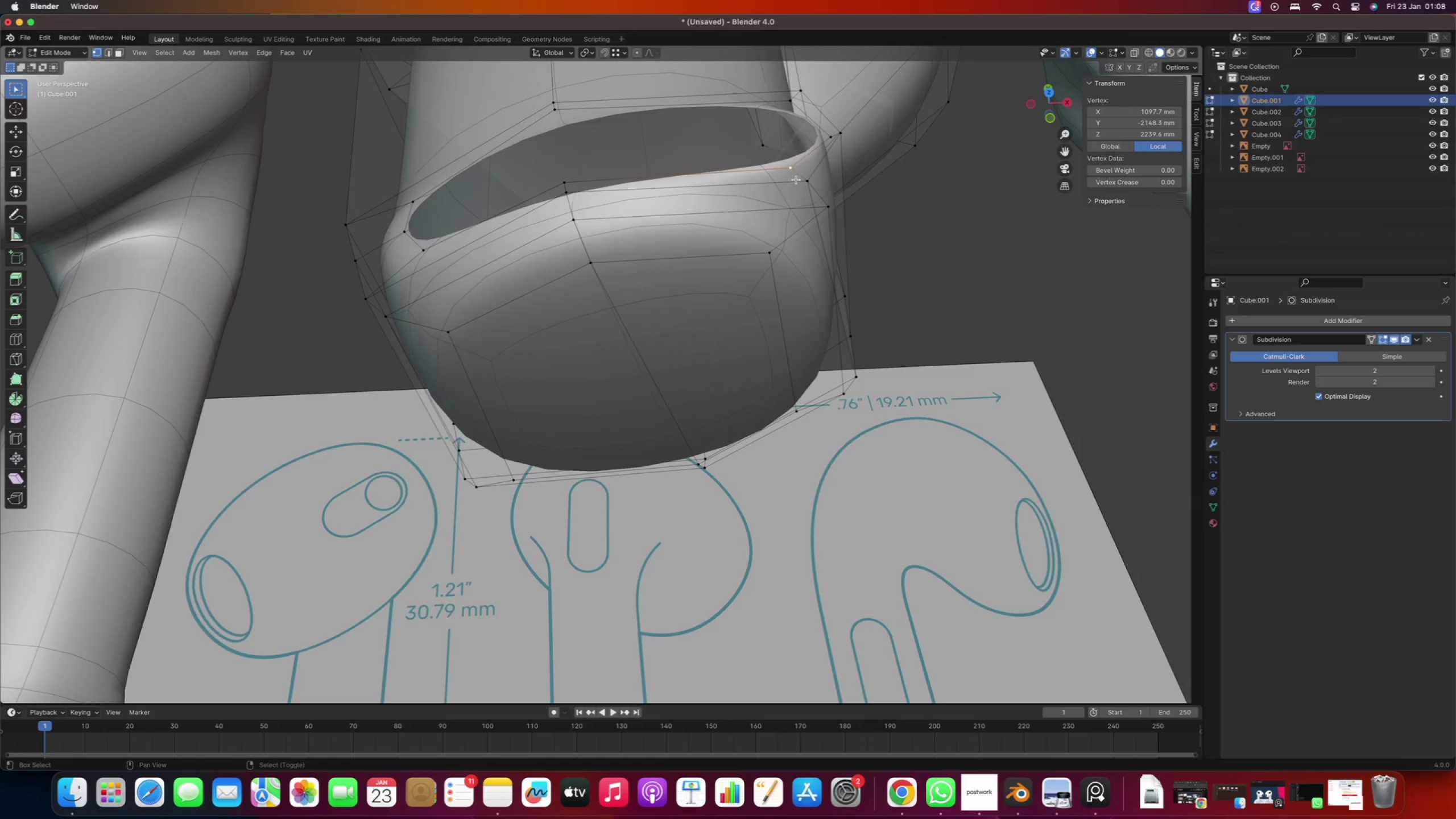 
hold_key(key=ShiftRight, duration=2.64)
right_click([801, 179])
 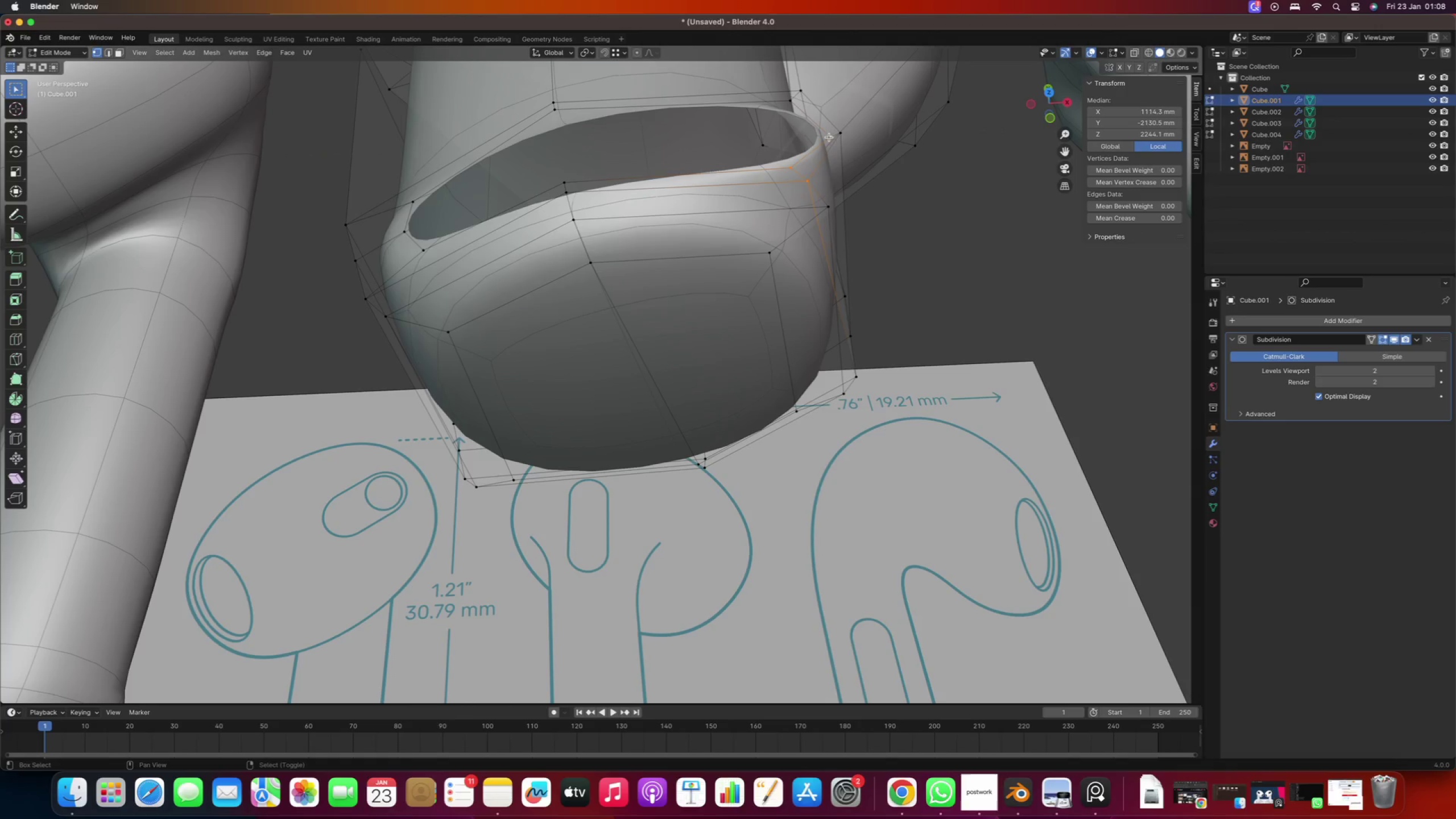 
double_click([840, 132])
 